 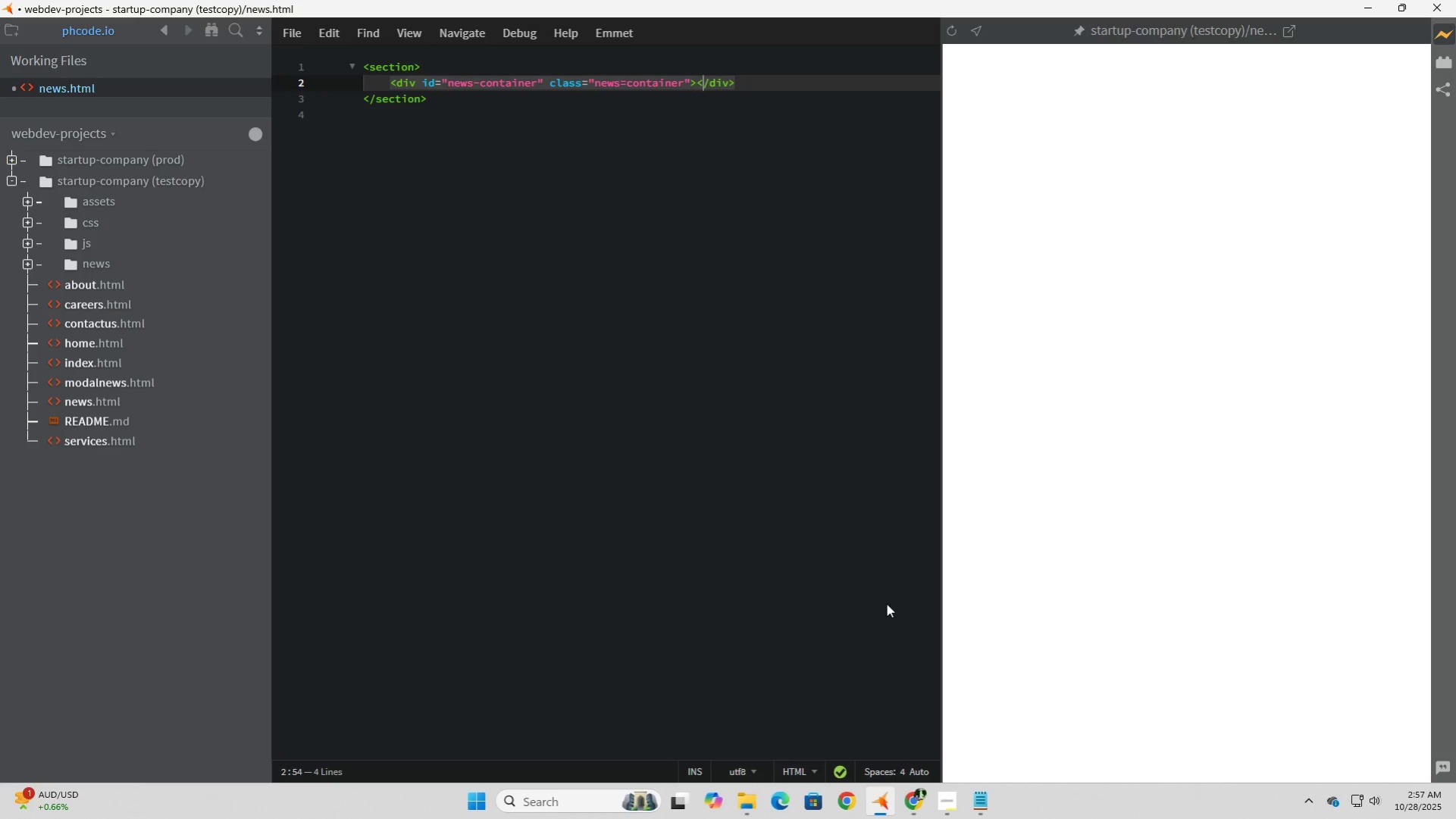 
key(ArrowRight)
 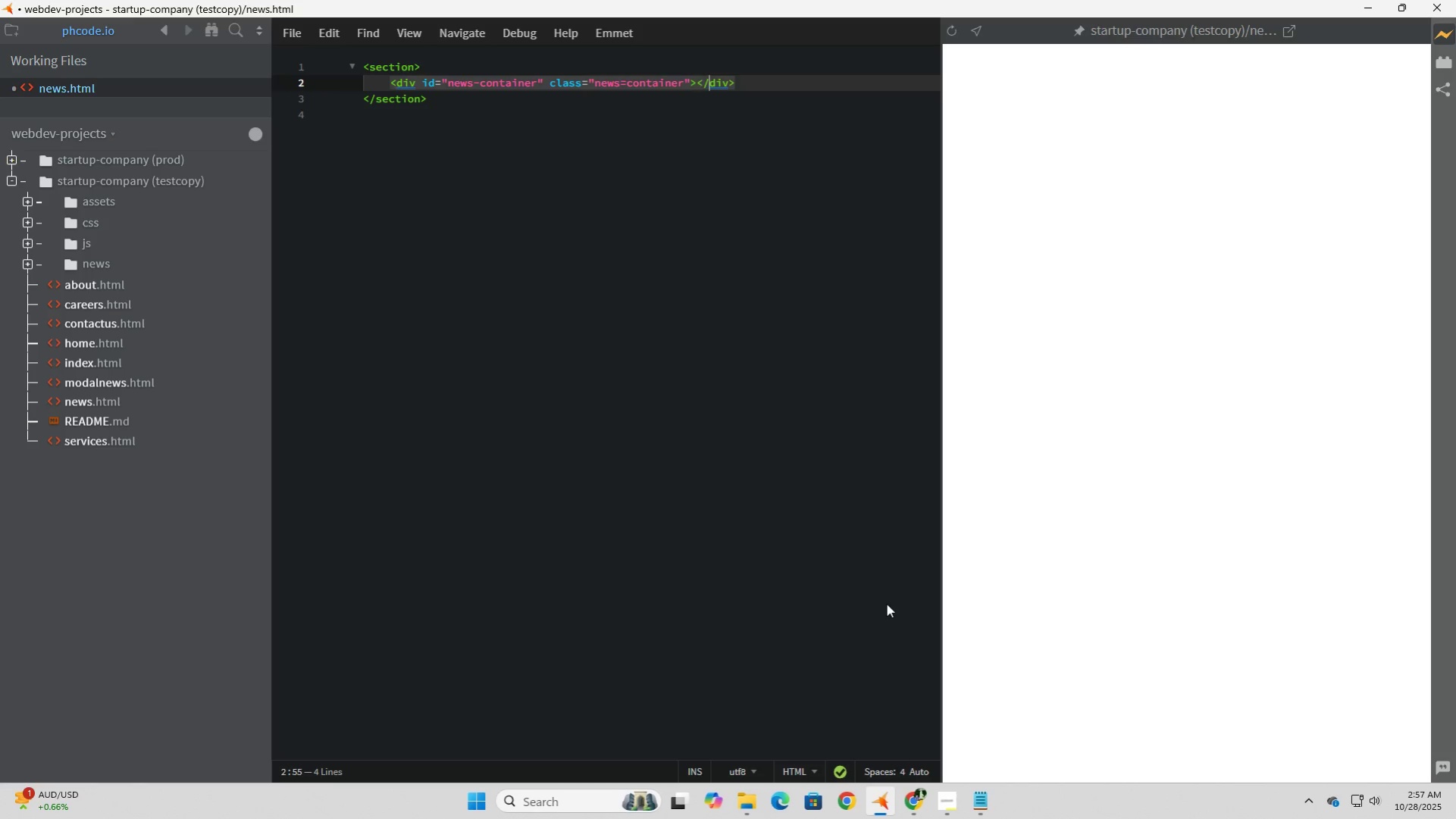 
key(ArrowRight)
 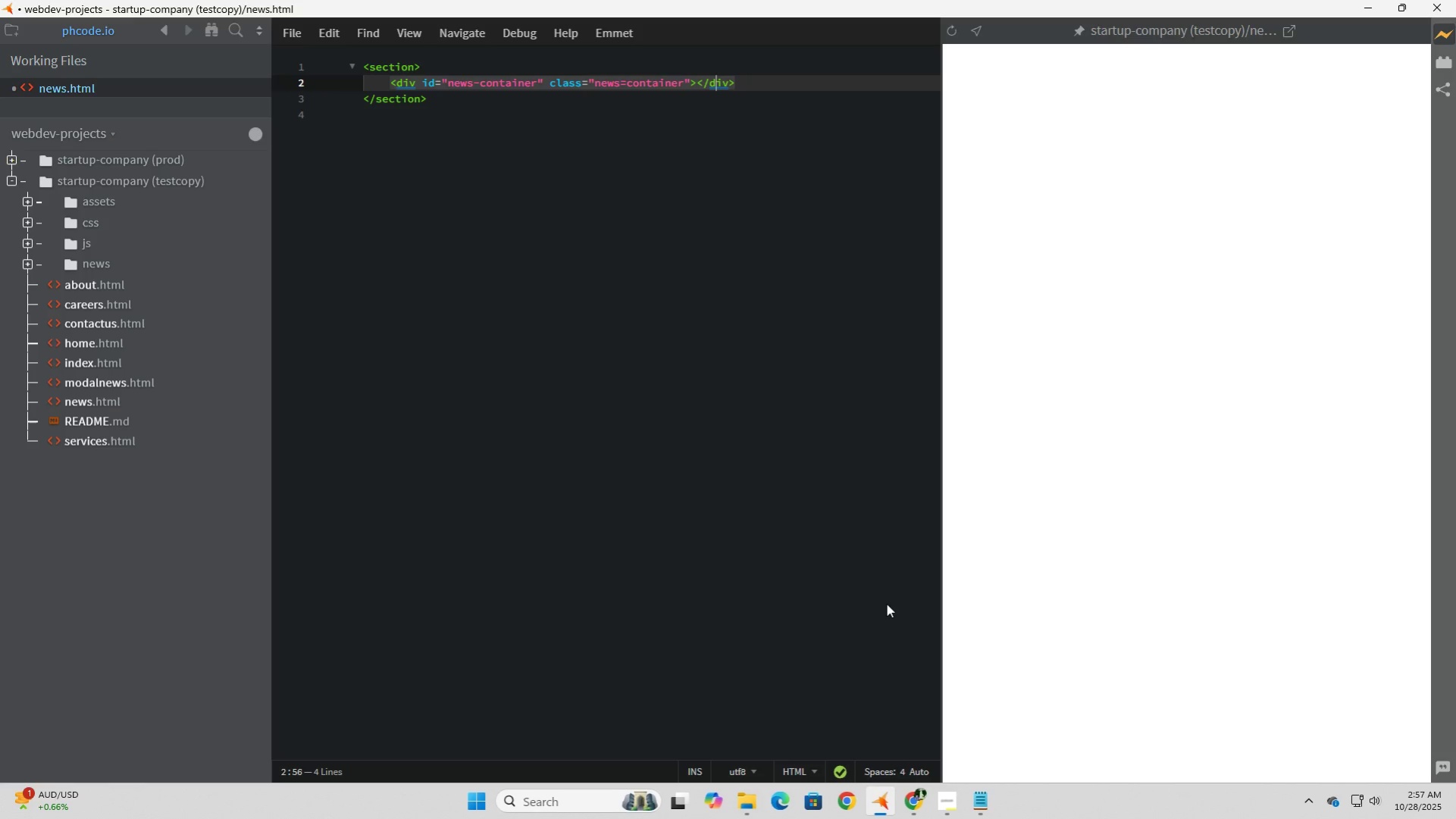 
key(ArrowRight)
 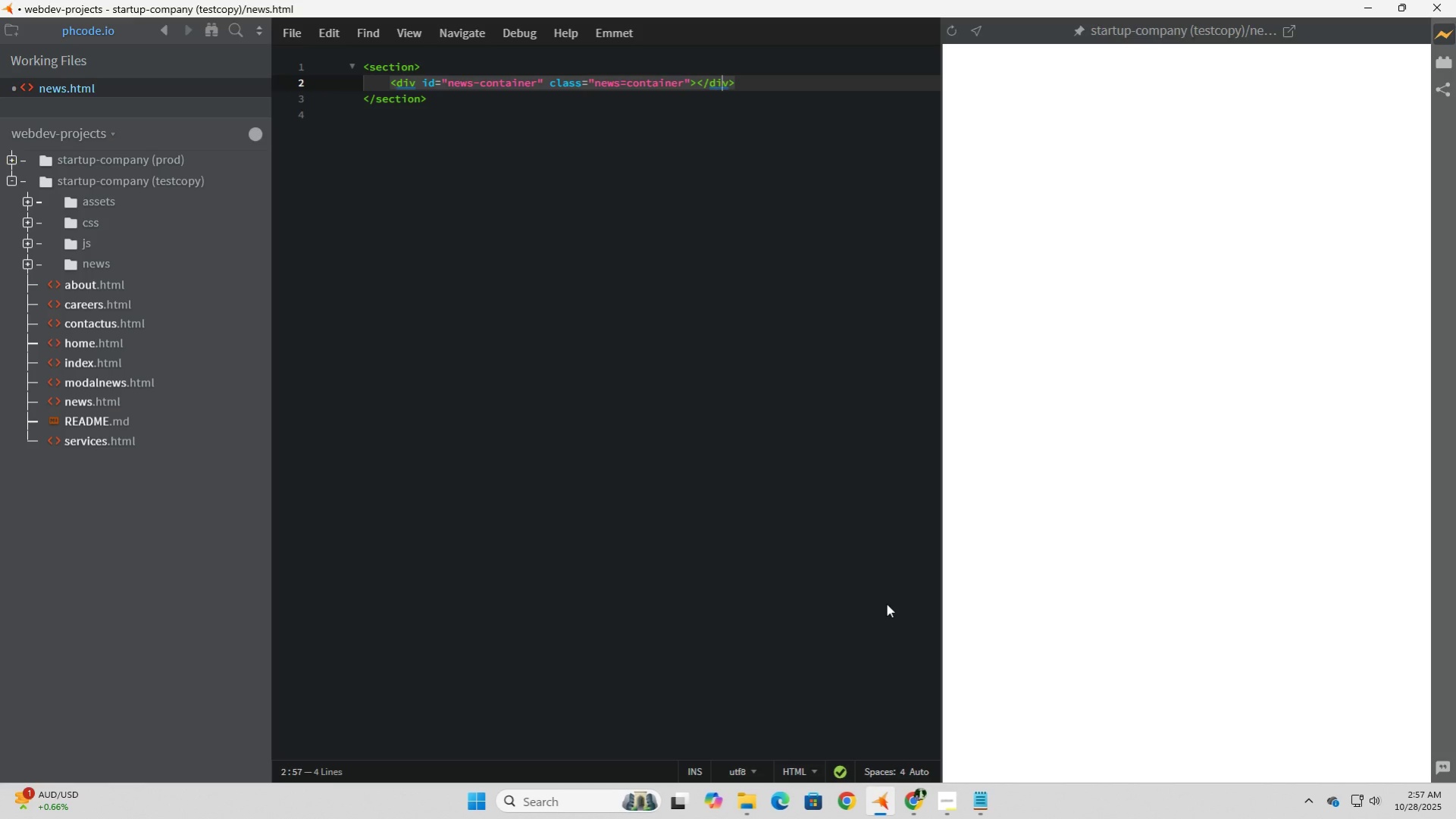 
key(ArrowRight)
 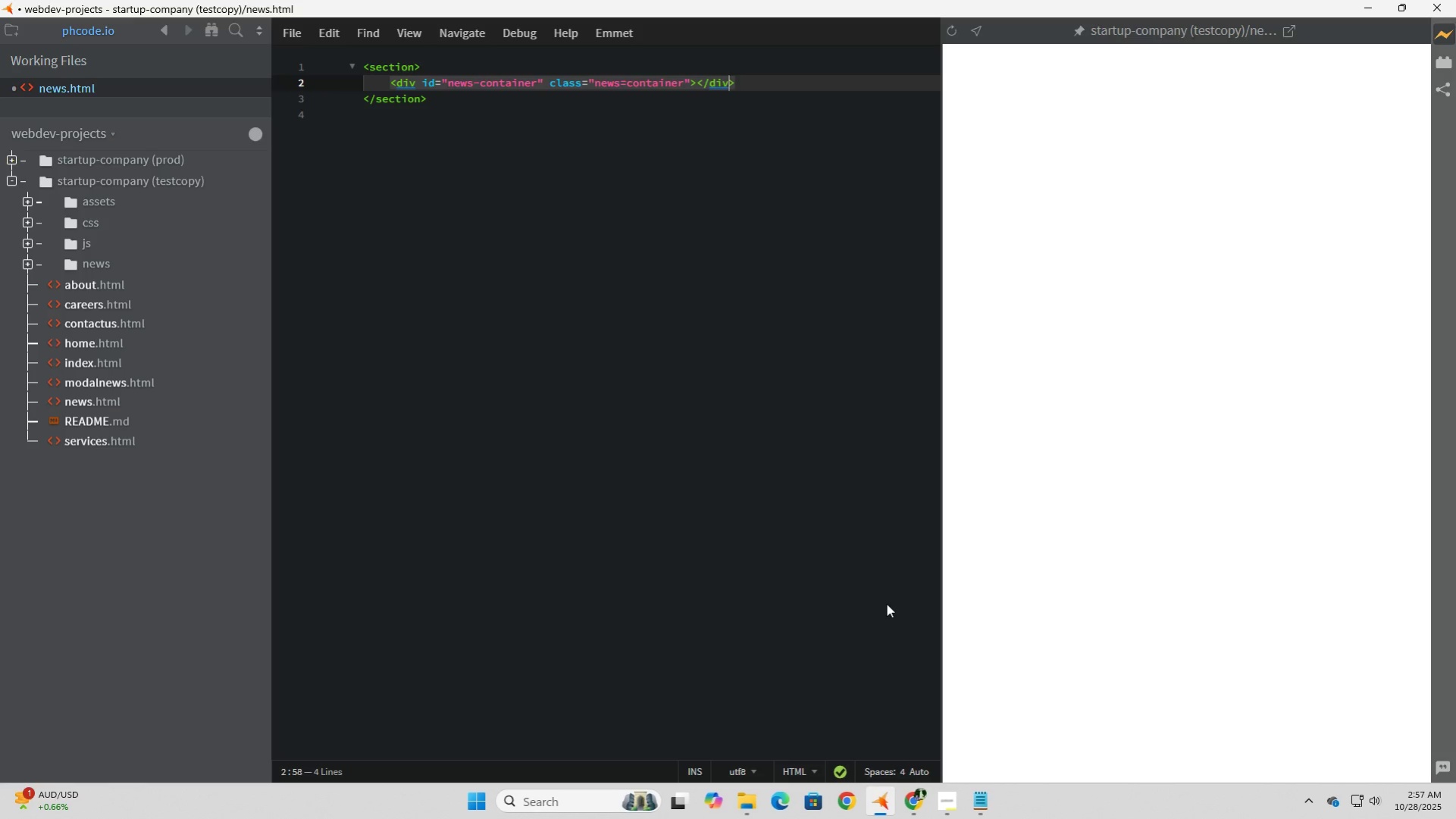 
key(ArrowRight)
 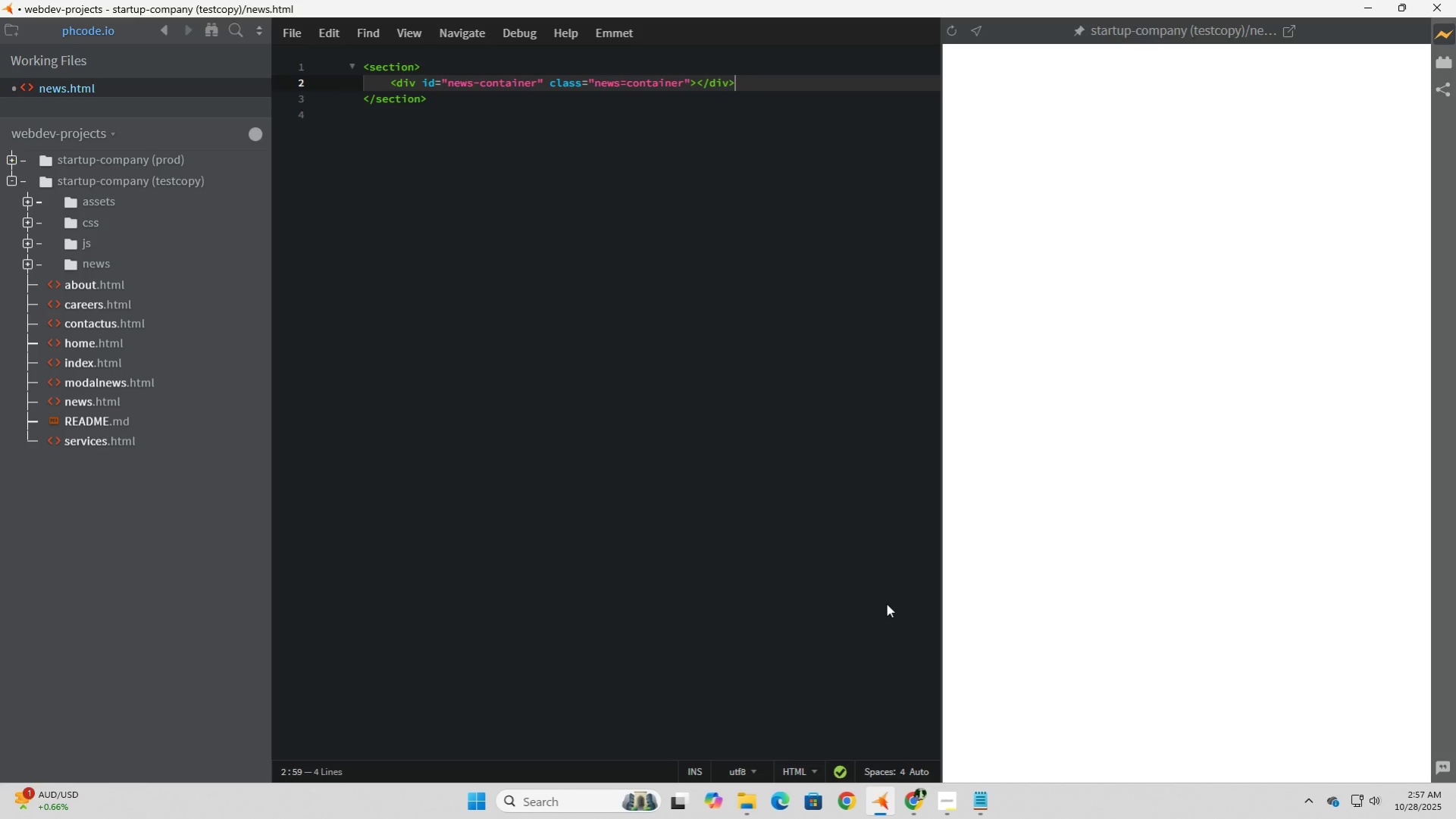 
key(ArrowRight)
 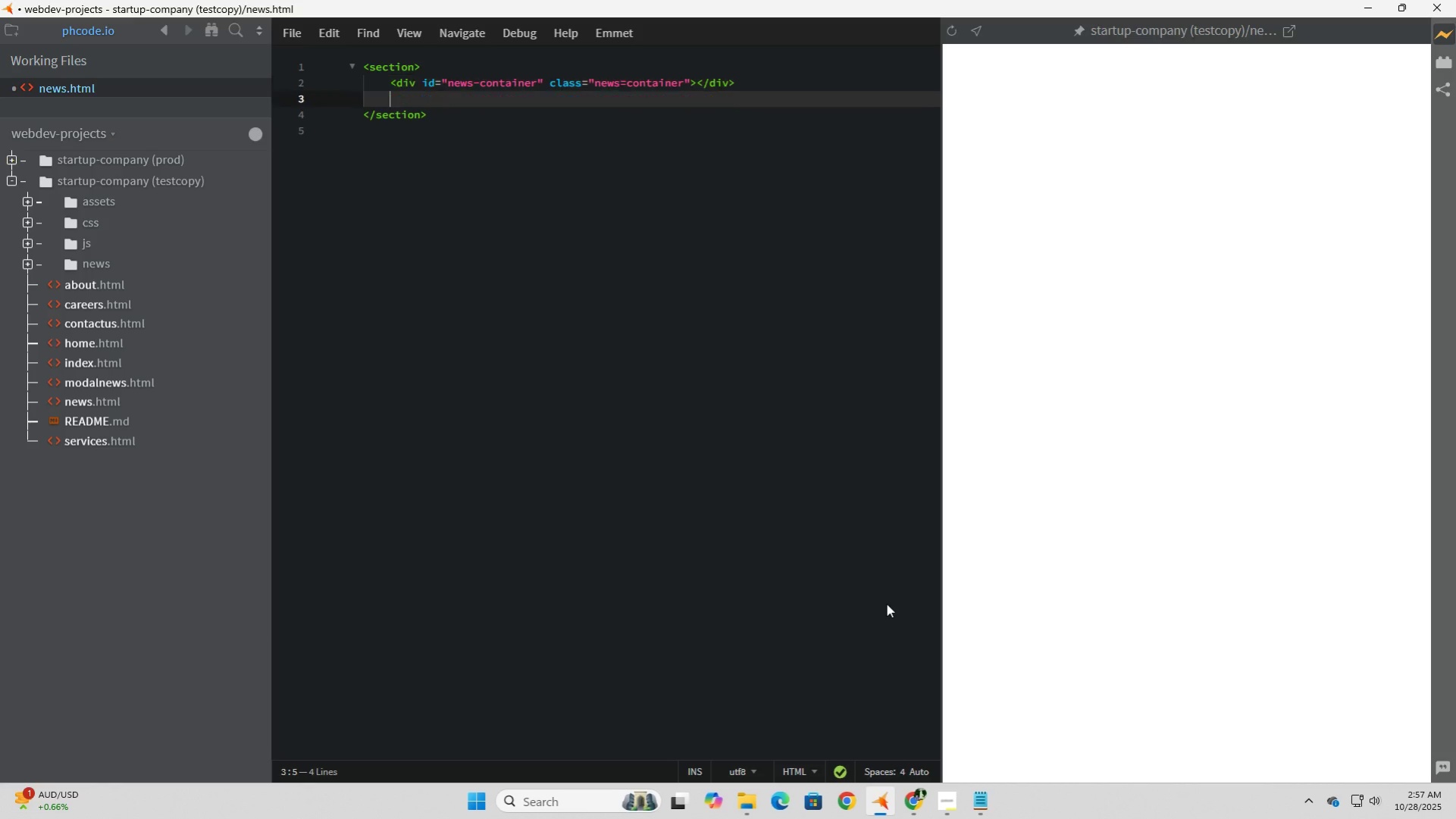 
key(Enter)
 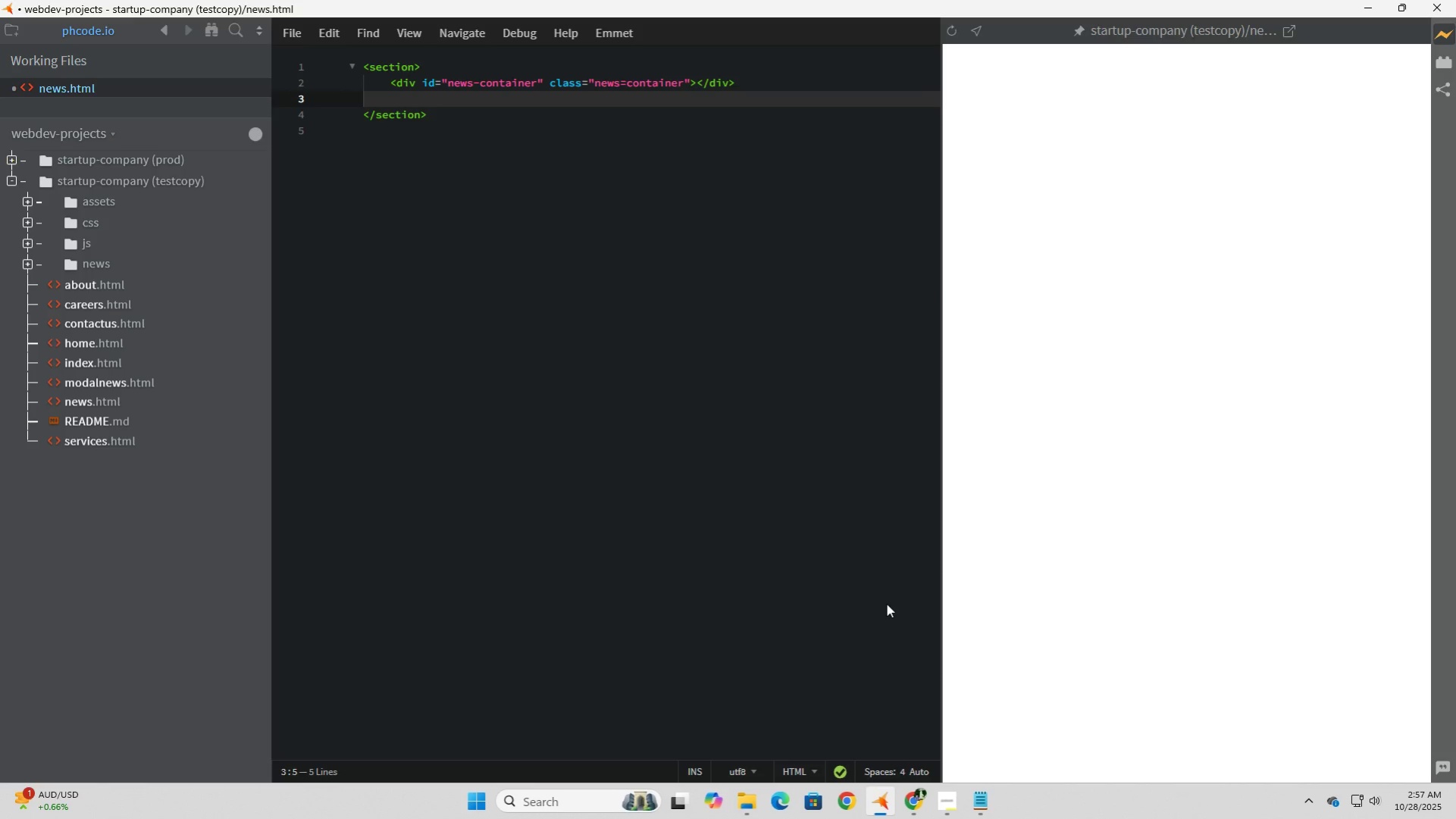 
key(Enter)
 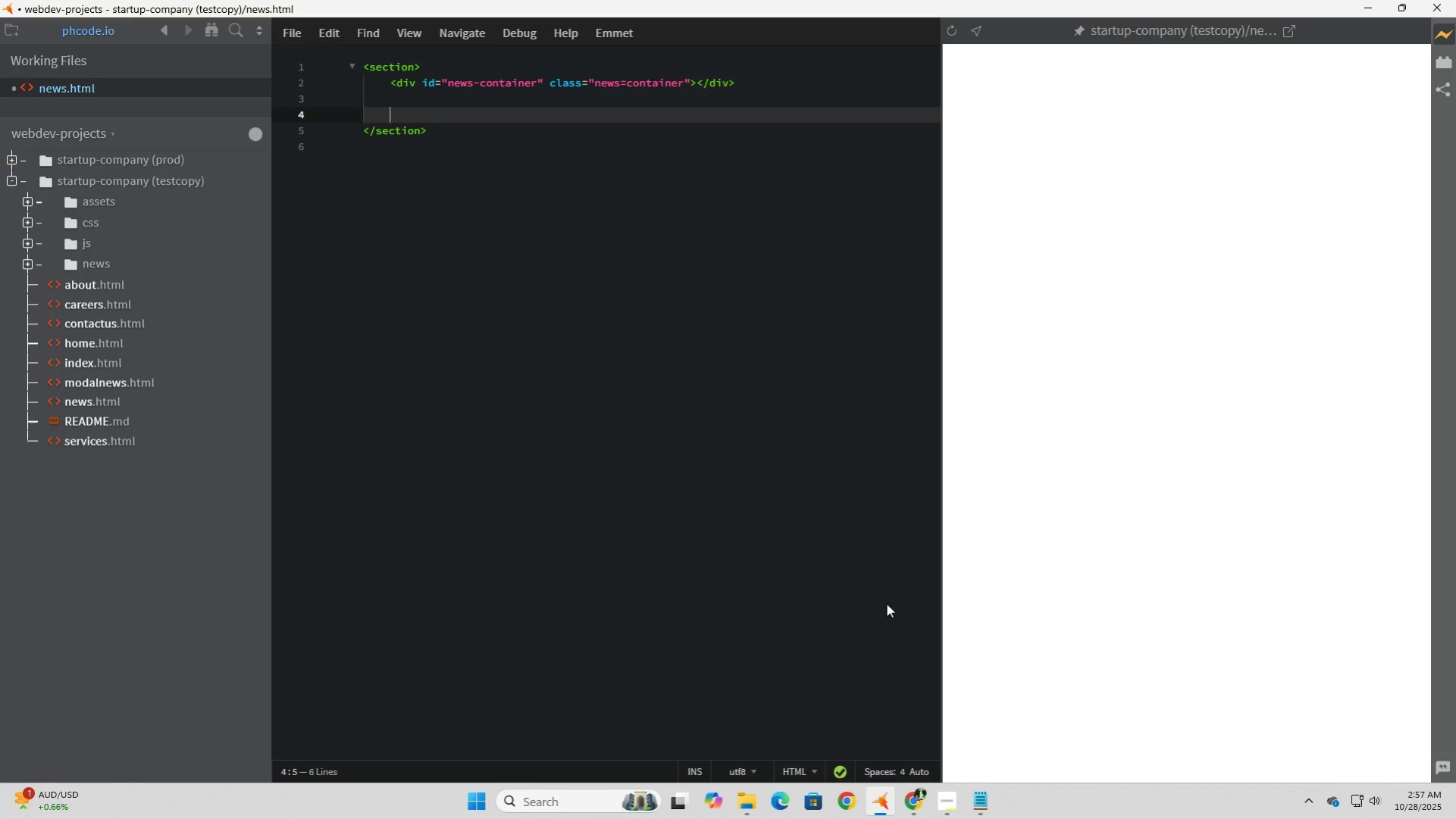 
type(<div>)
 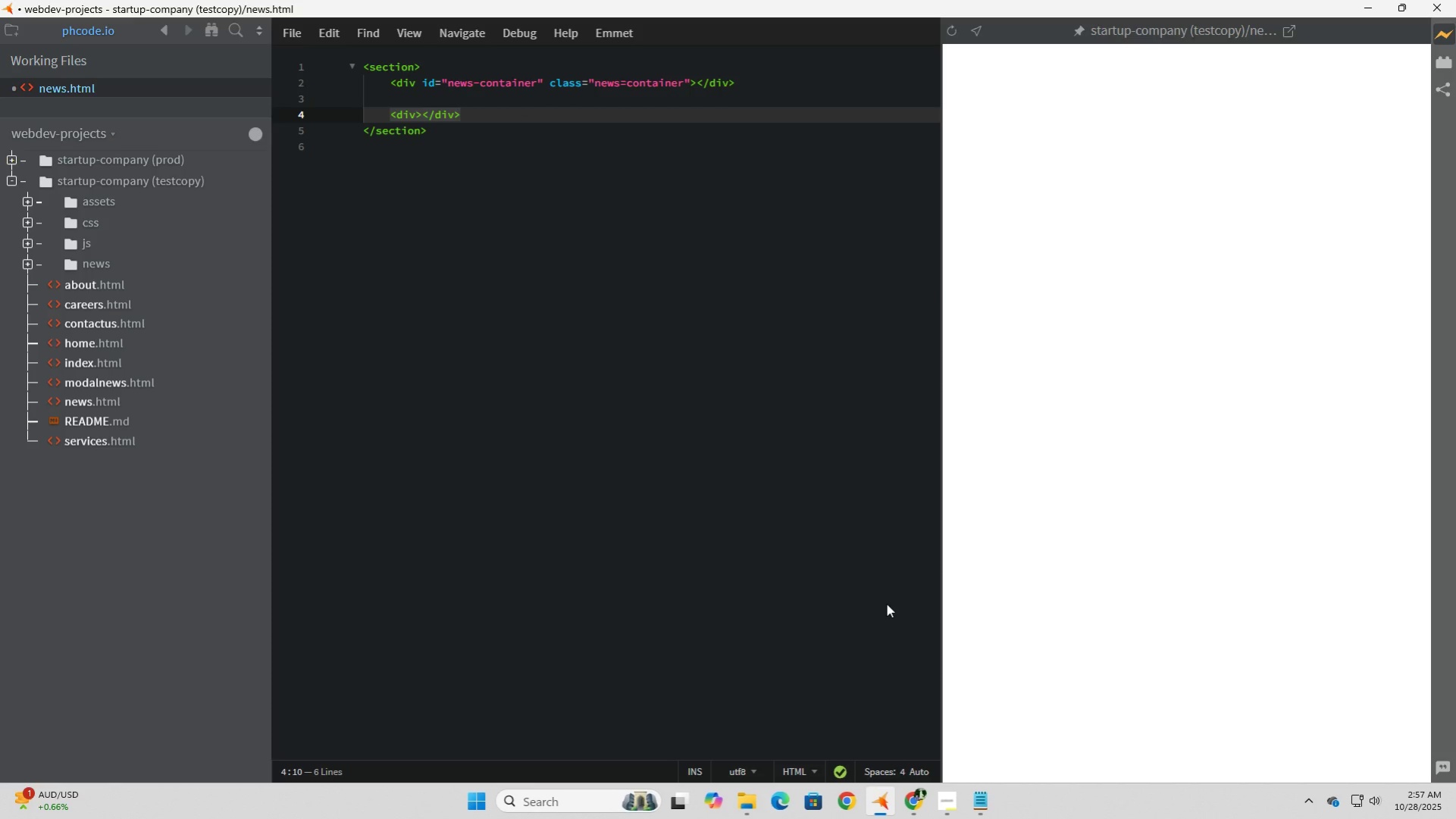 
key(ArrowLeft)
 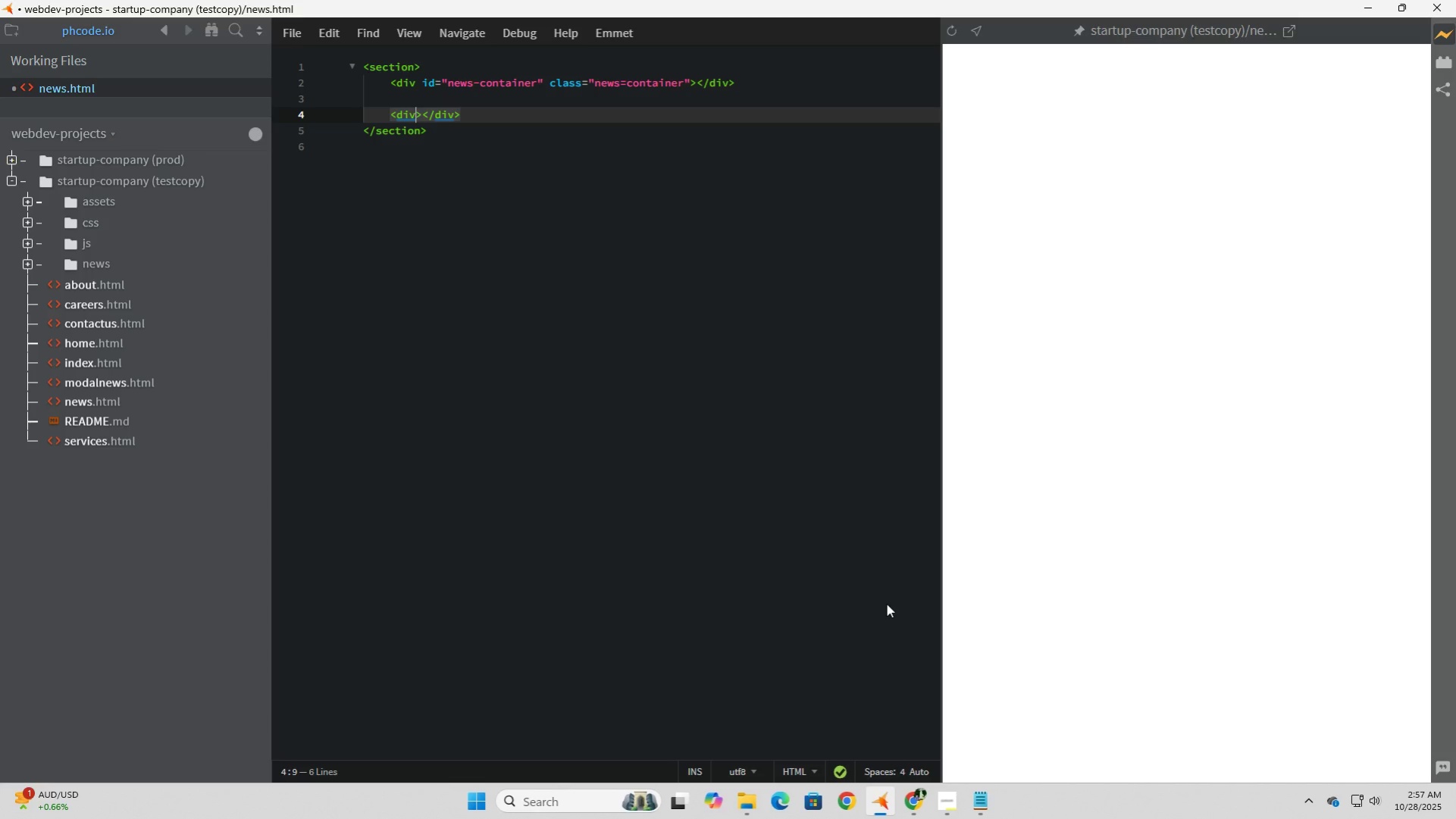 
key(Space)
 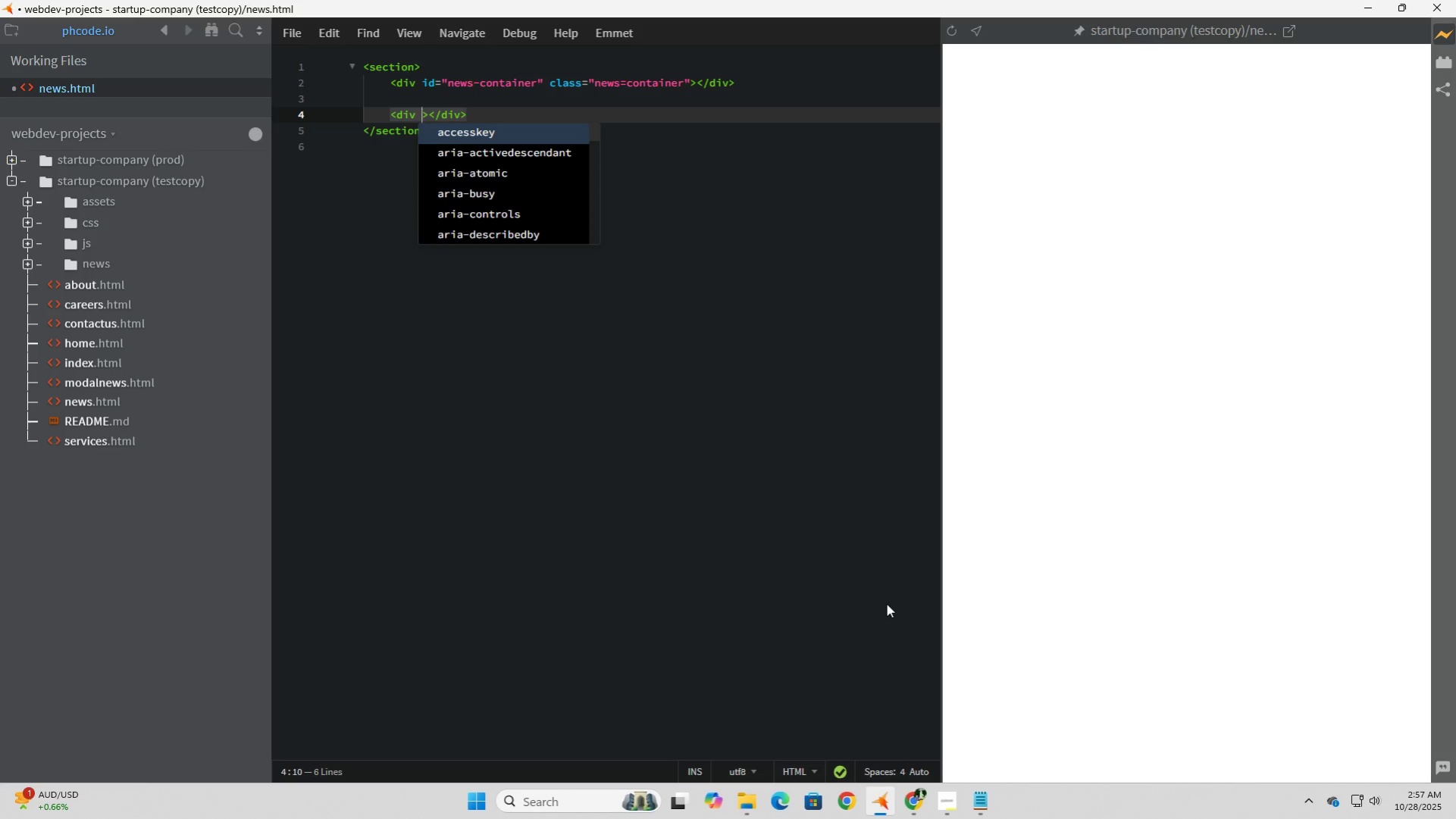 
key(Equal)
 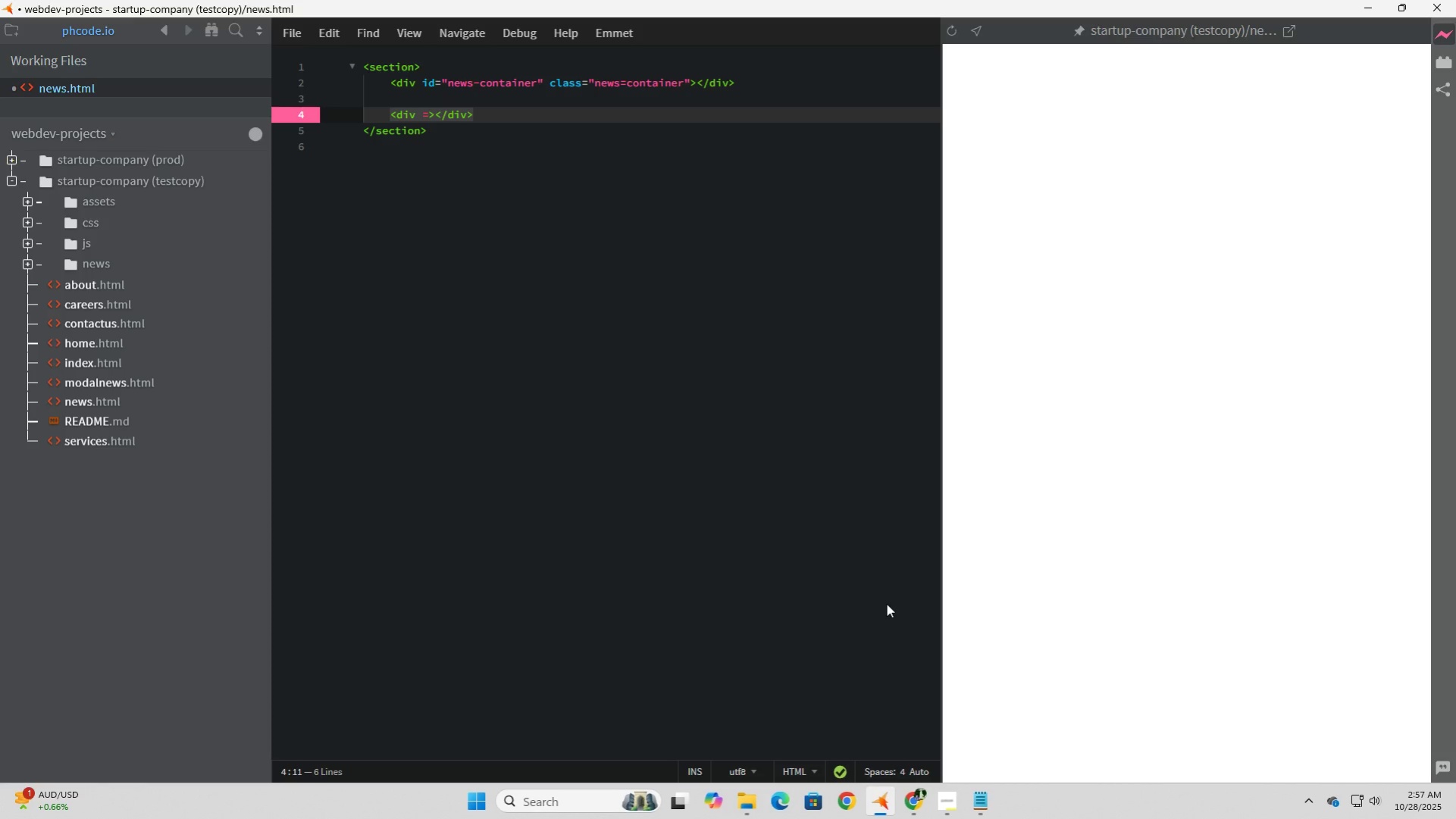 
key(Shift+Quote)
 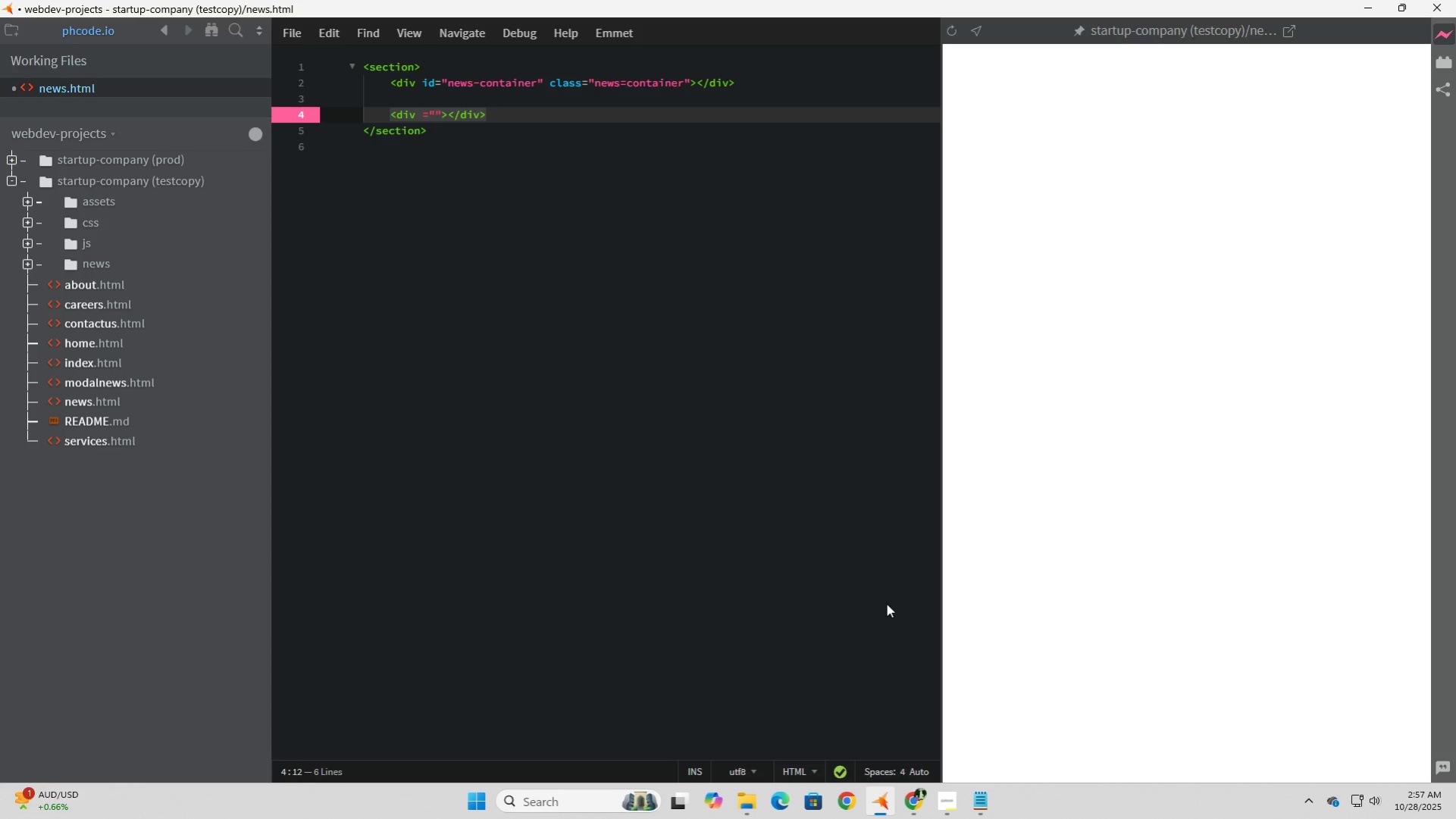 
key(ArrowLeft)
 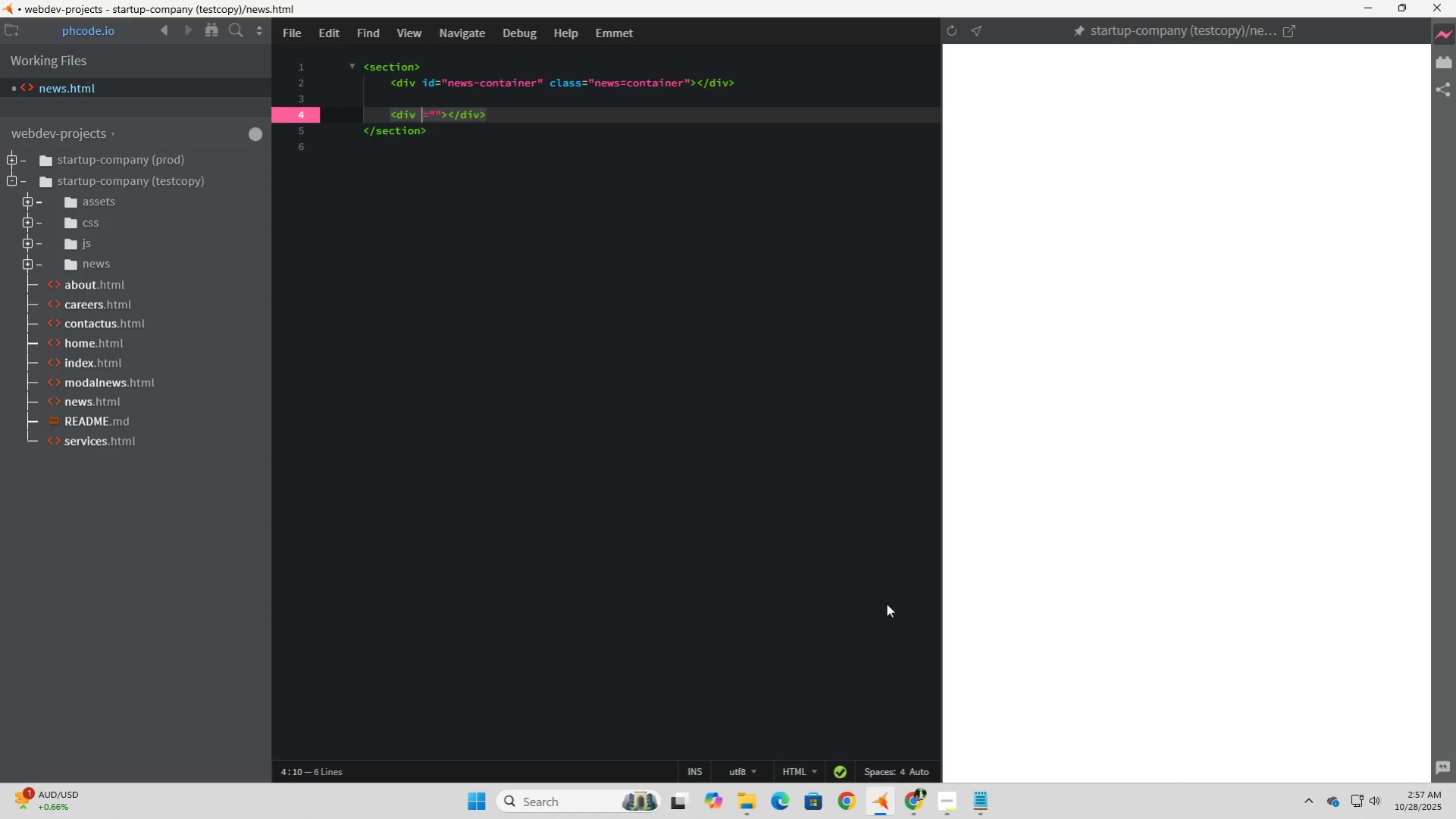 
key(ArrowLeft)
 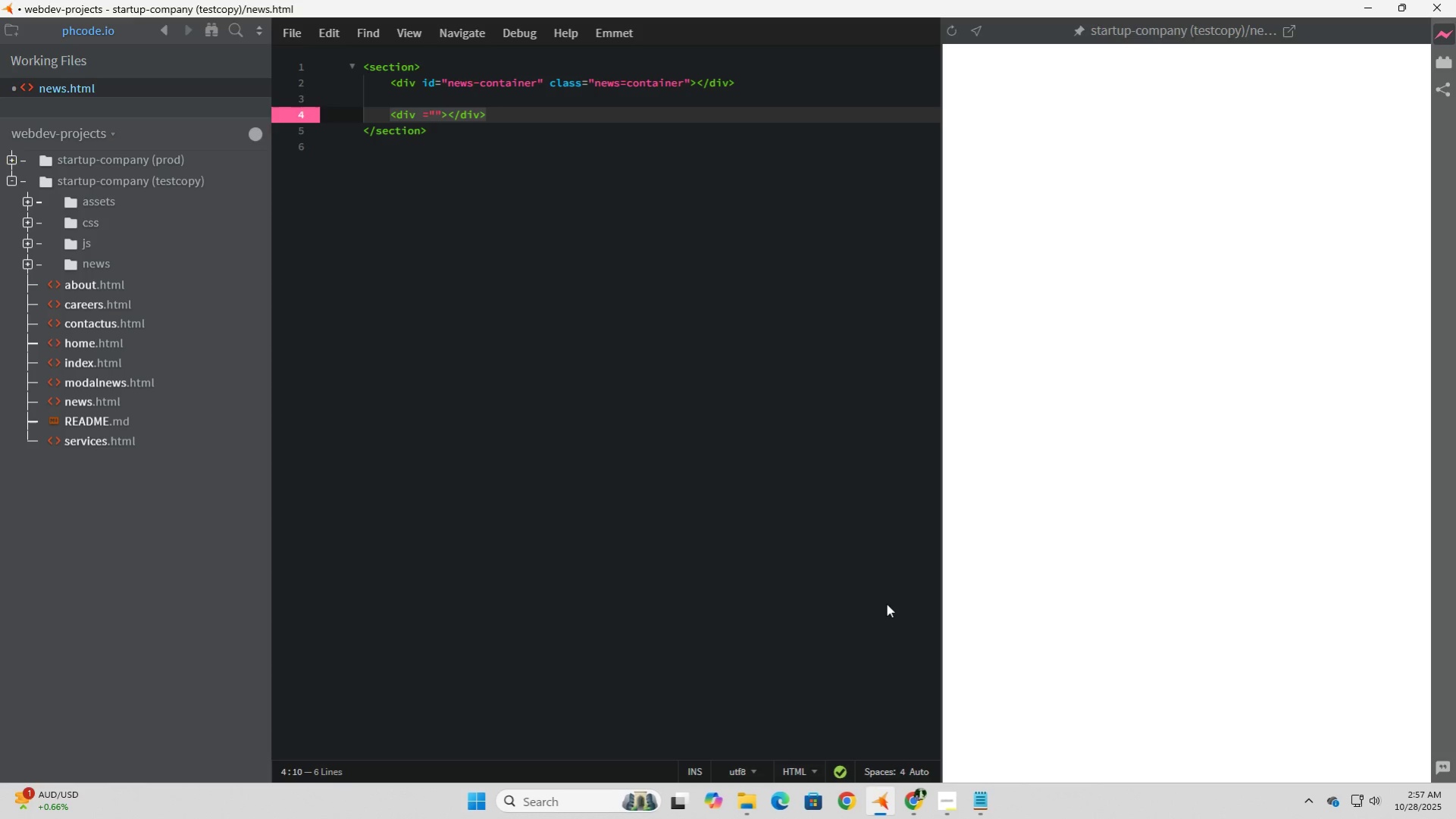 
type(id)
 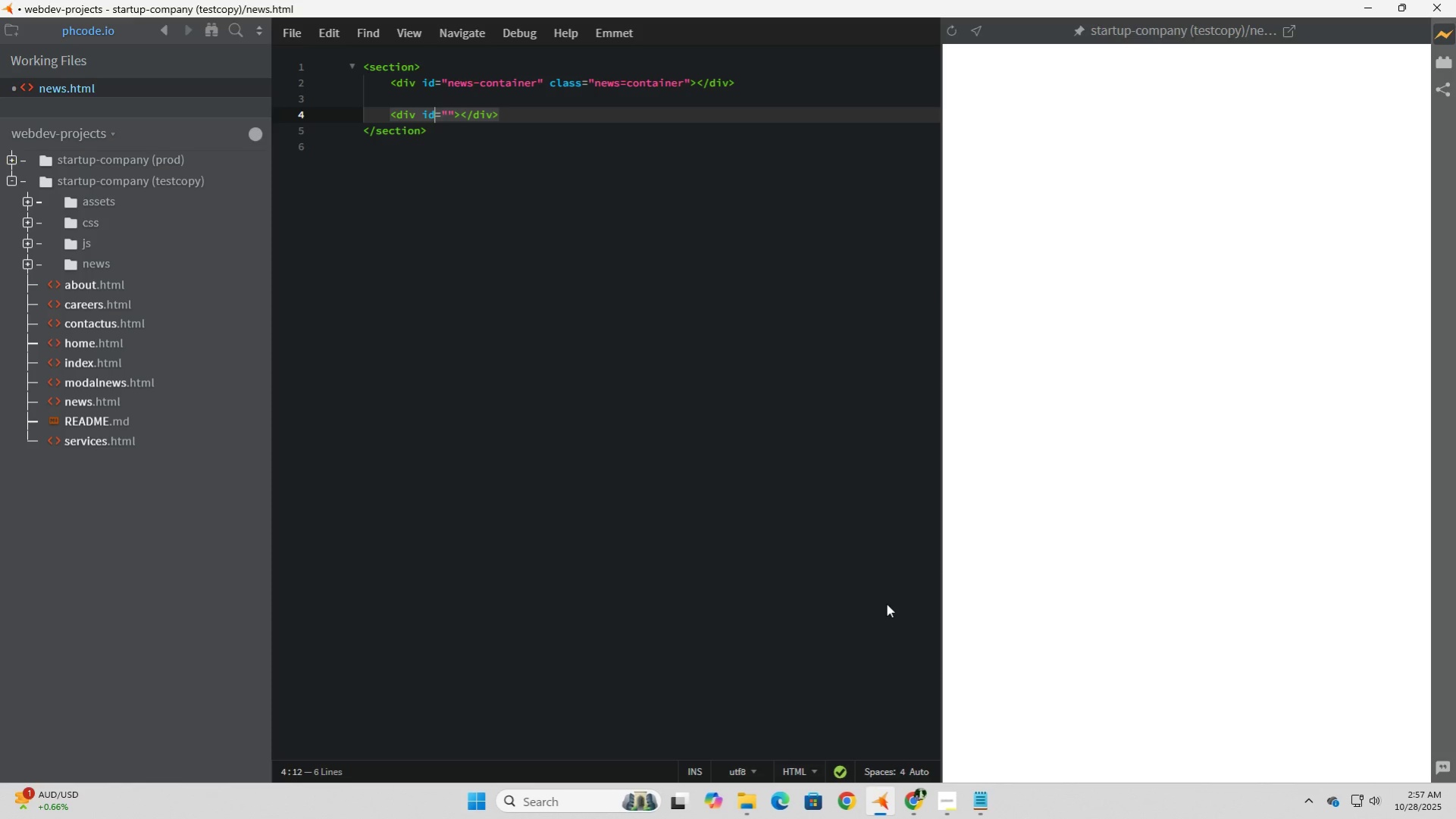 
key(ArrowRight)
 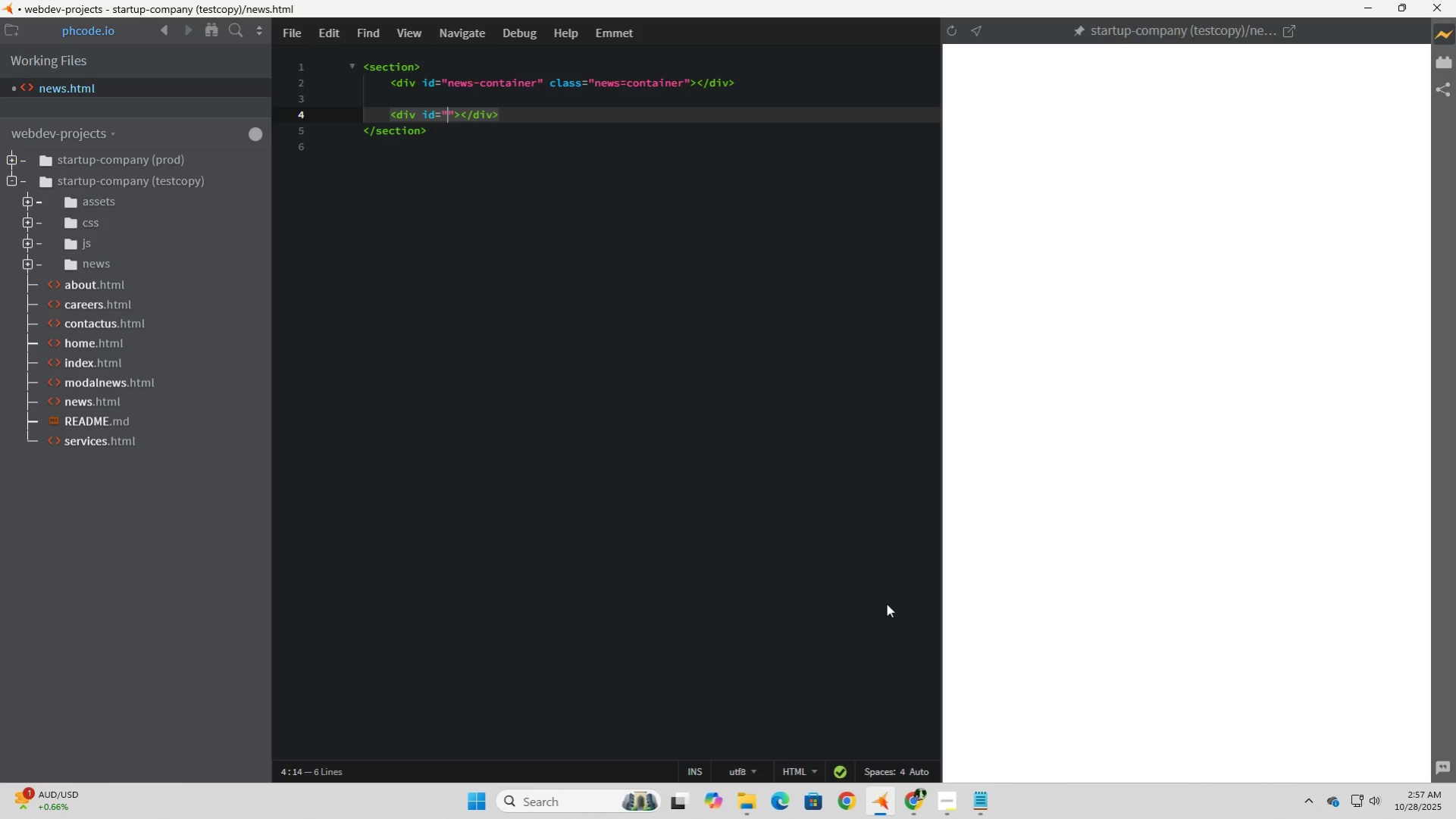 
key(ArrowRight)
 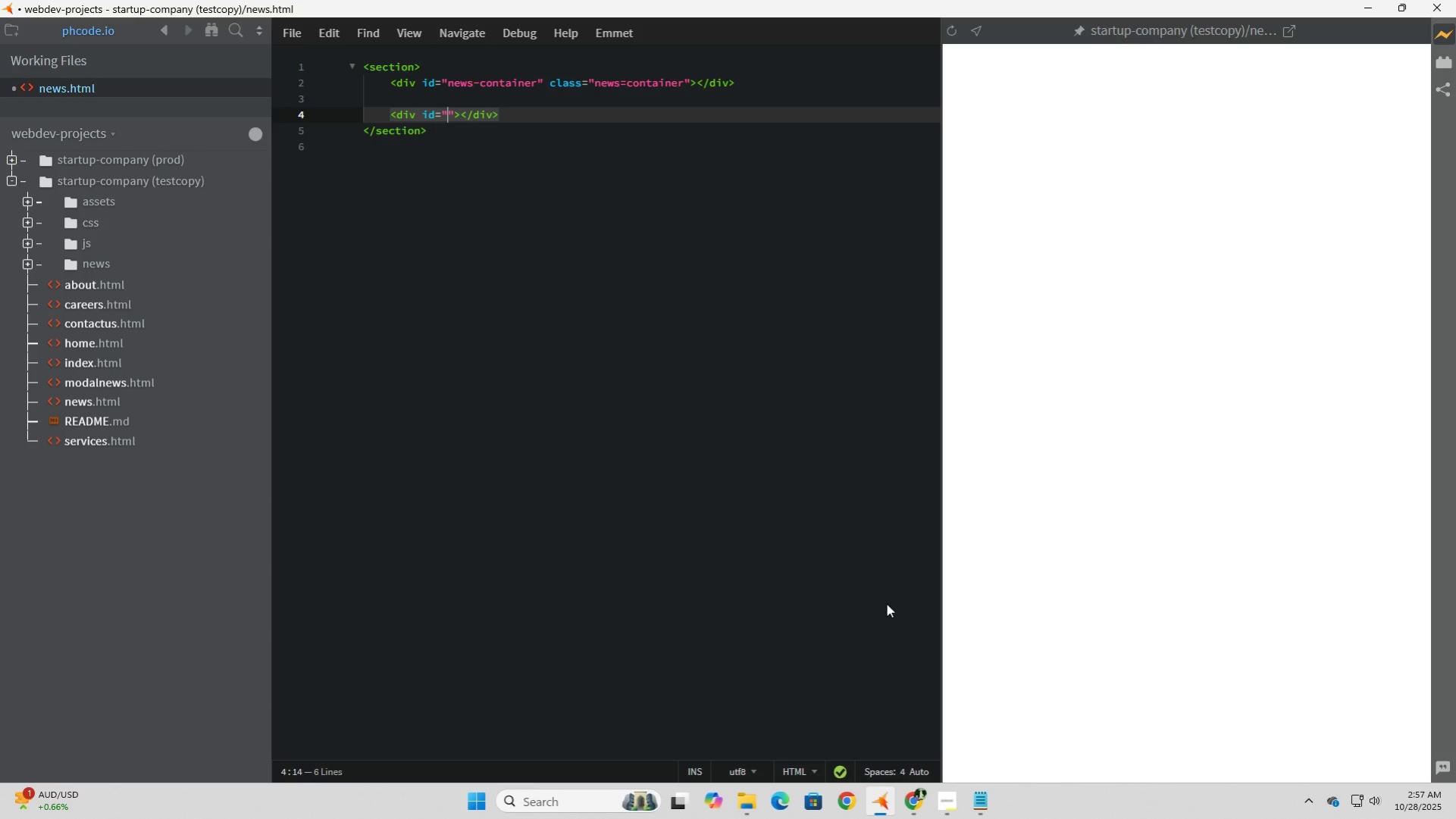 
type(newsModal)
 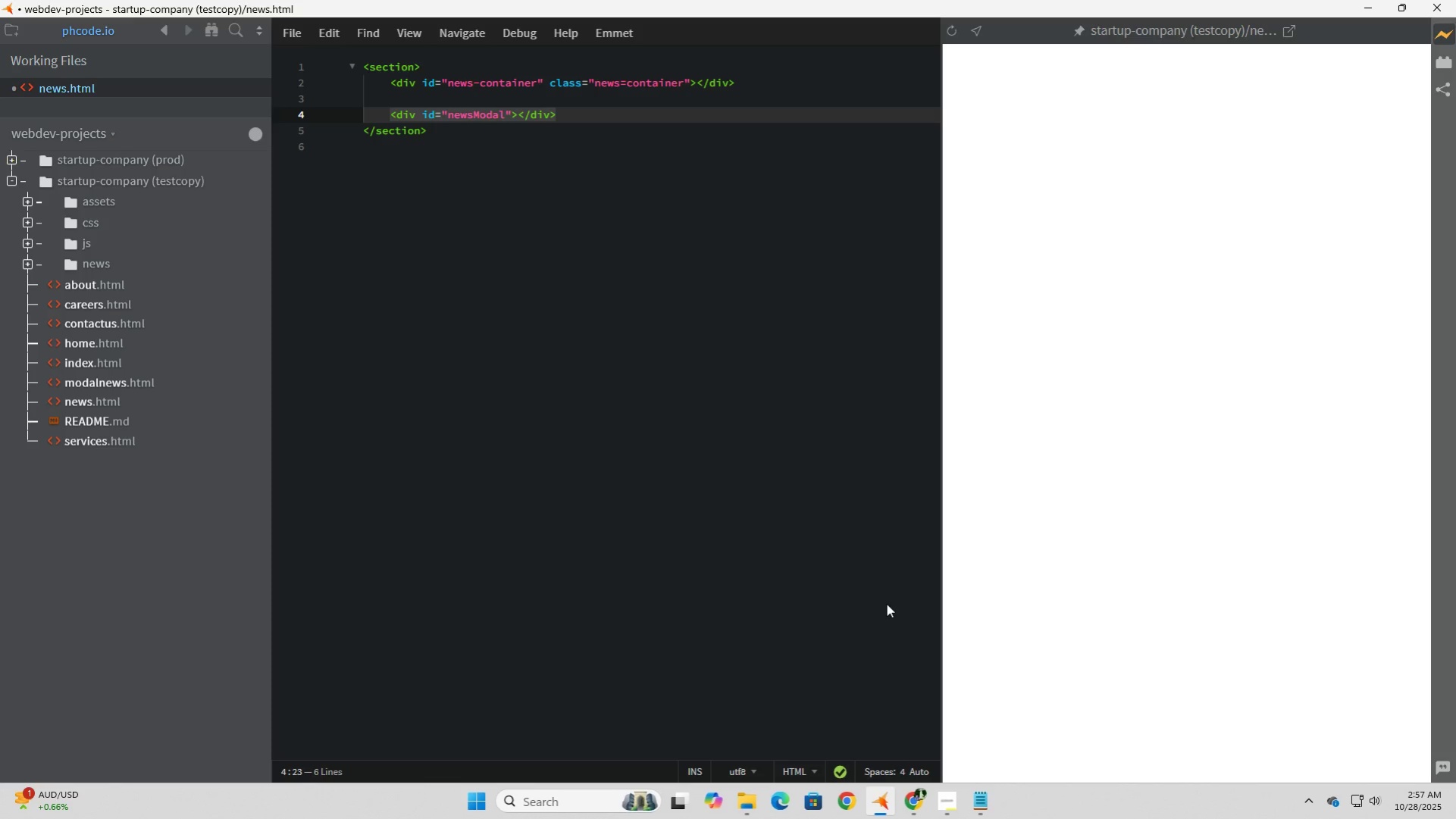 
key(ArrowRight)
 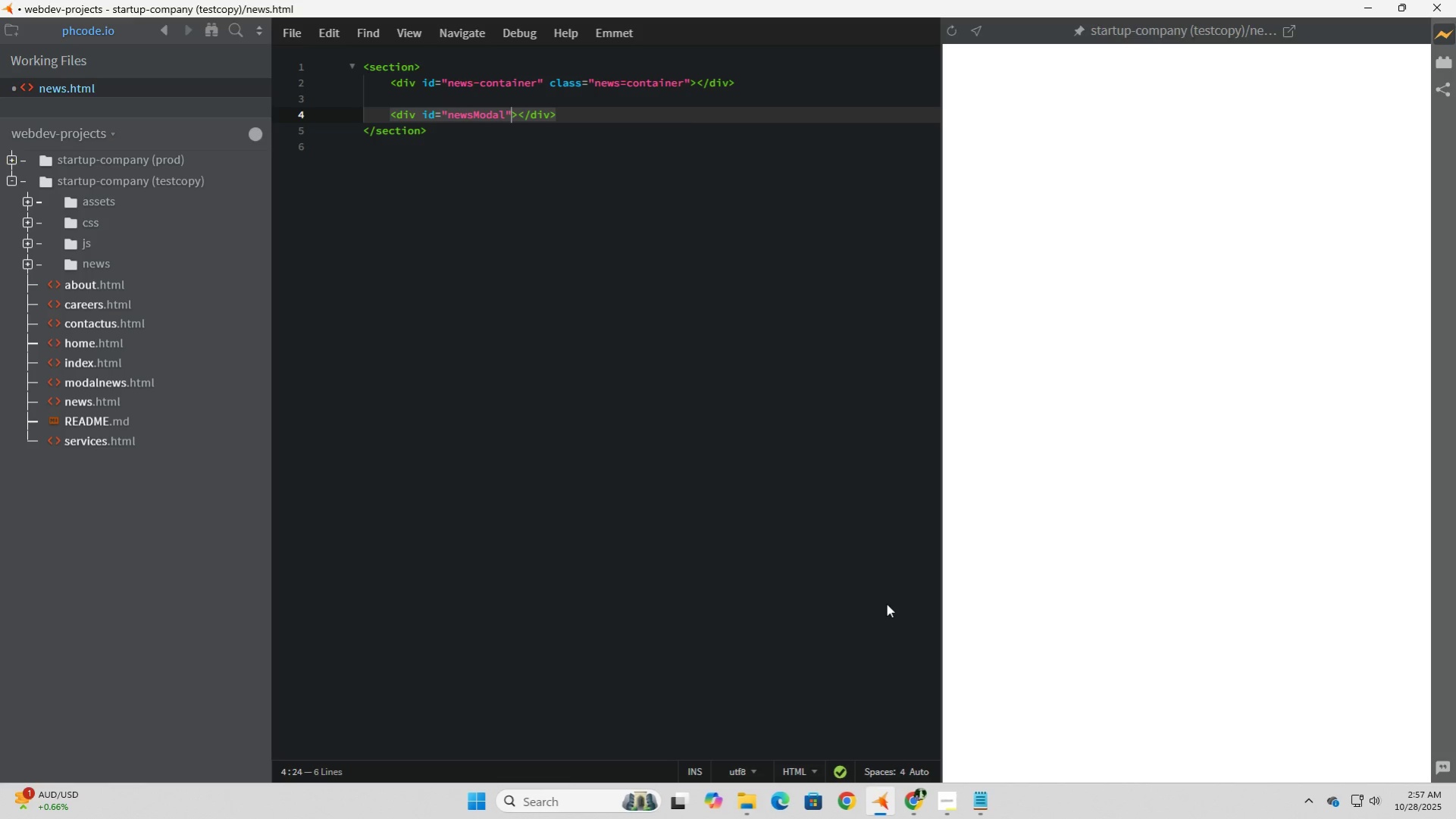 
type( class="modal)
 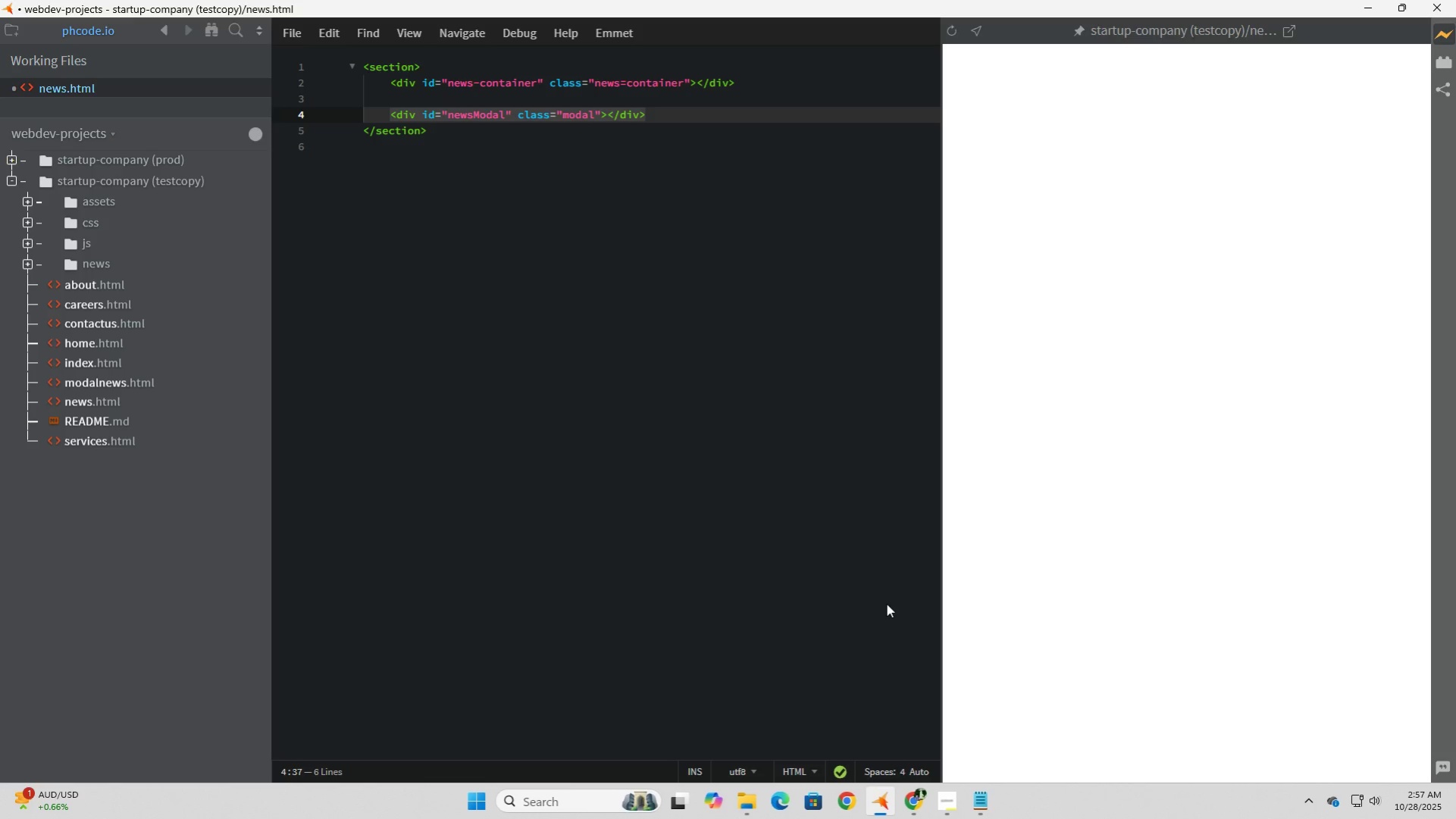 
key(ArrowRight)
 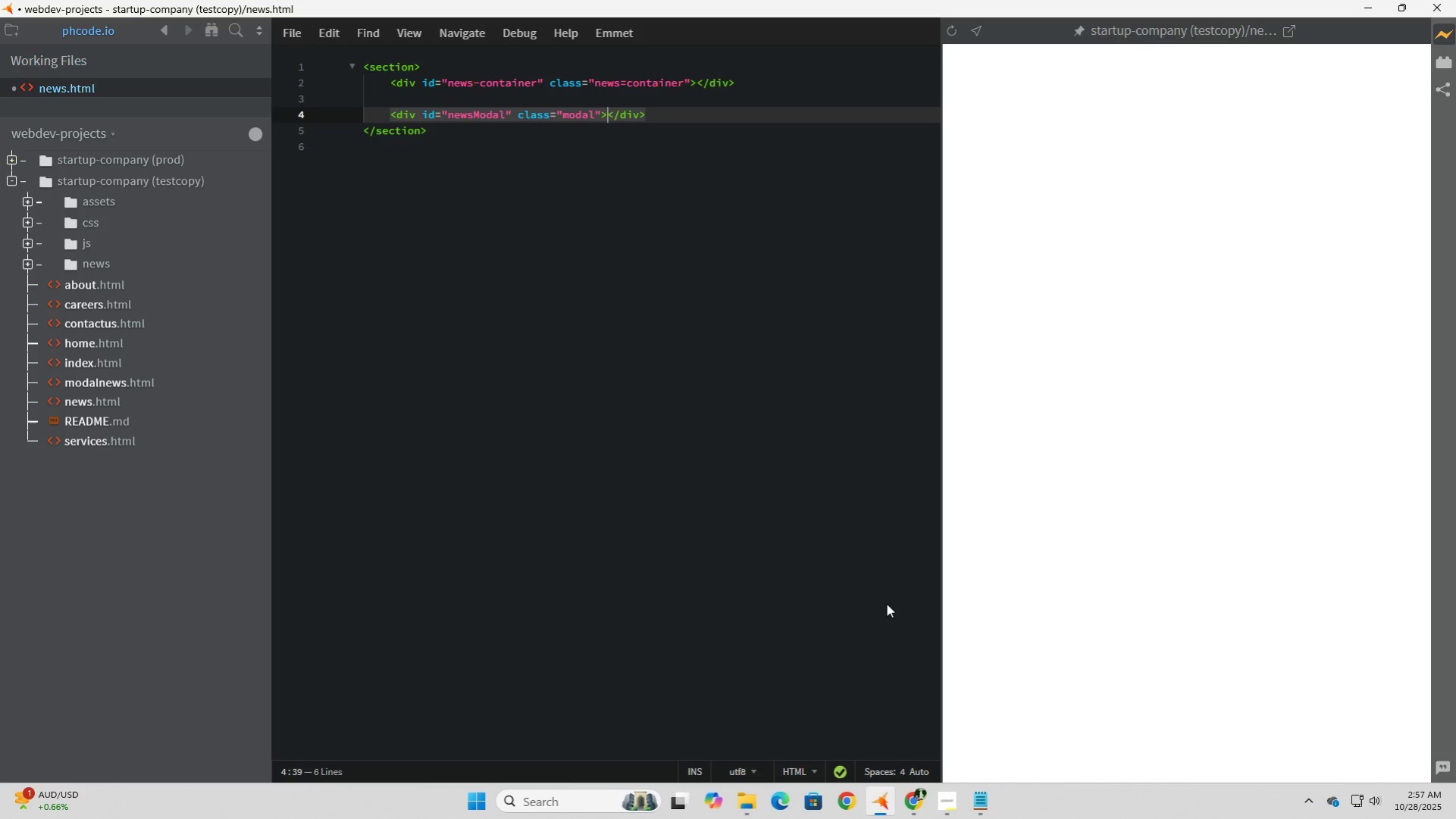 
key(ArrowRight)
 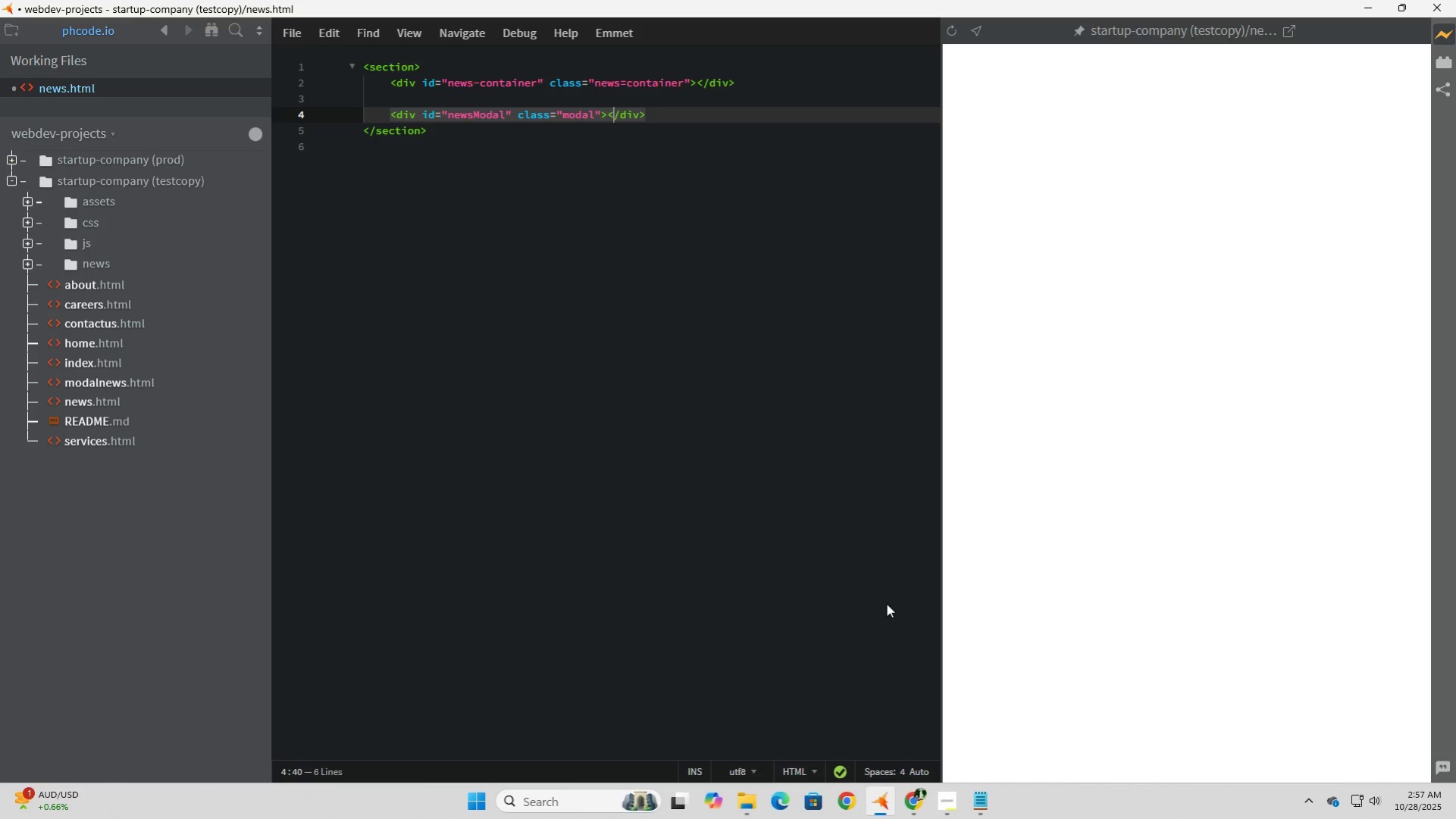 
key(ArrowRight)
 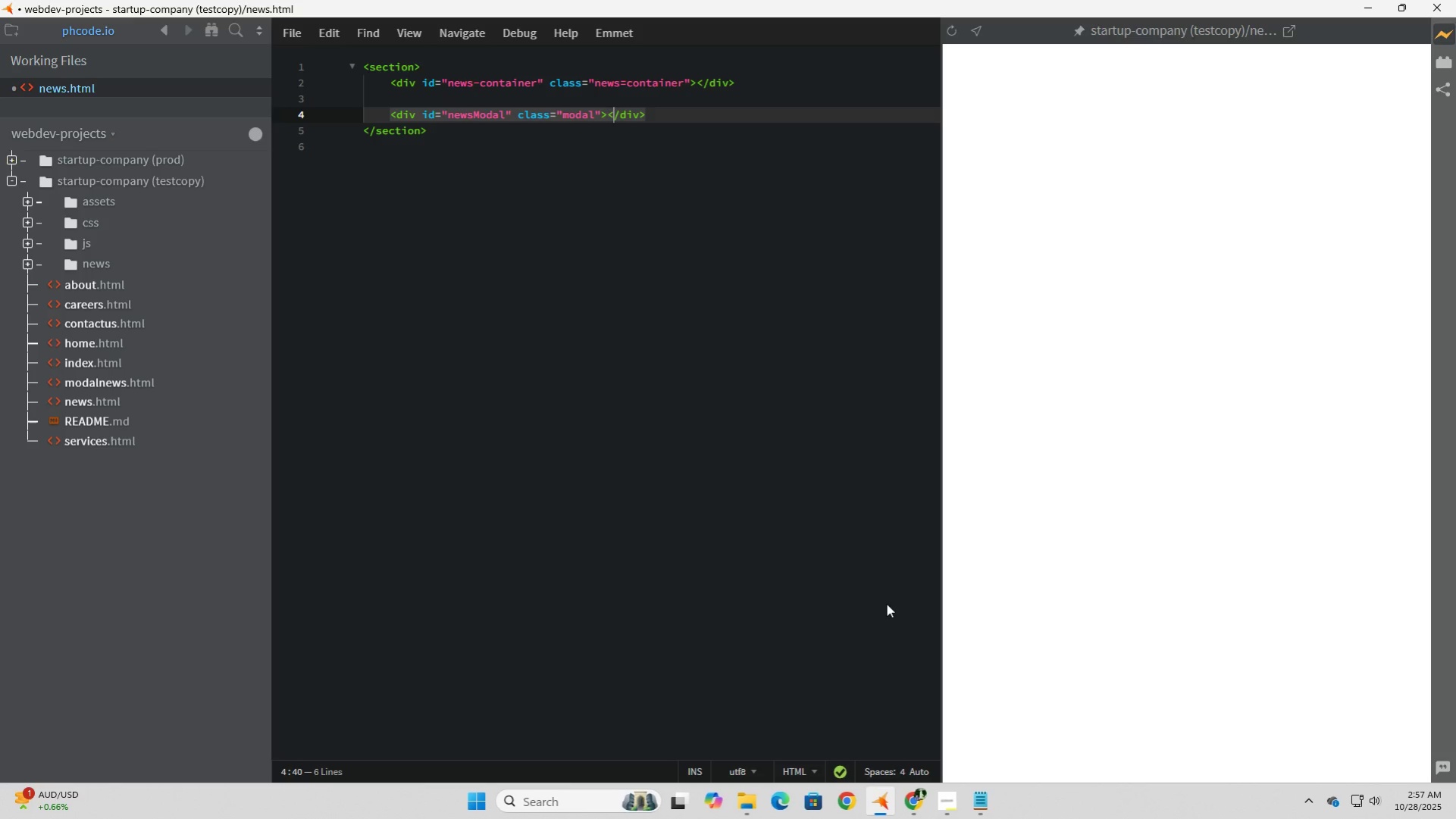 
key(ArrowRight)
 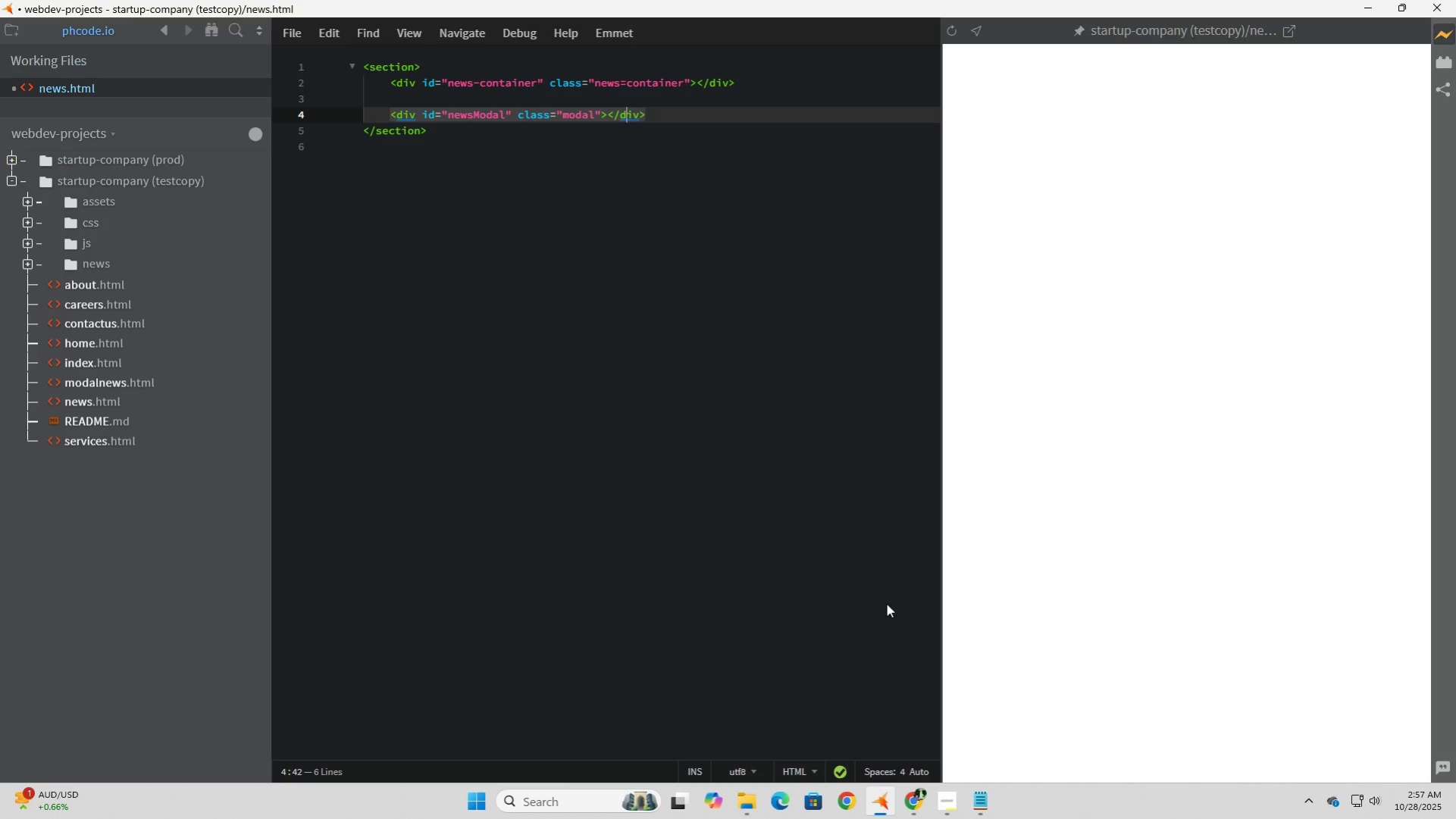 
key(ArrowRight)
 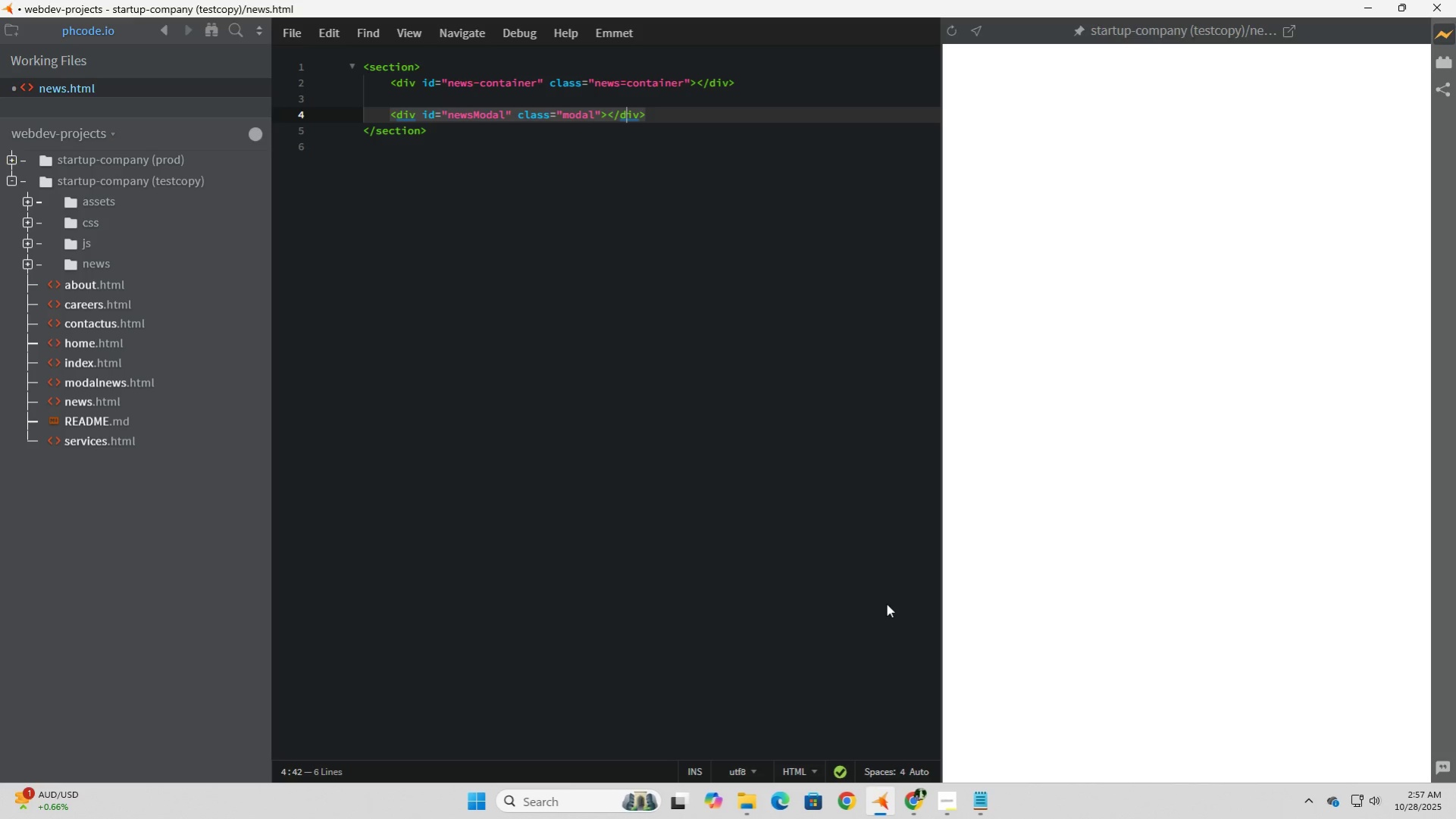 
key(ArrowRight)
 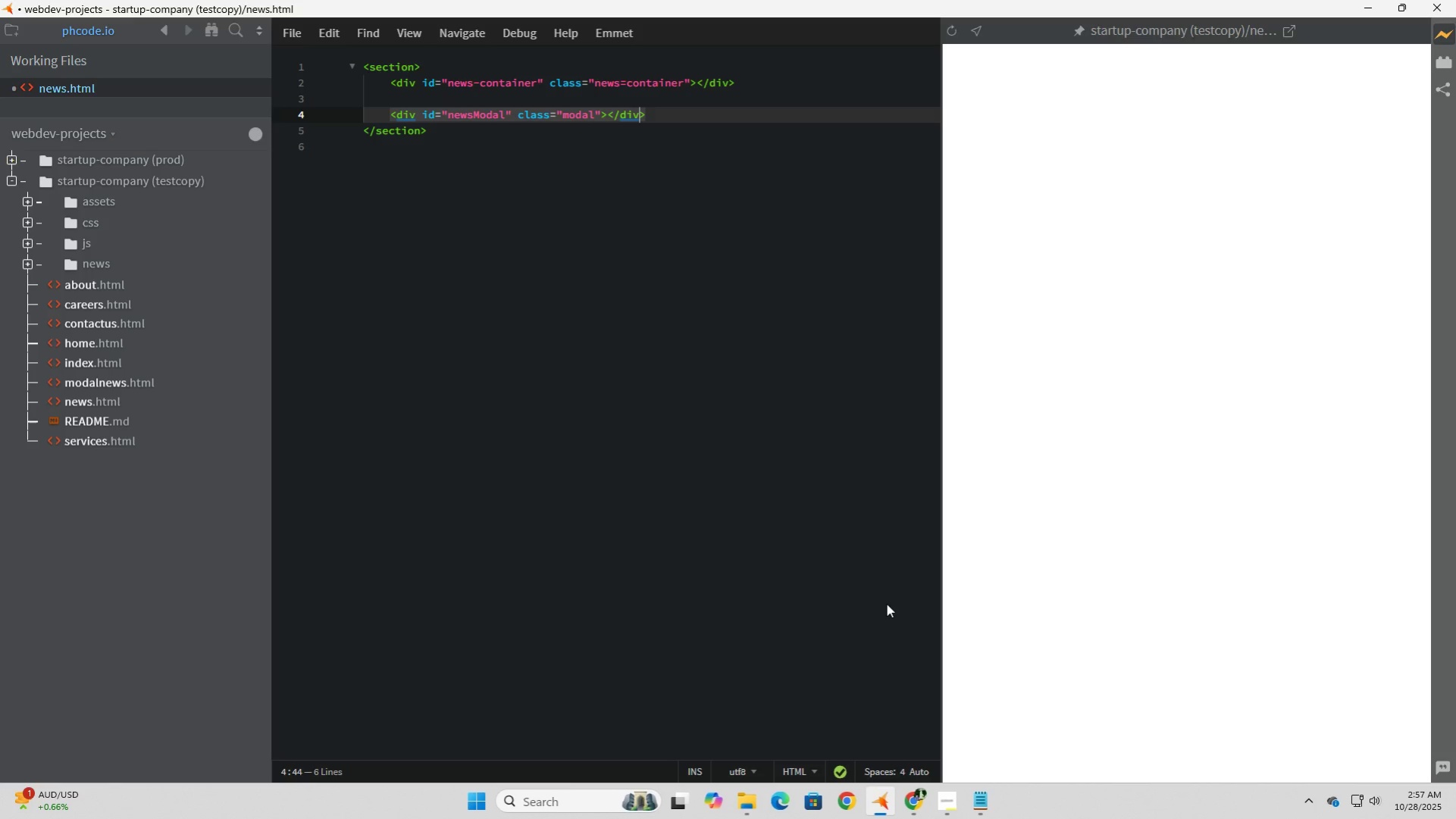 
key(ArrowRight)
 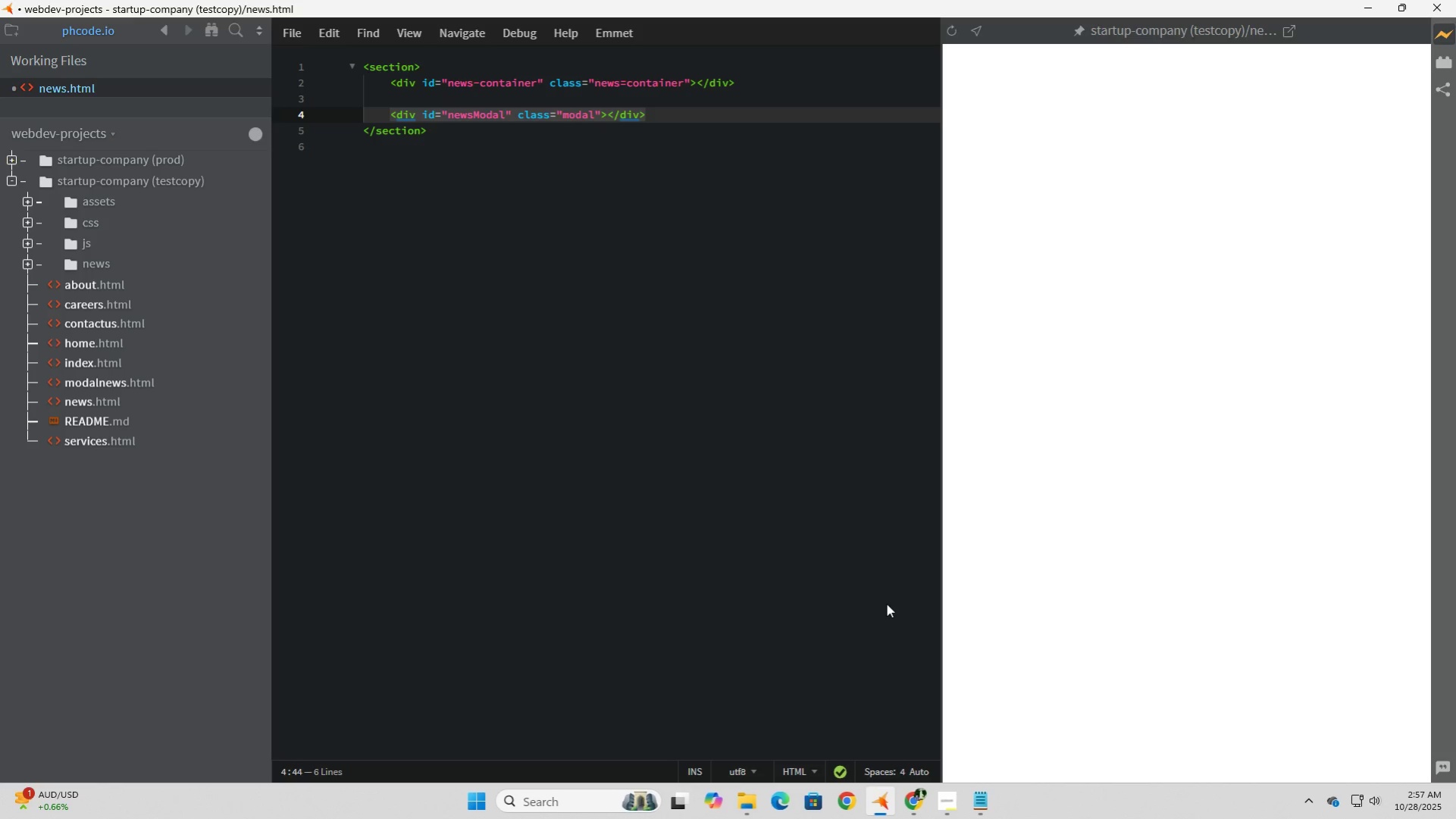 
key(ArrowRight)
 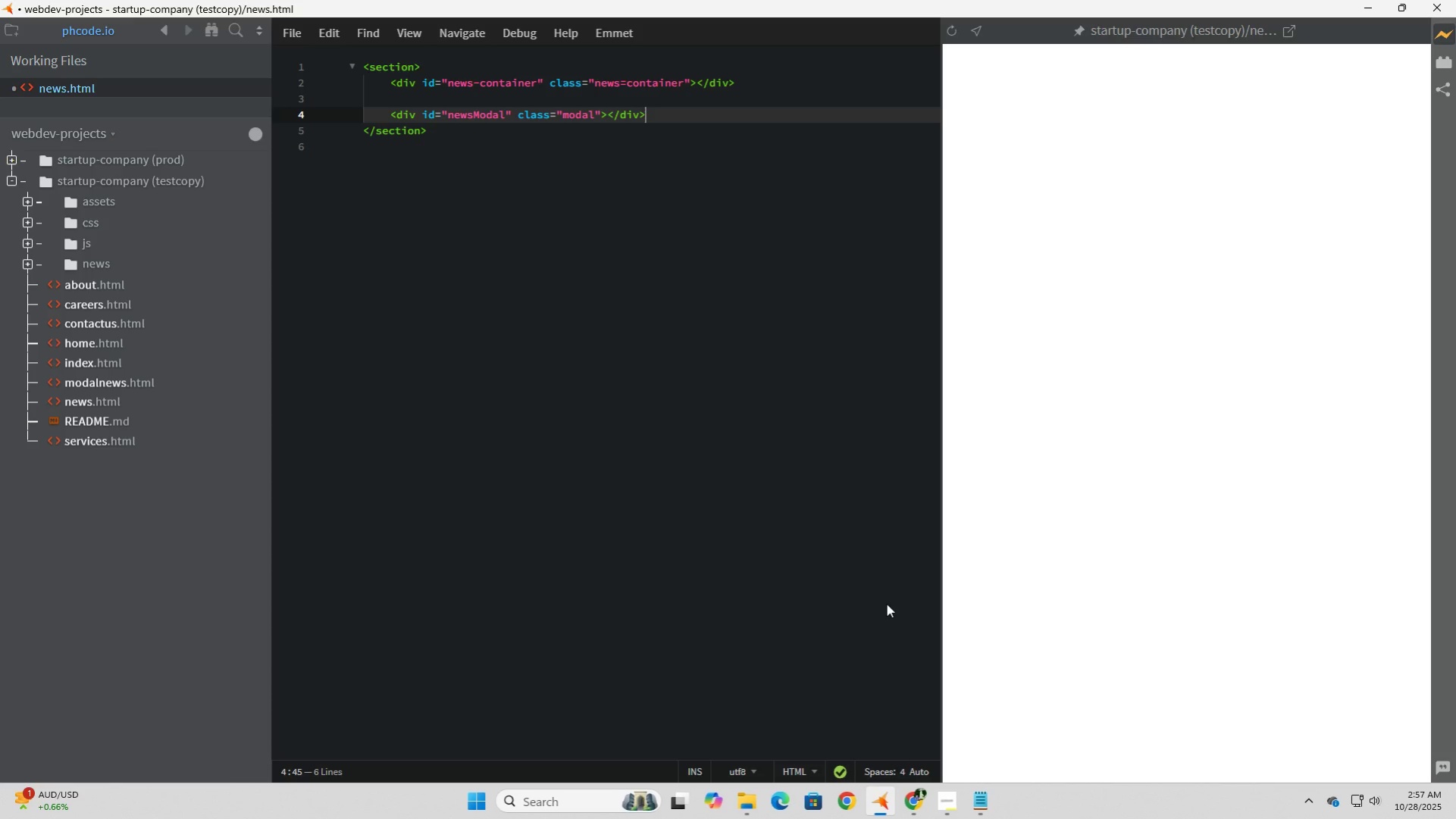 
key(Enter)
 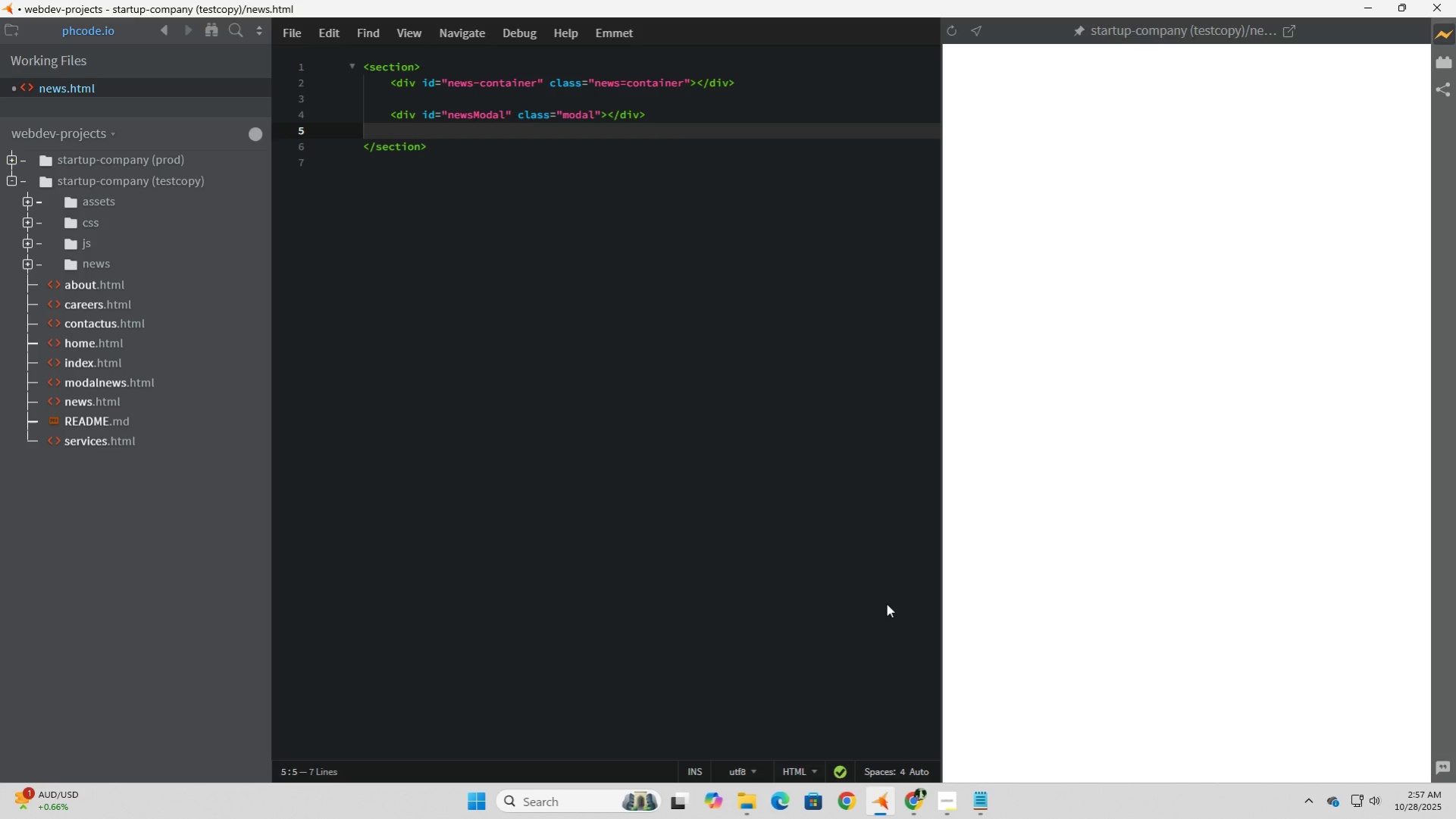 
key(Tab)
type(<div>)
 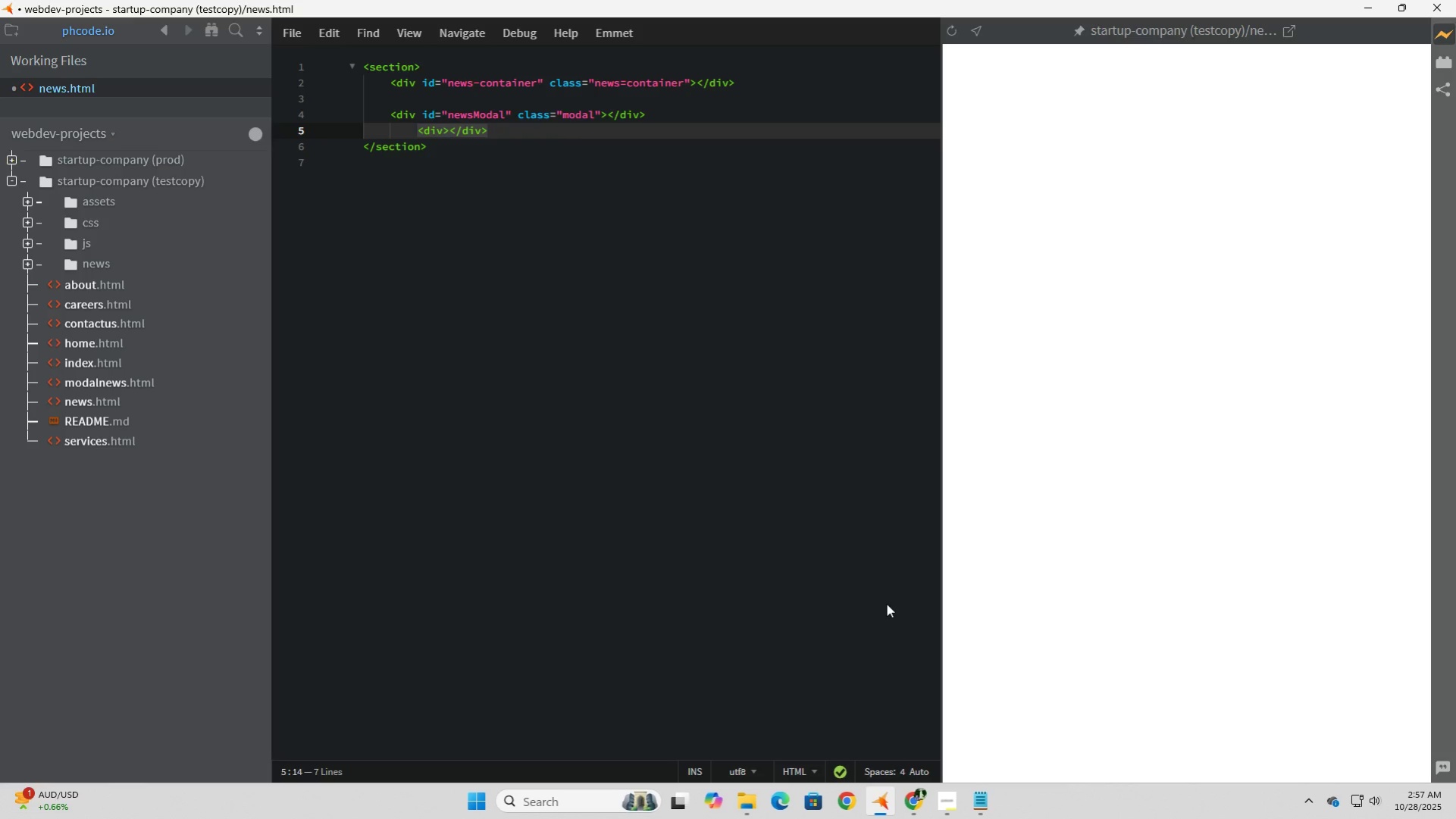 
key(ArrowLeft)
 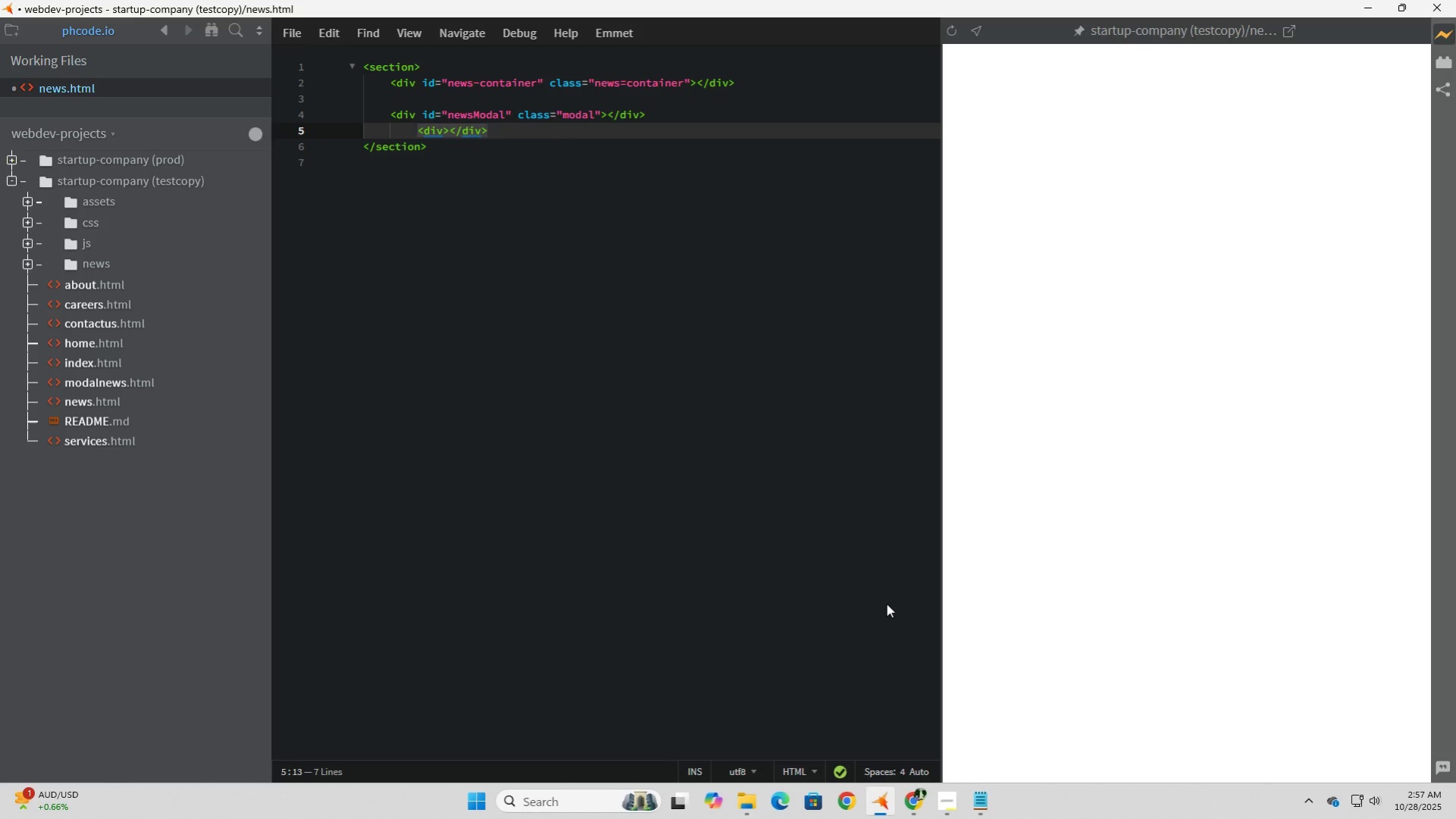 
type( = )
key(Backspace)
key(Backspace)
type(class="modal-0)
key(Backspace)
type(content)
 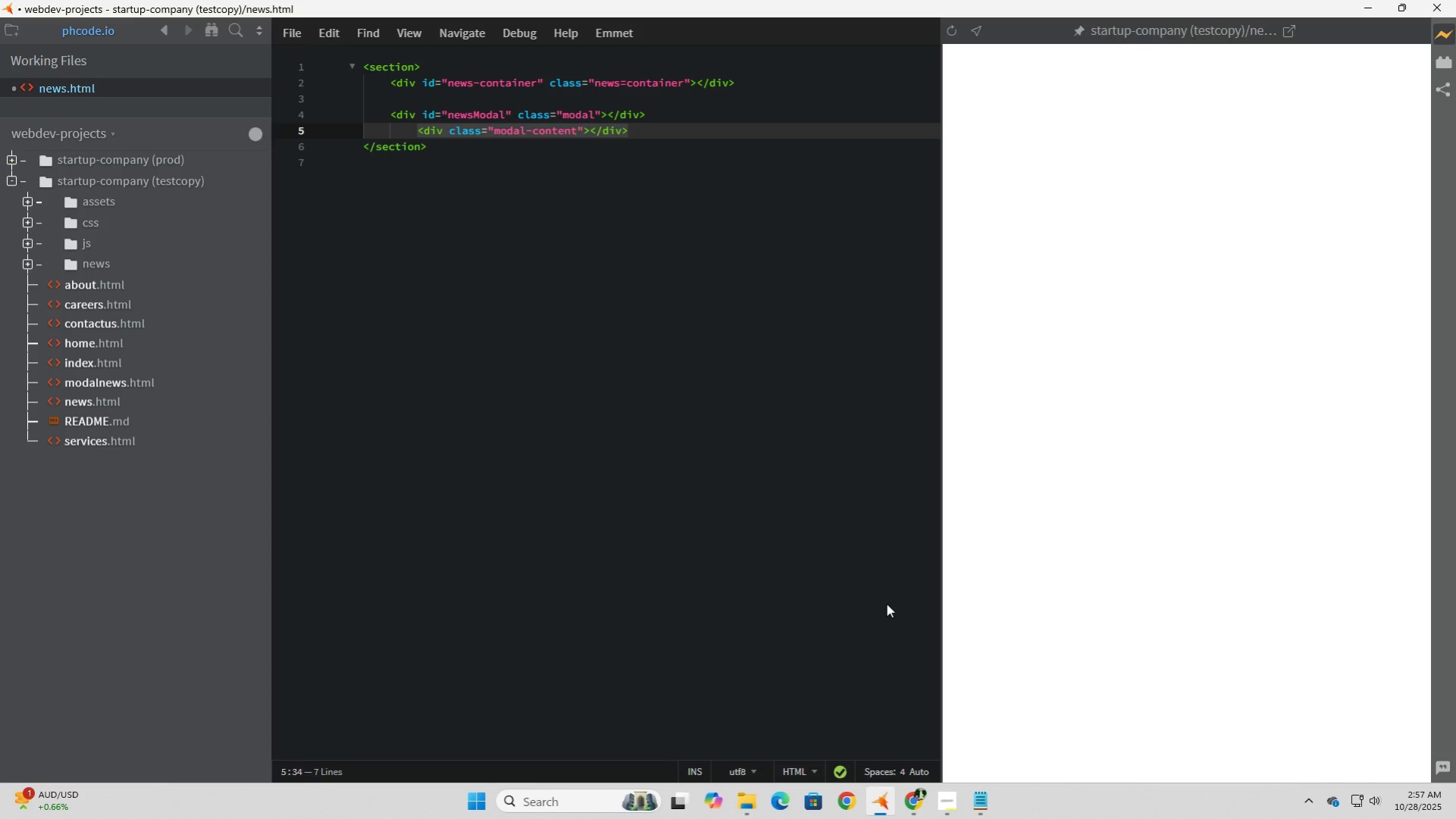 
key(ArrowRight)
 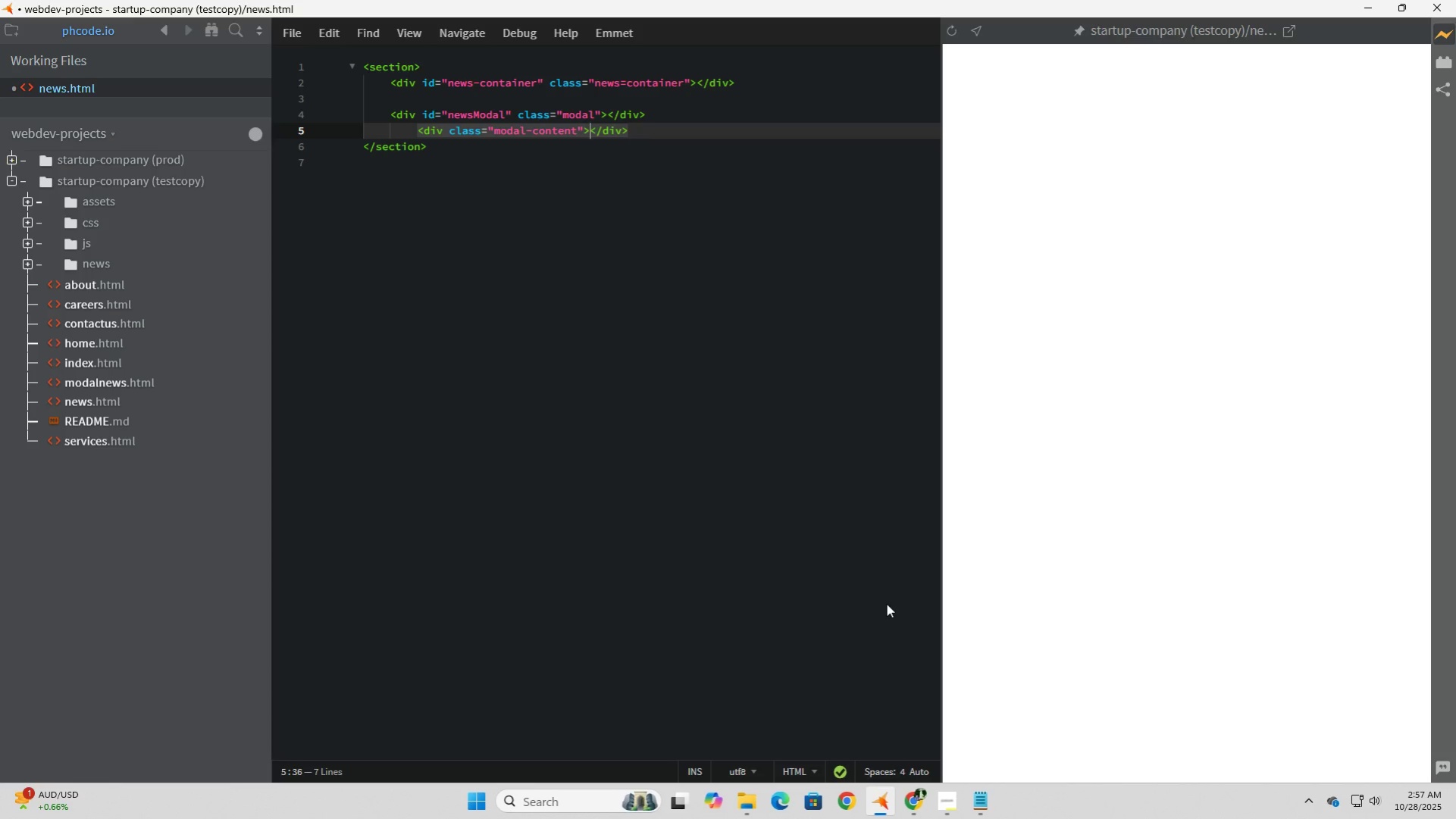 
key(ArrowRight)
 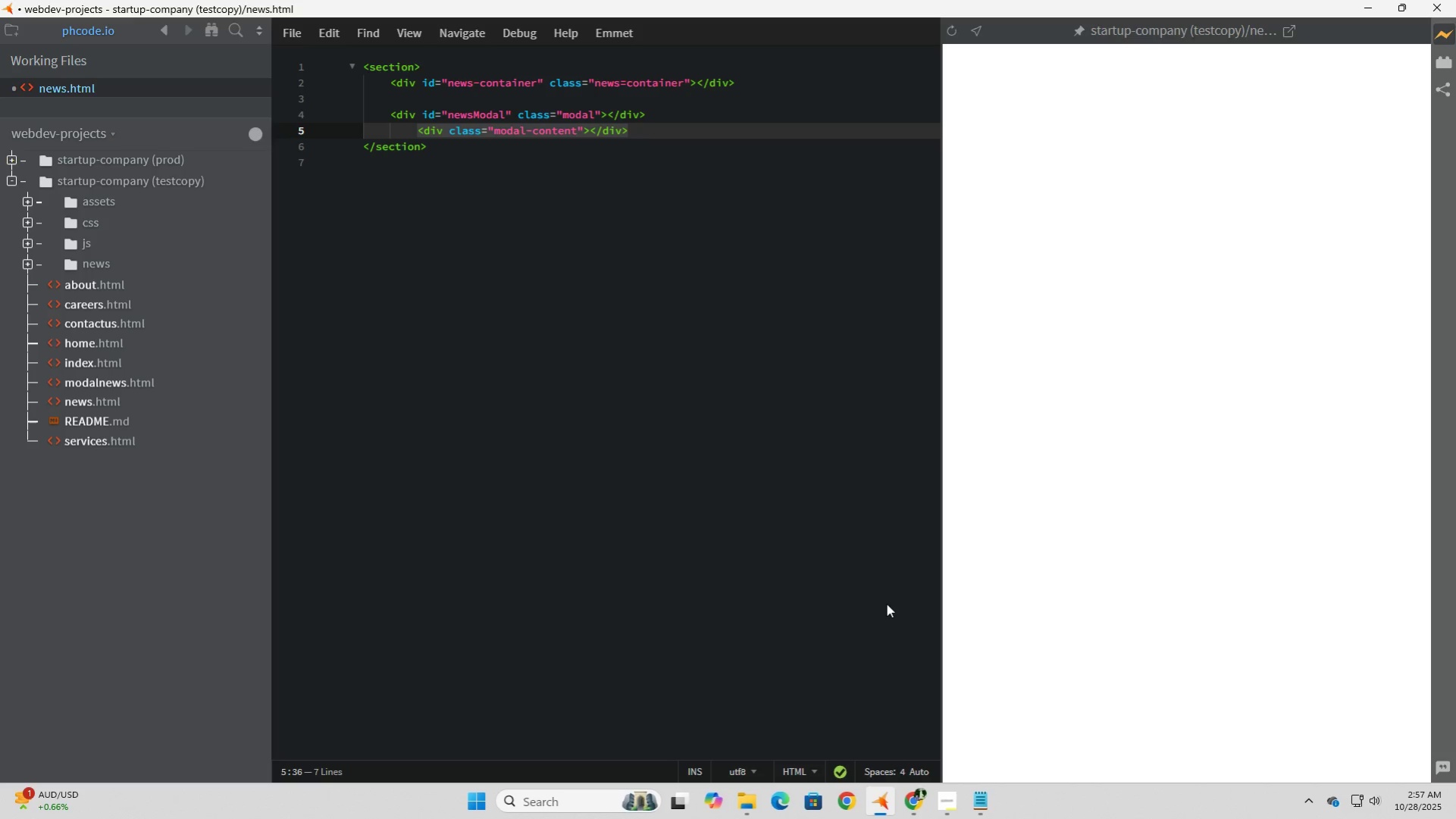 
key(ArrowRight)
 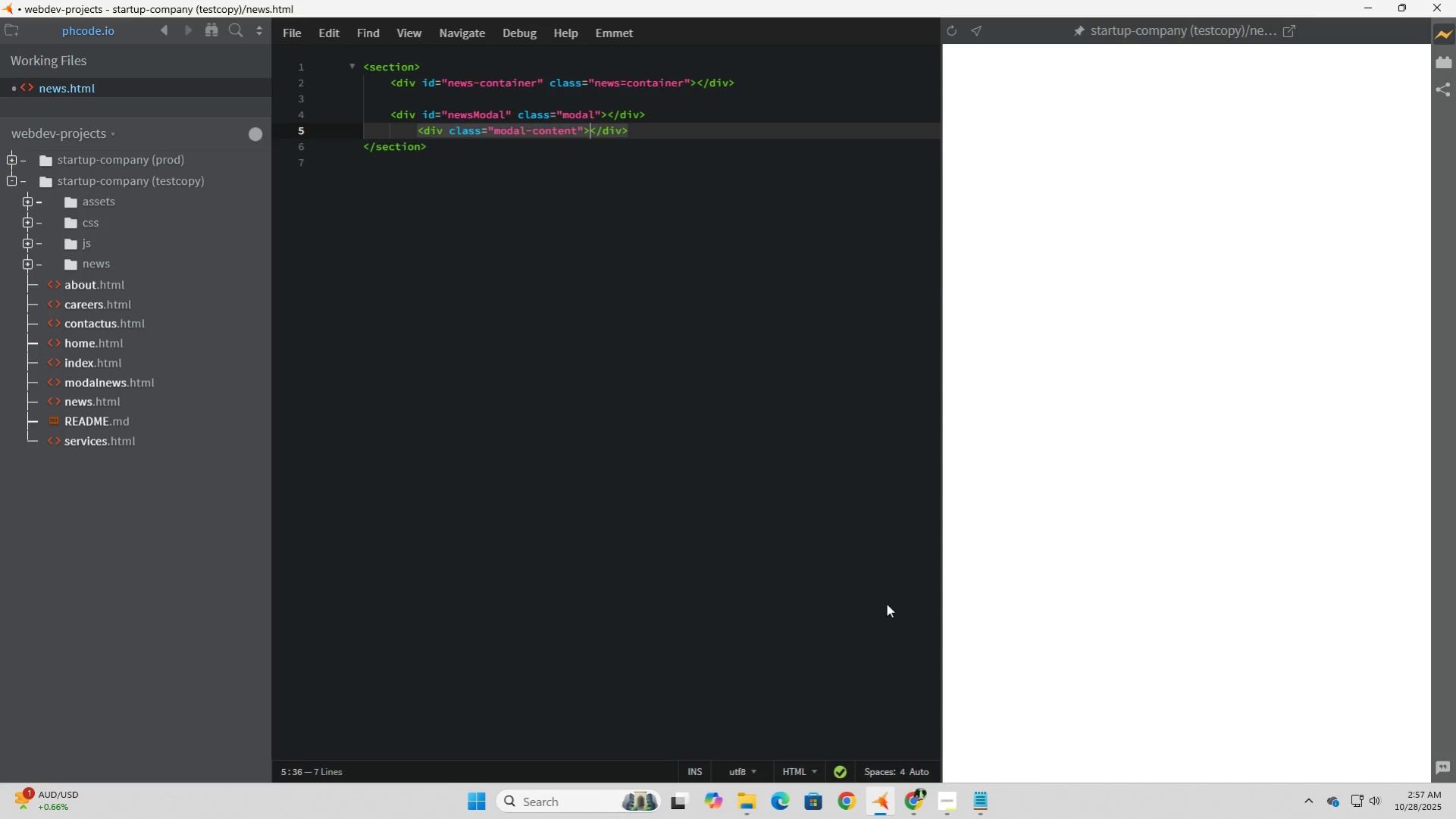 
key(ArrowLeft)
 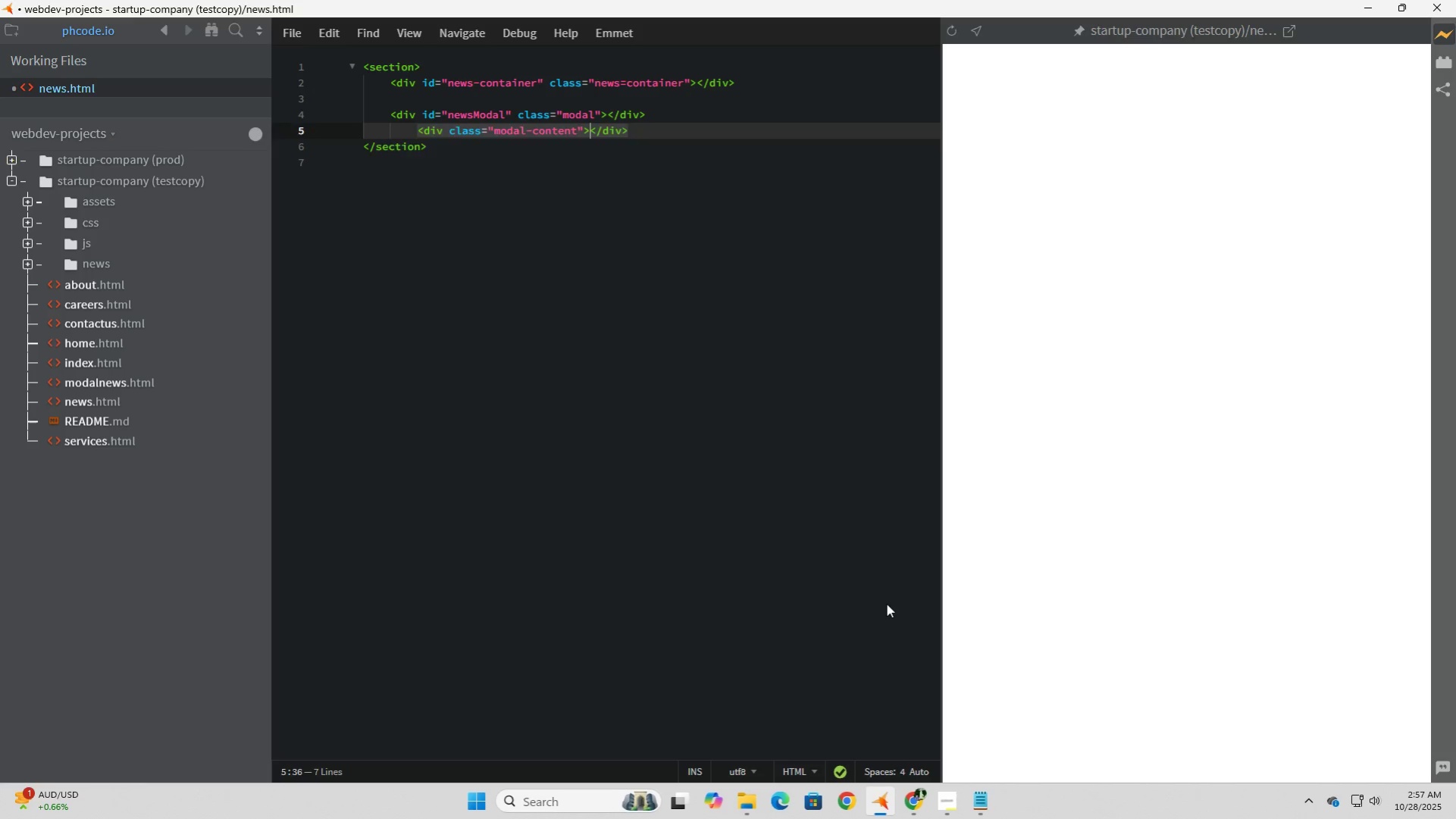 
key(Enter)
 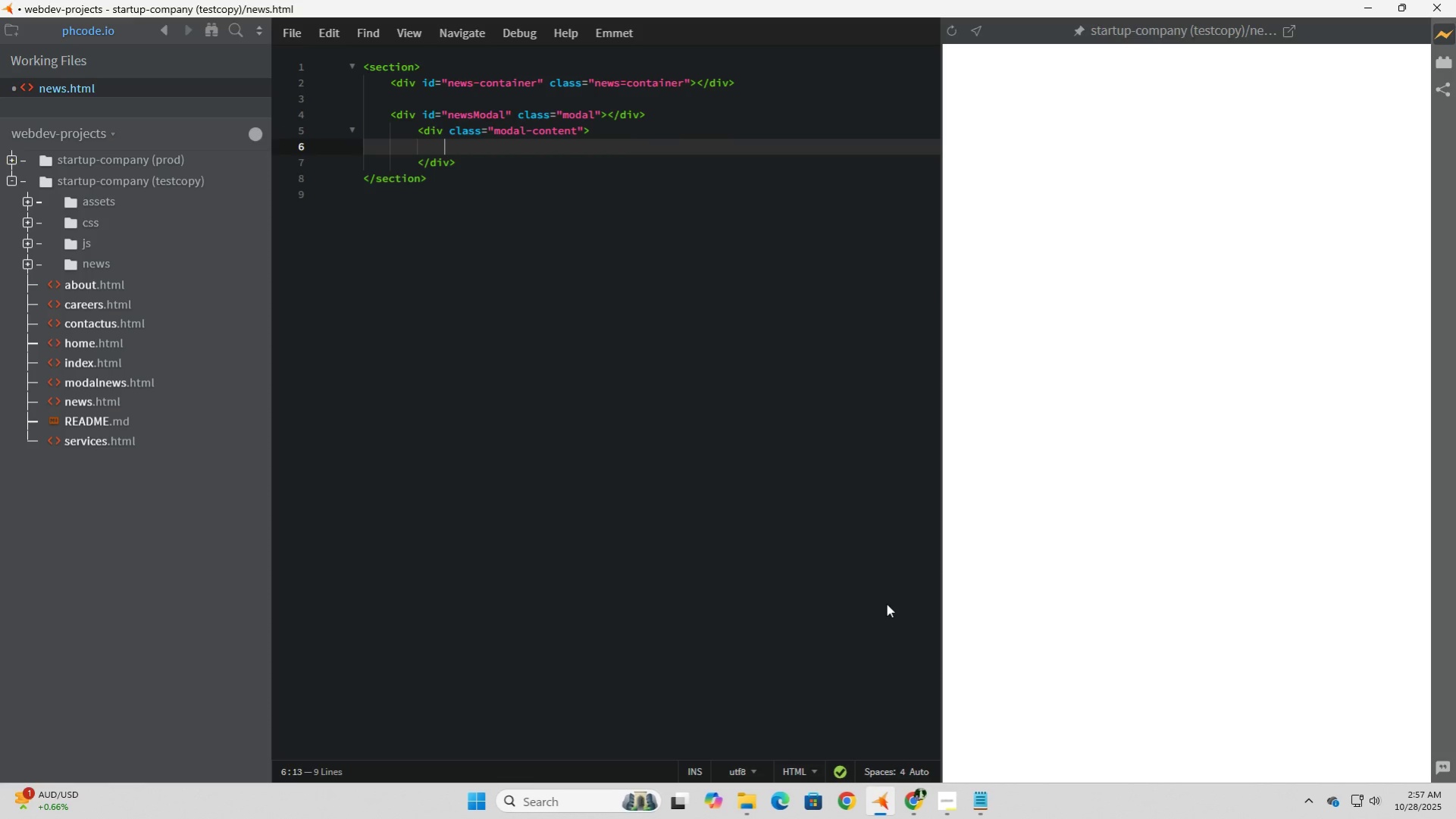 
type(<>)
key(Backspace)
type(span>)
 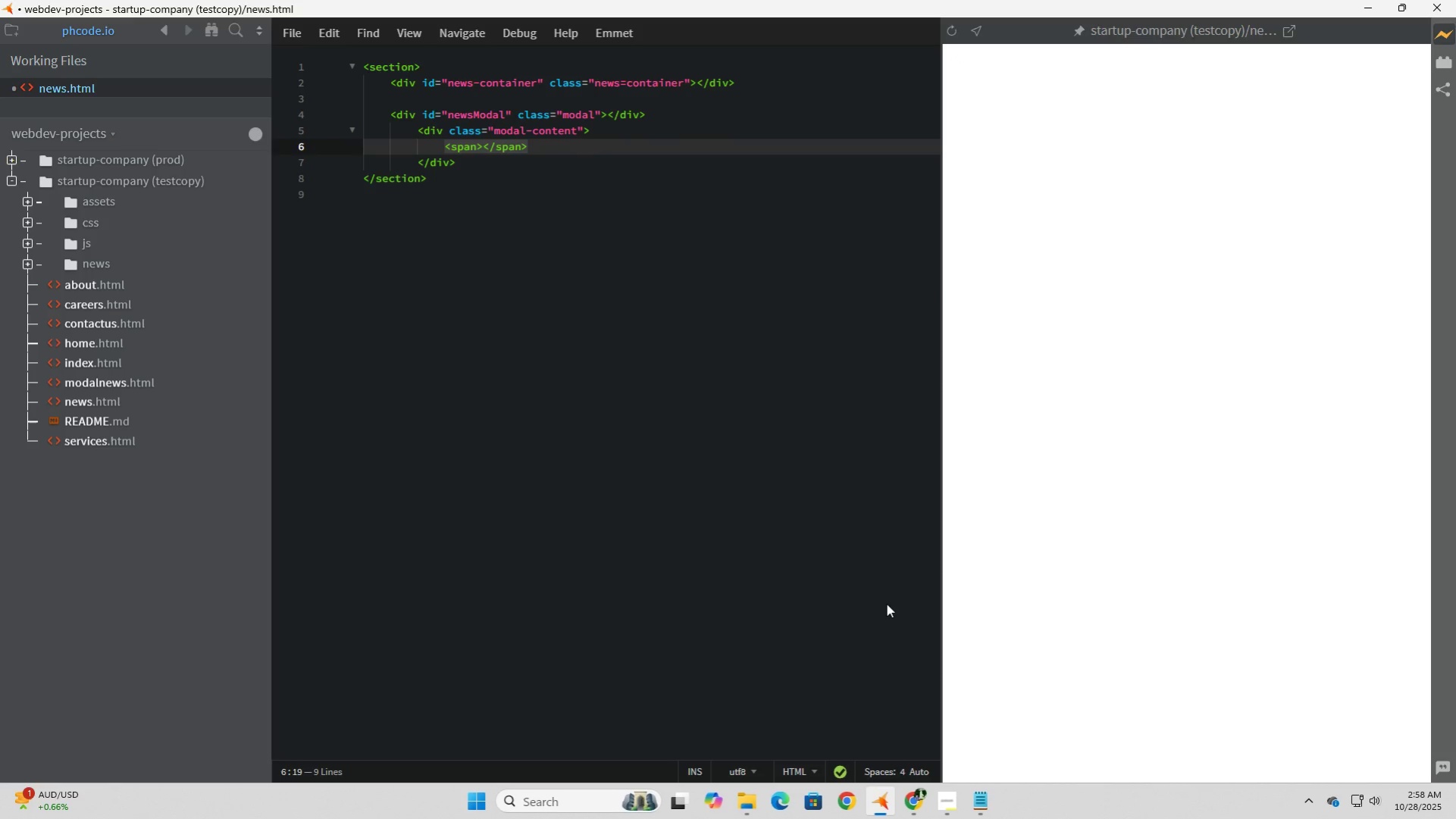 
hold_key(key=ShiftLeft, duration=1.52)
 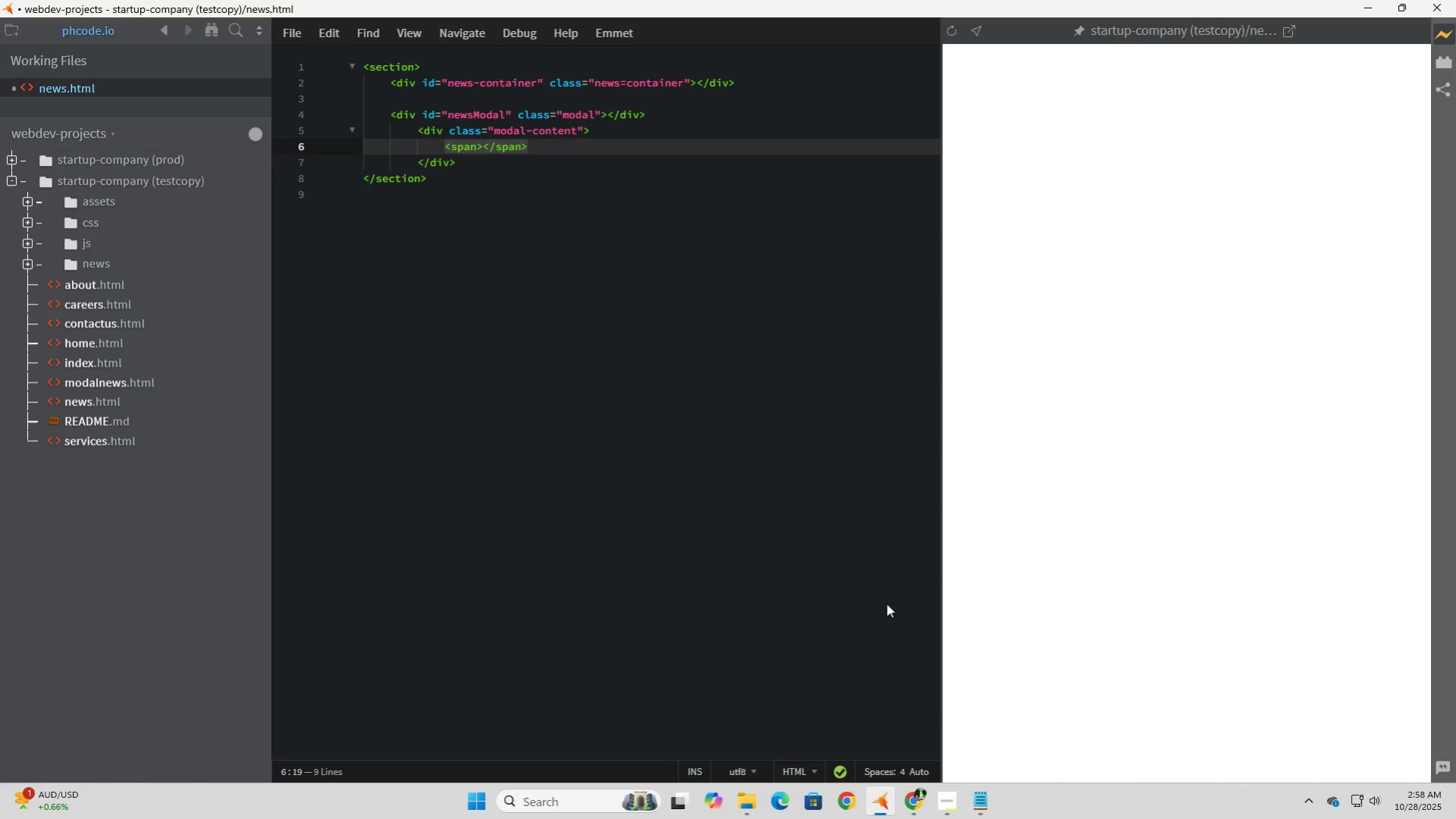 
type(&times)
 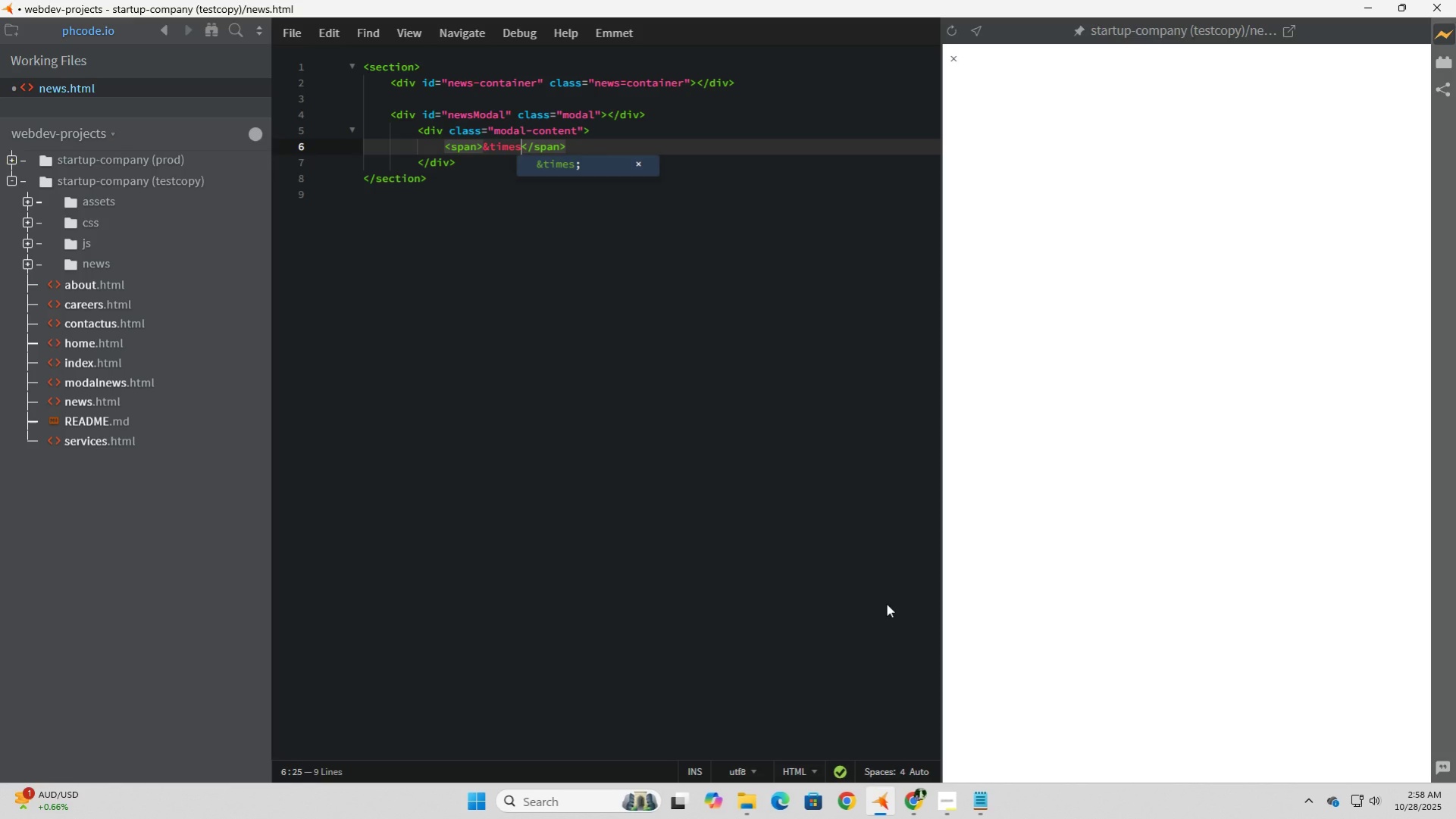 
key(Semicolon)
 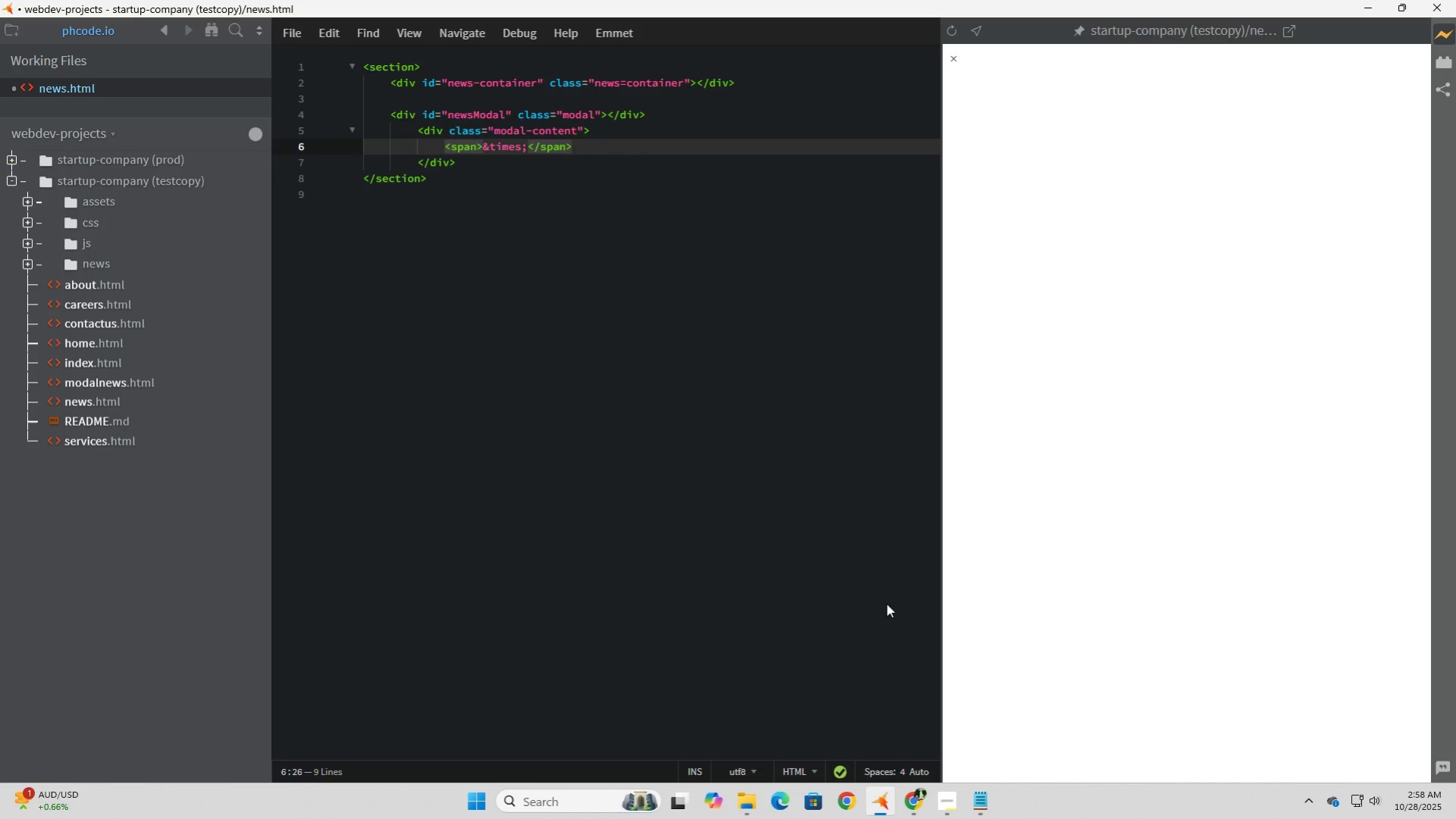 
key(ArrowLeft)
 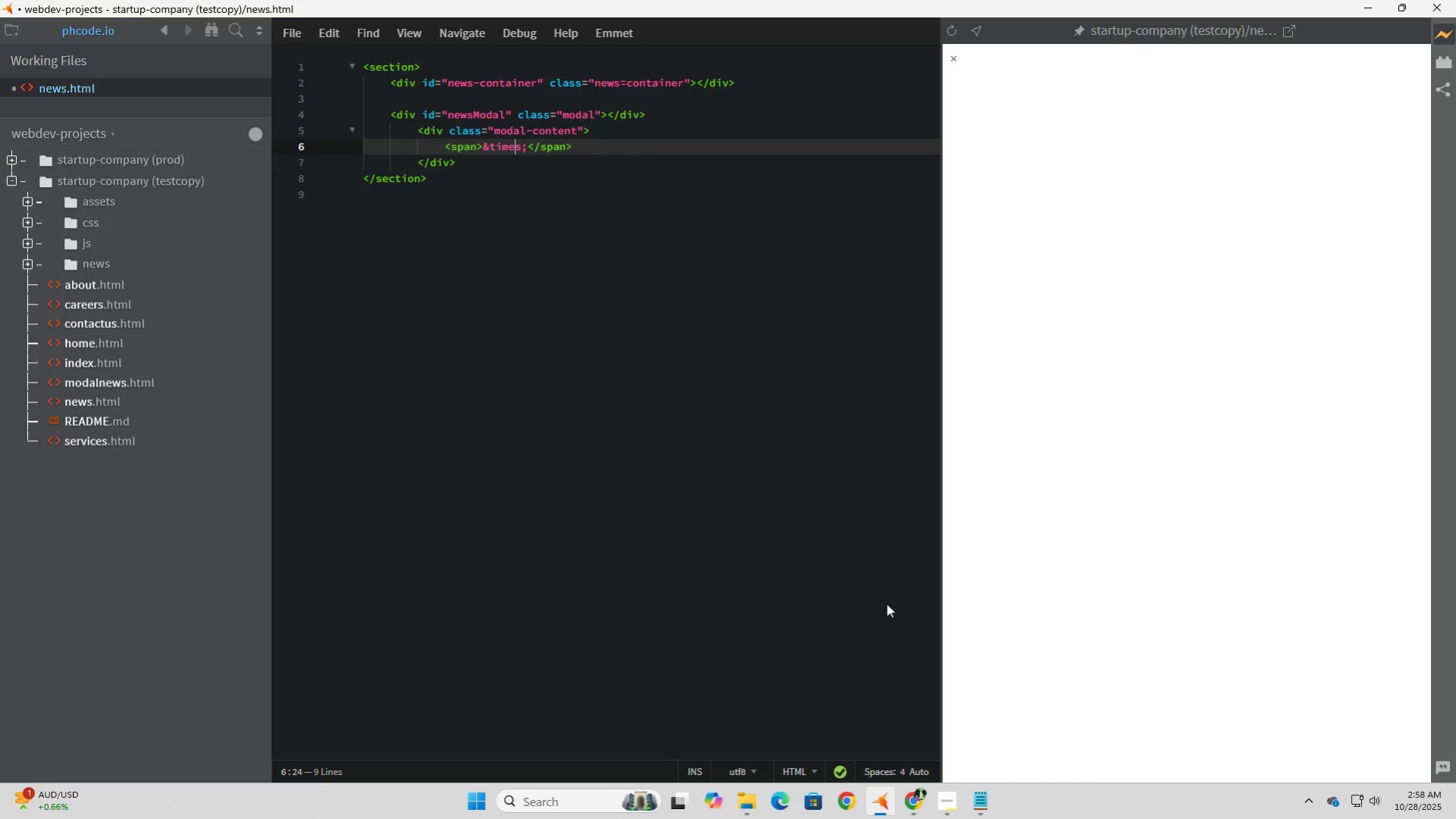 
key(ArrowLeft)
 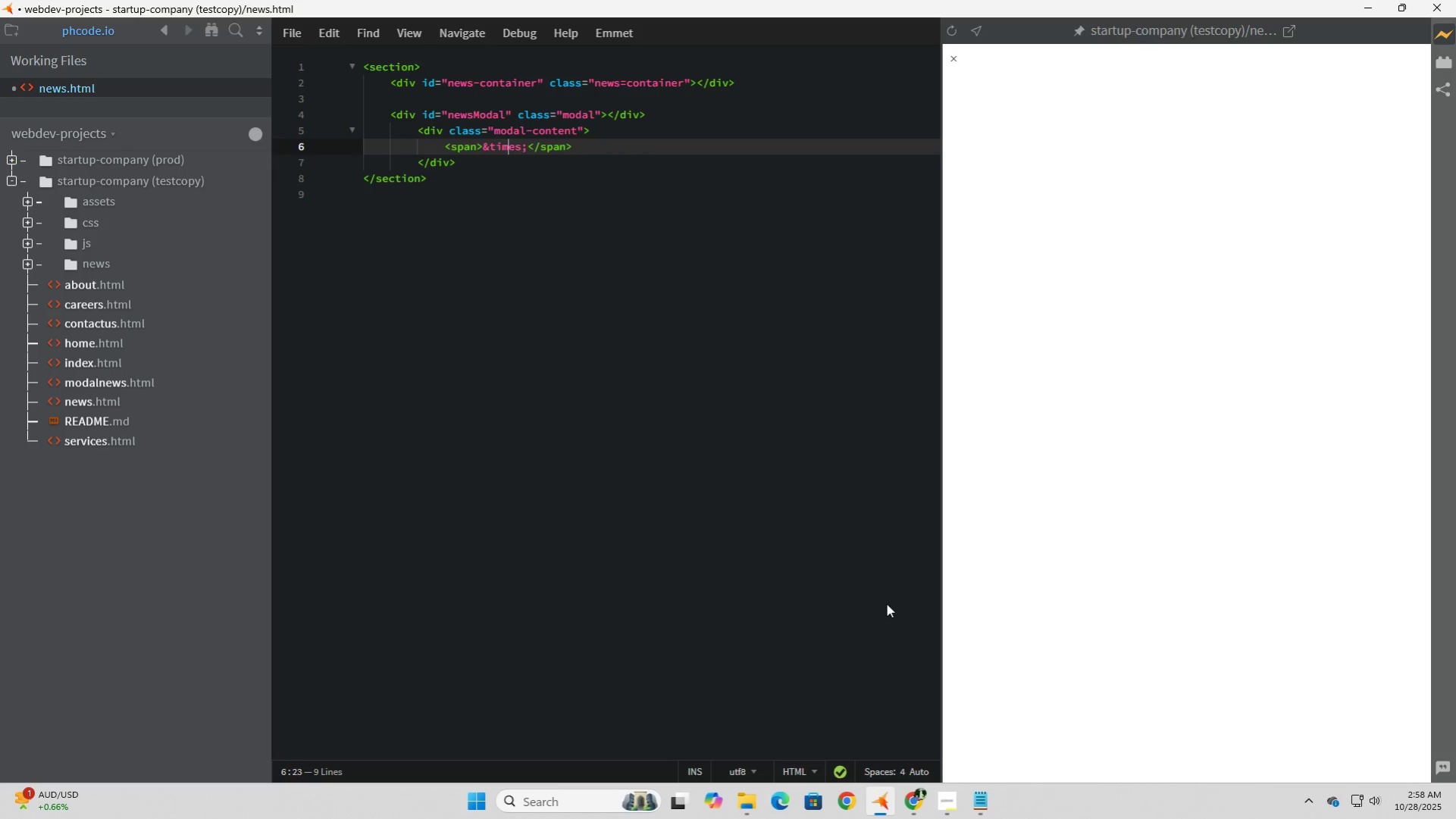 
key(ArrowLeft)
 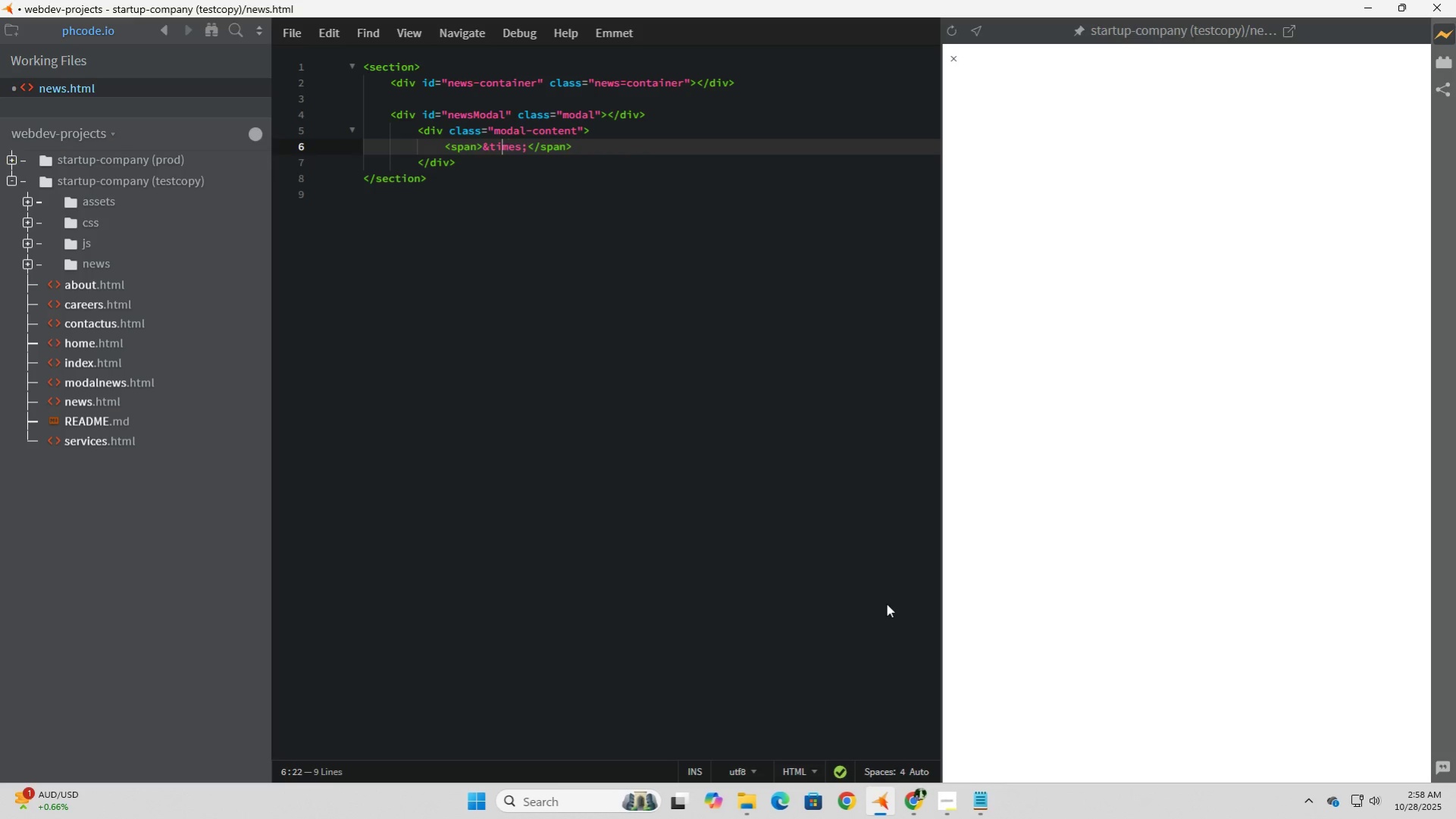 
key(ArrowLeft)
 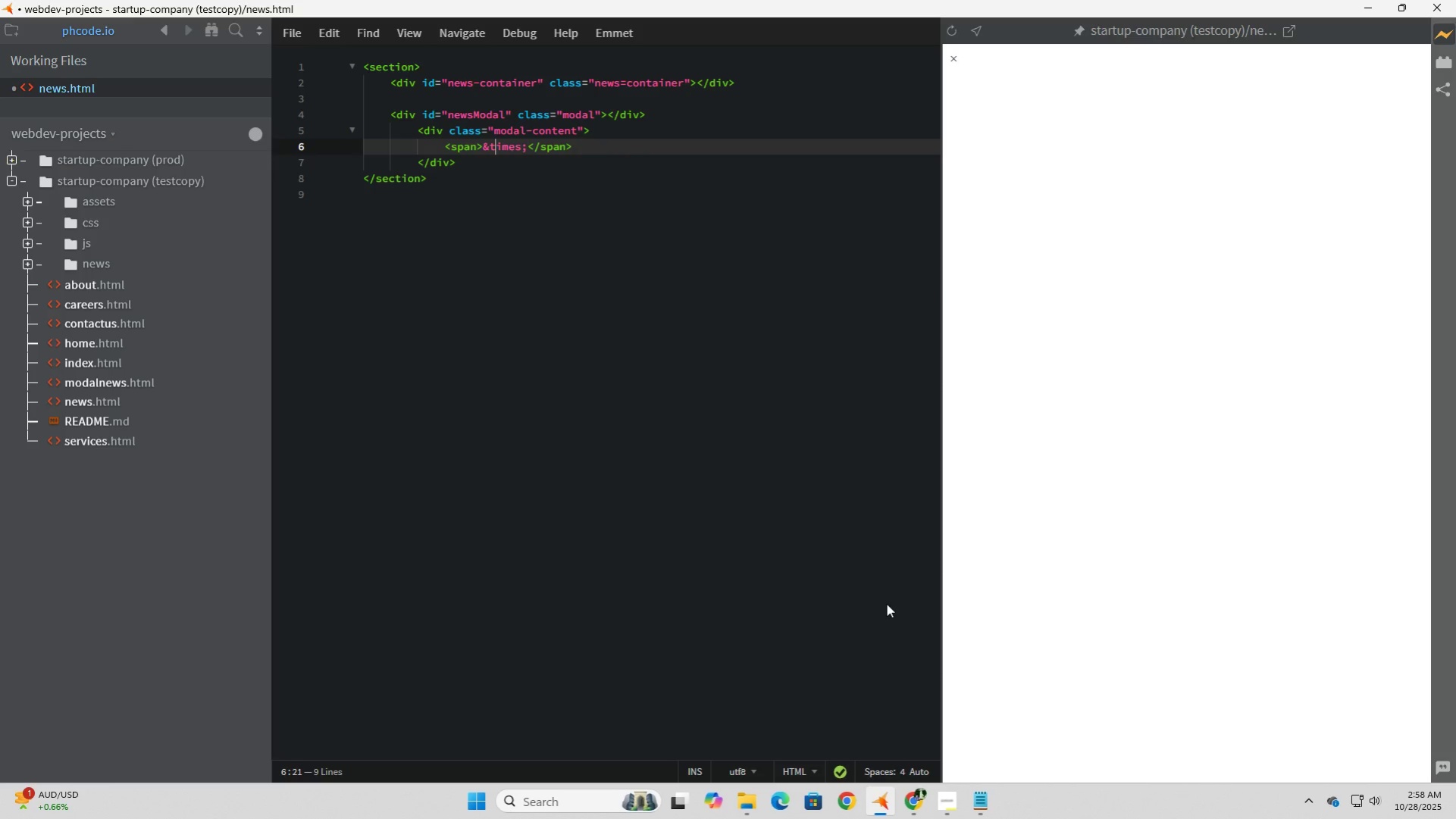 
key(ArrowLeft)
 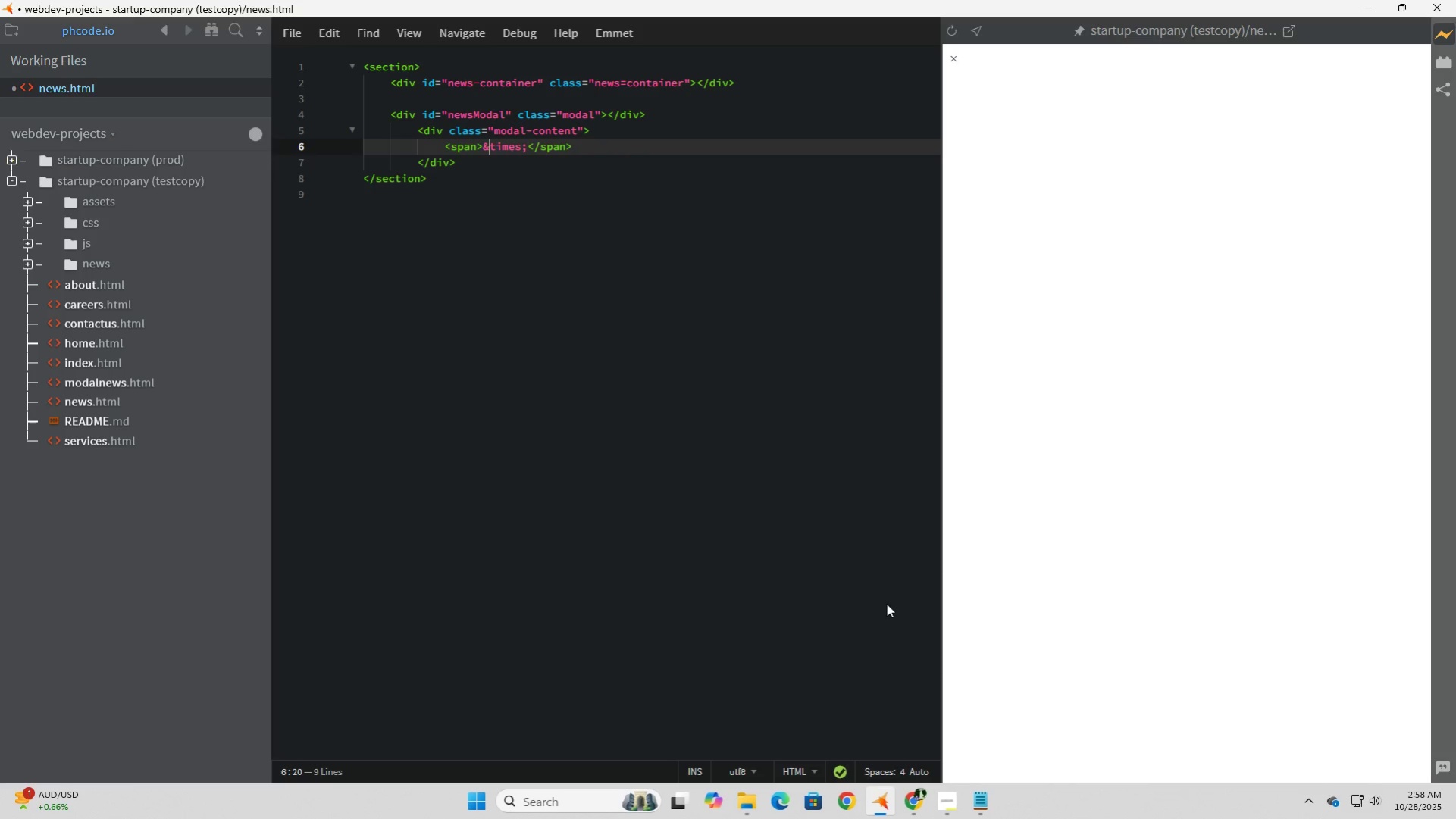 
key(ArrowLeft)
 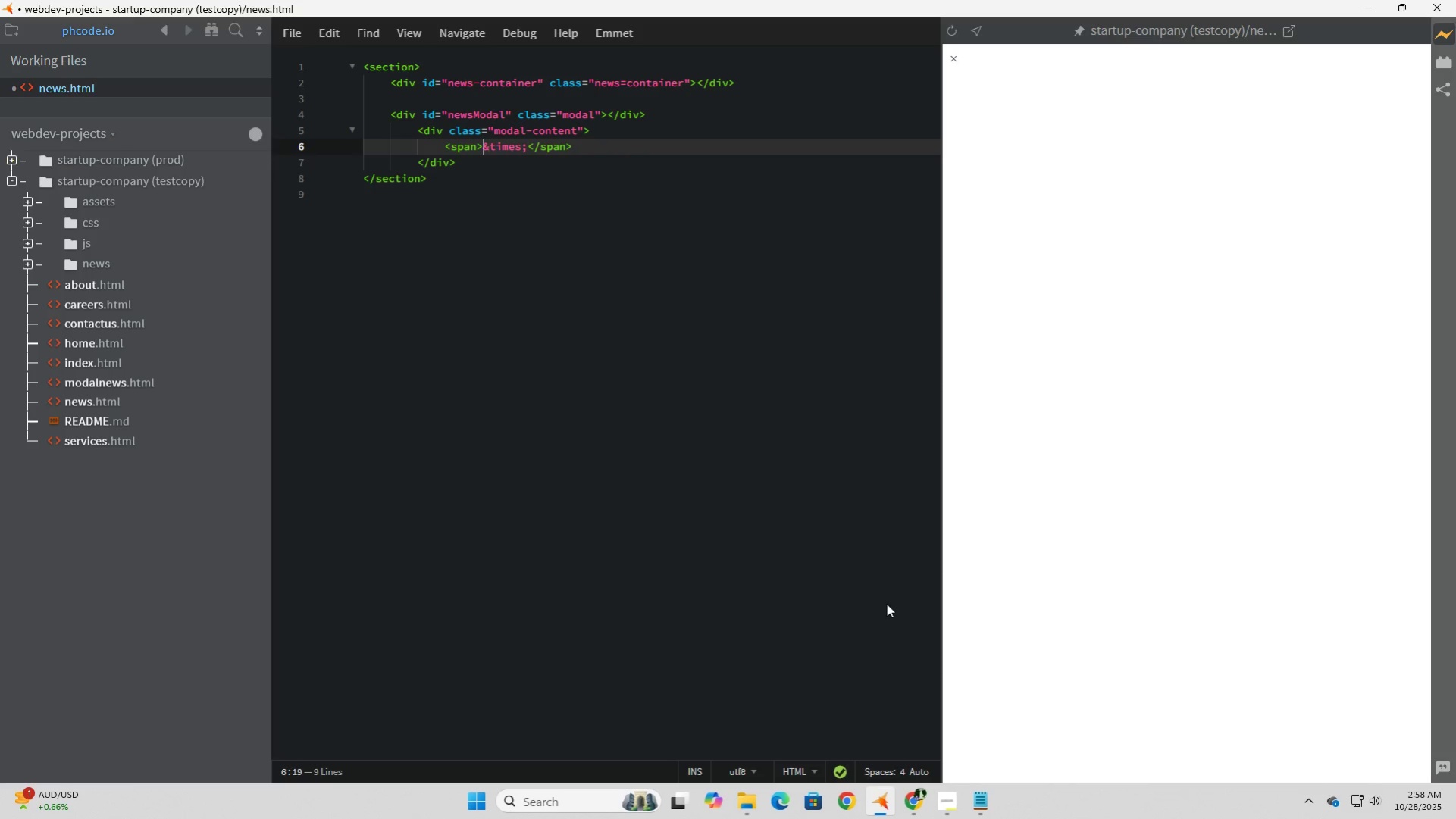 
key(ArrowLeft)
 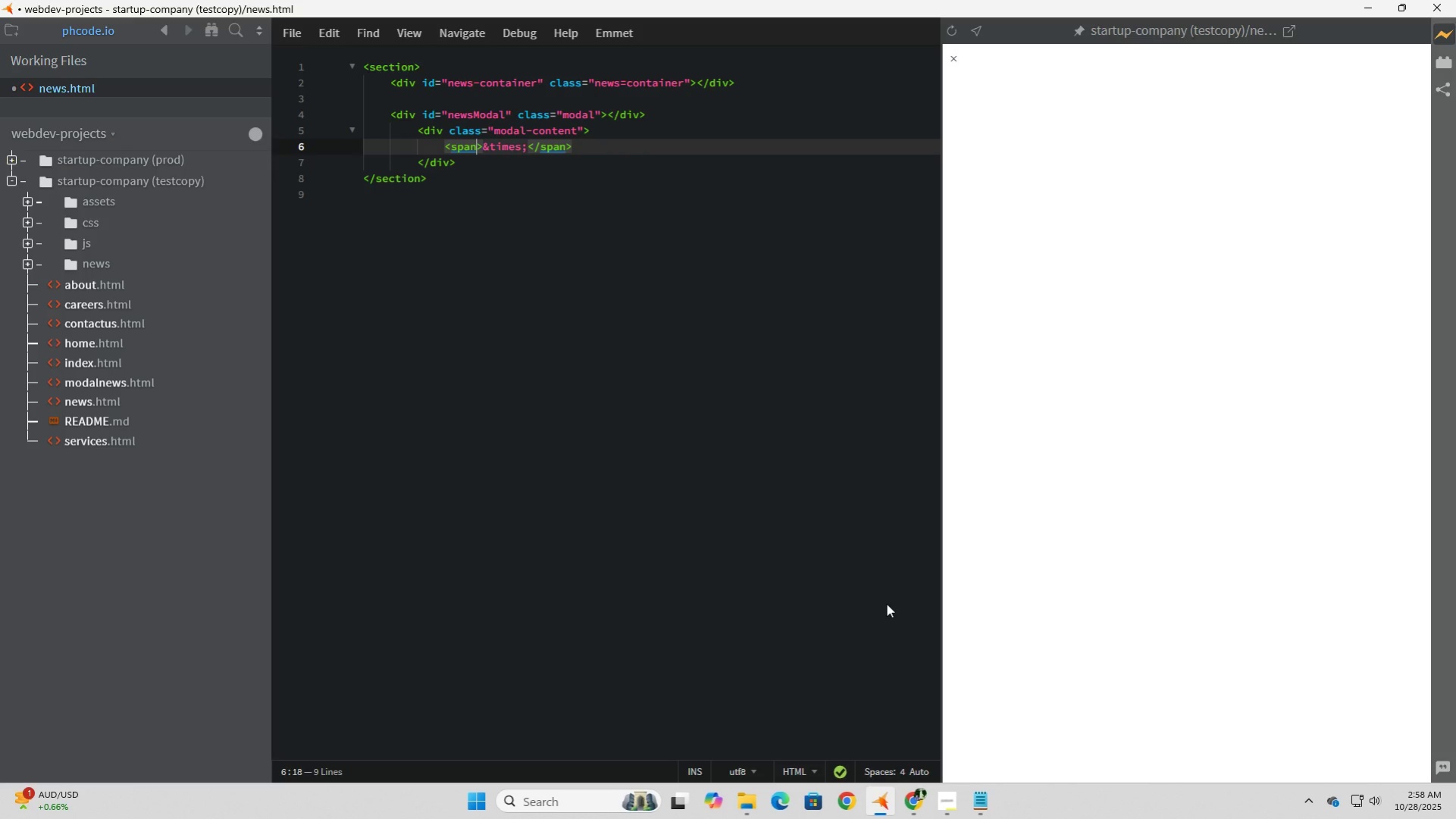 
key(ArrowLeft)
 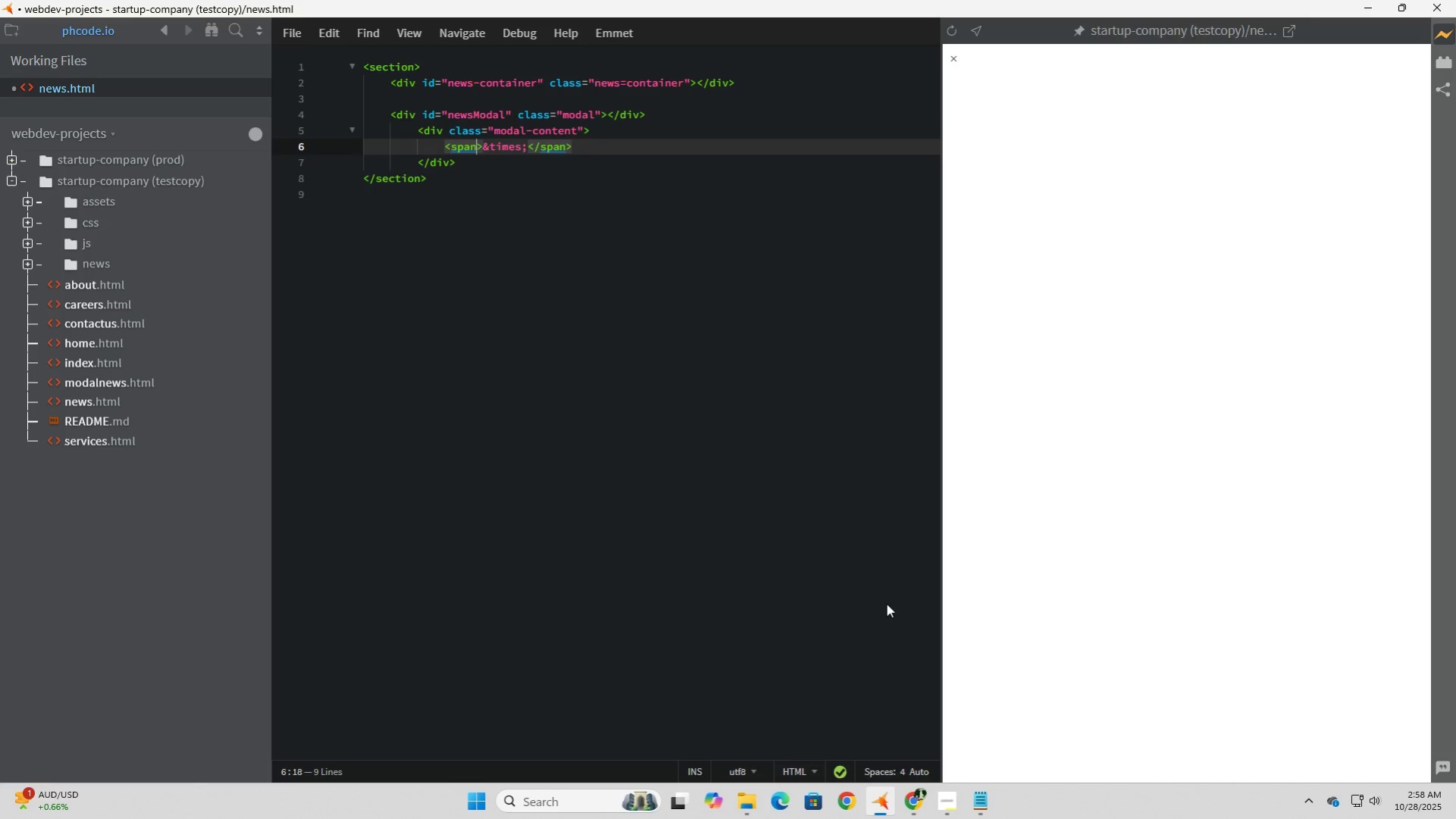 
type( class"co)
key(Backspace)
type(l;)
key(Backspace)
key(Backspace)
key(Backspace)
key(Backspace)
type(="close)
 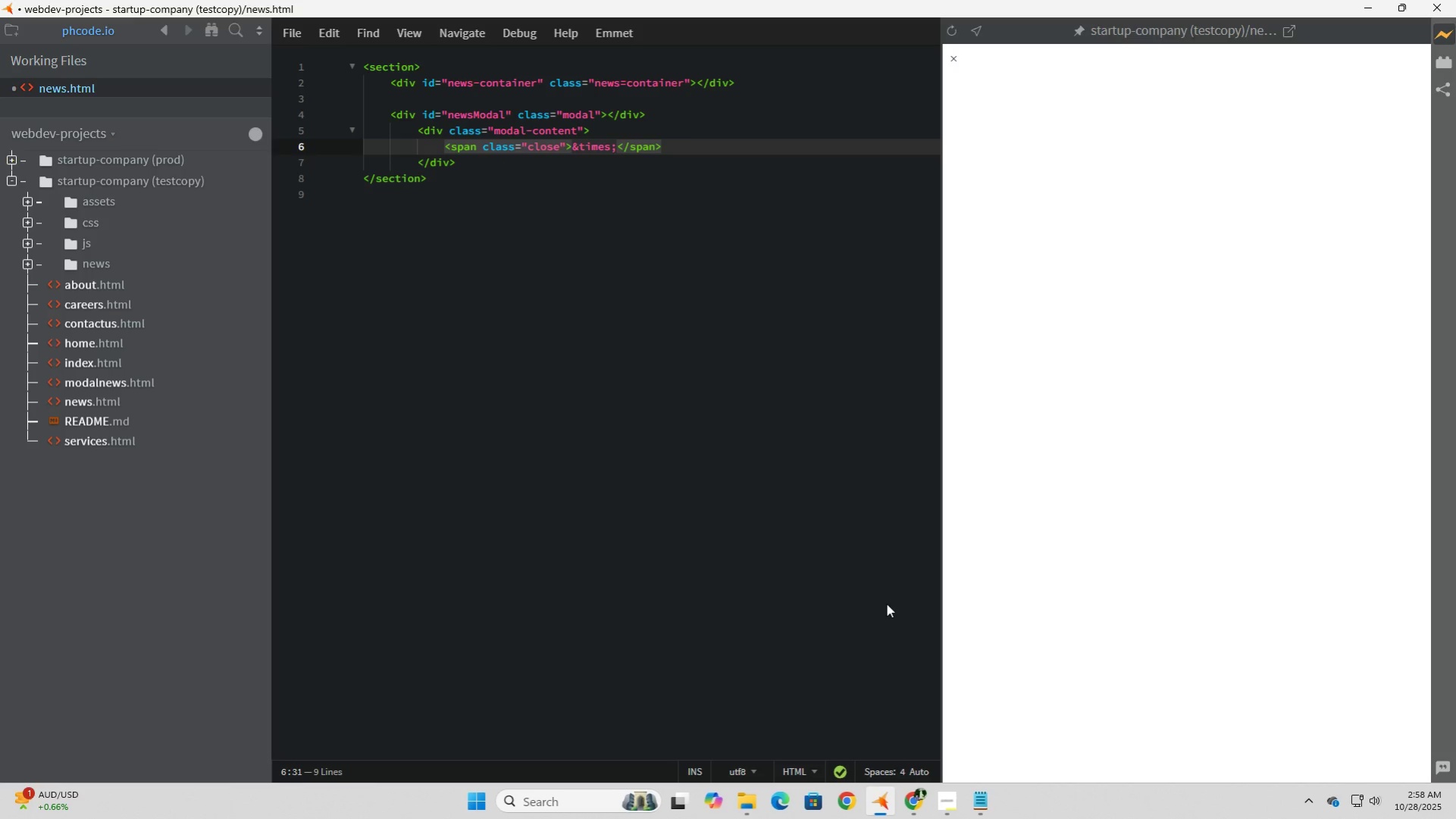 
 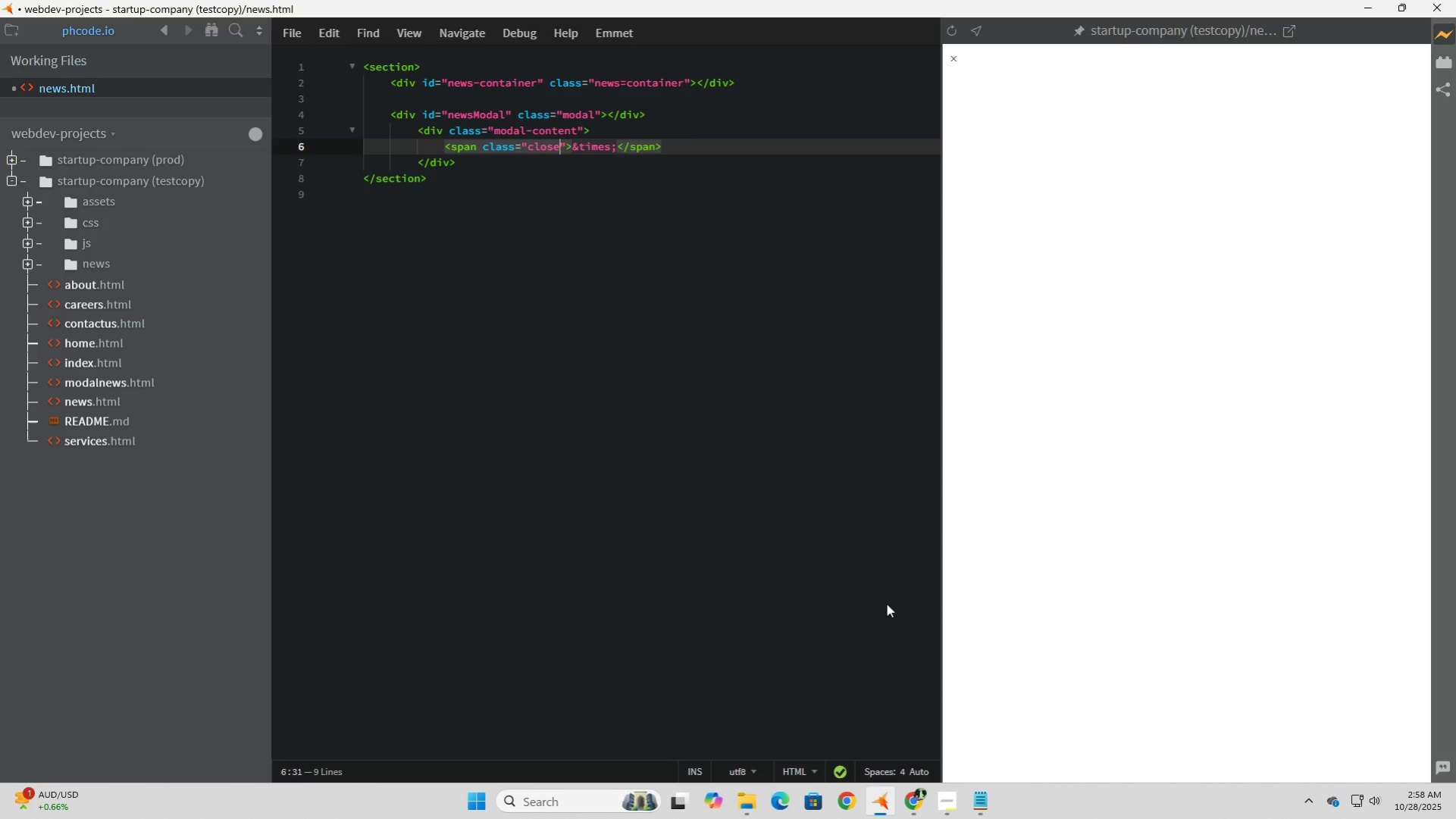 
hold_key(key=ShiftLeft, duration=0.46)
 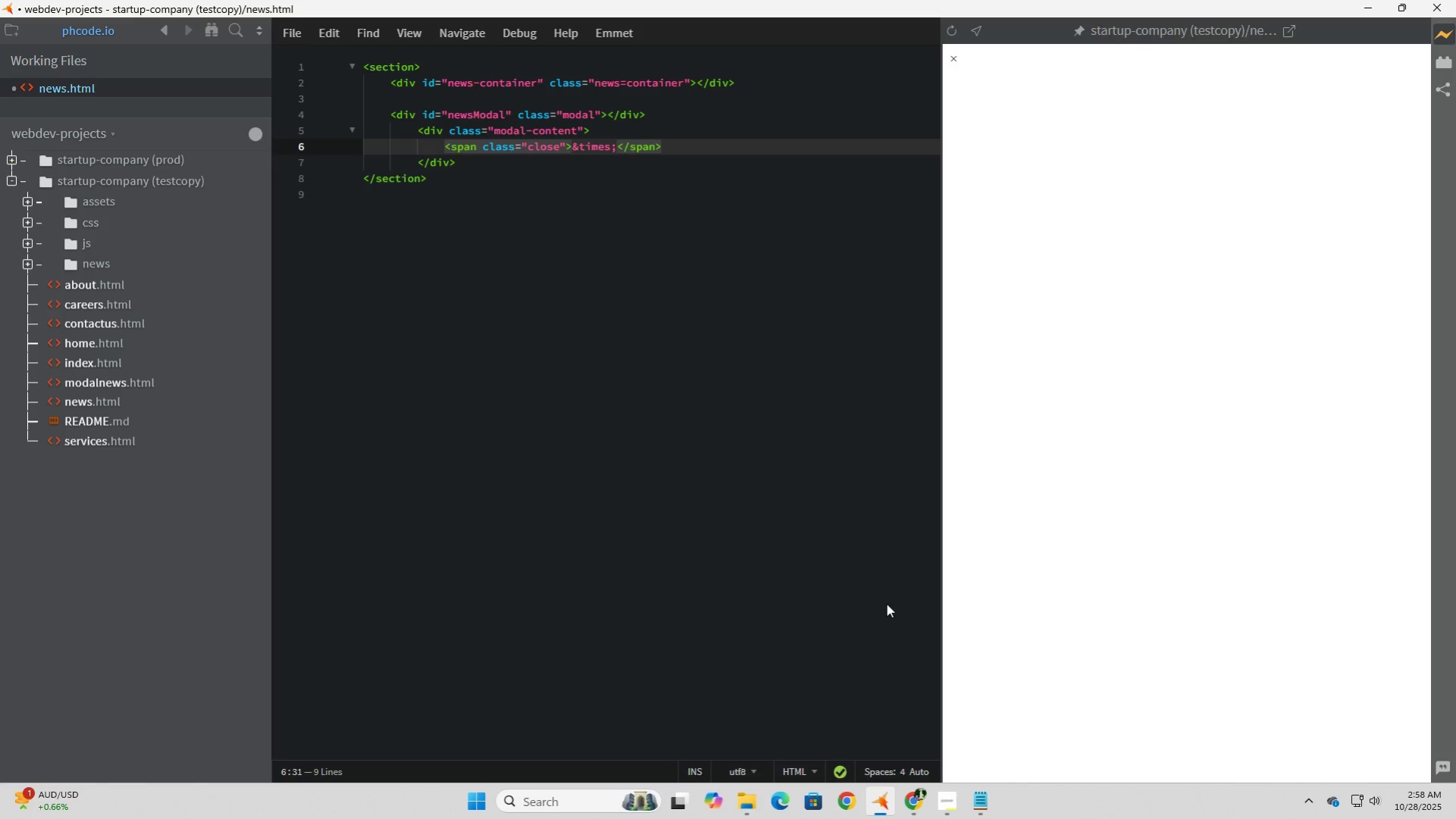 
key(ArrowRight)
 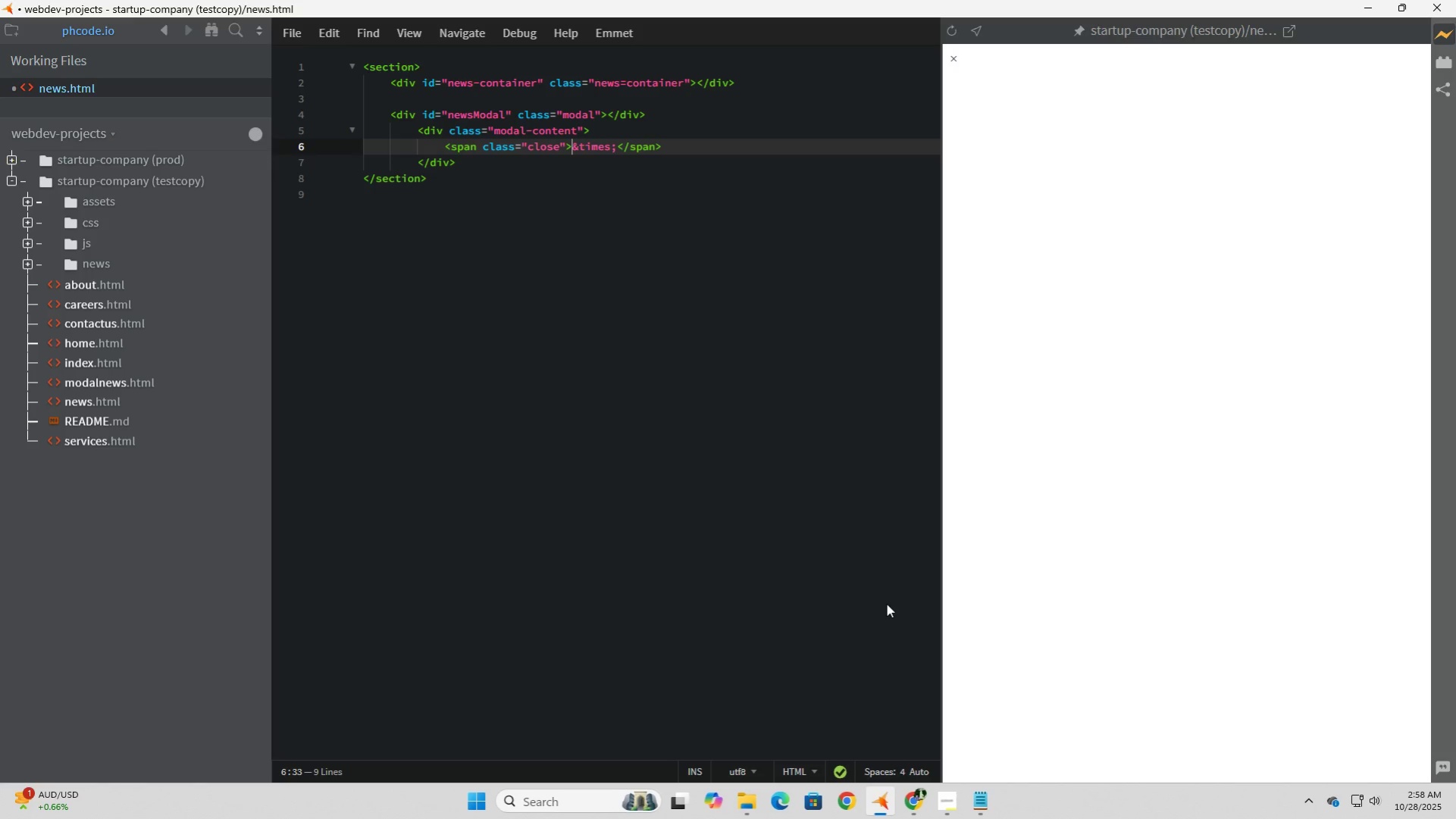 
key(ArrowRight)
 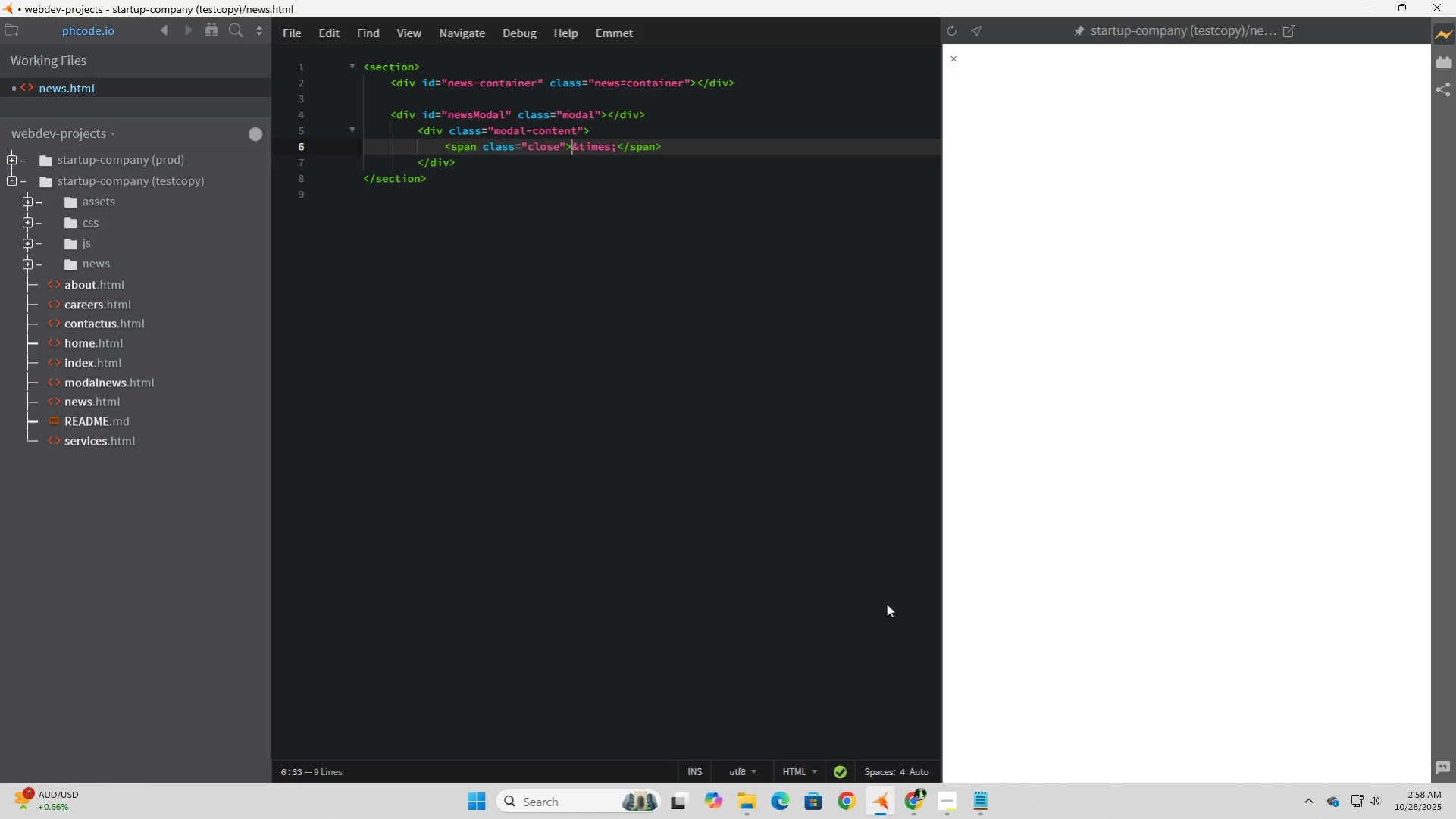 
key(ArrowRight)
 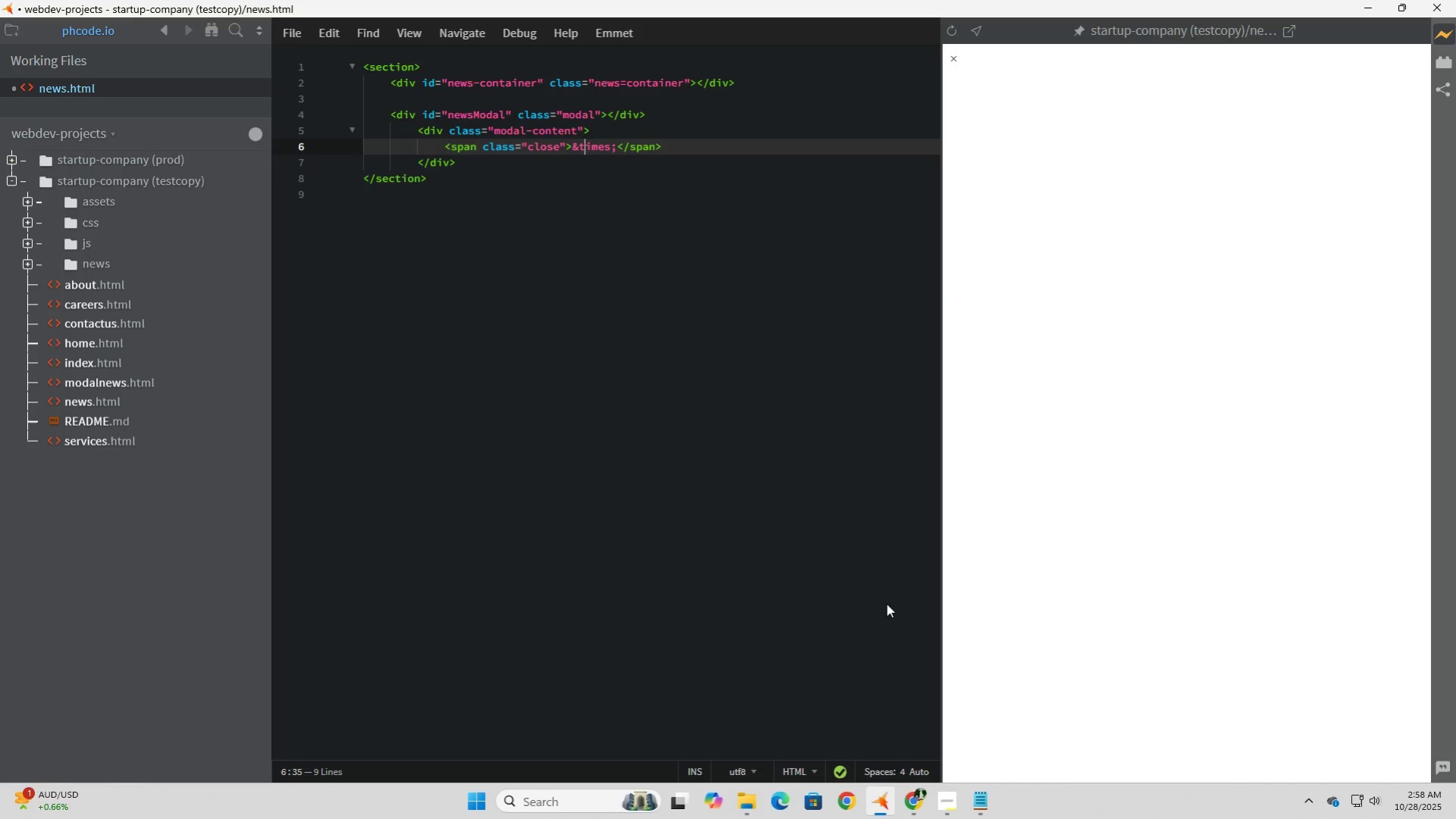 
key(ArrowRight)
 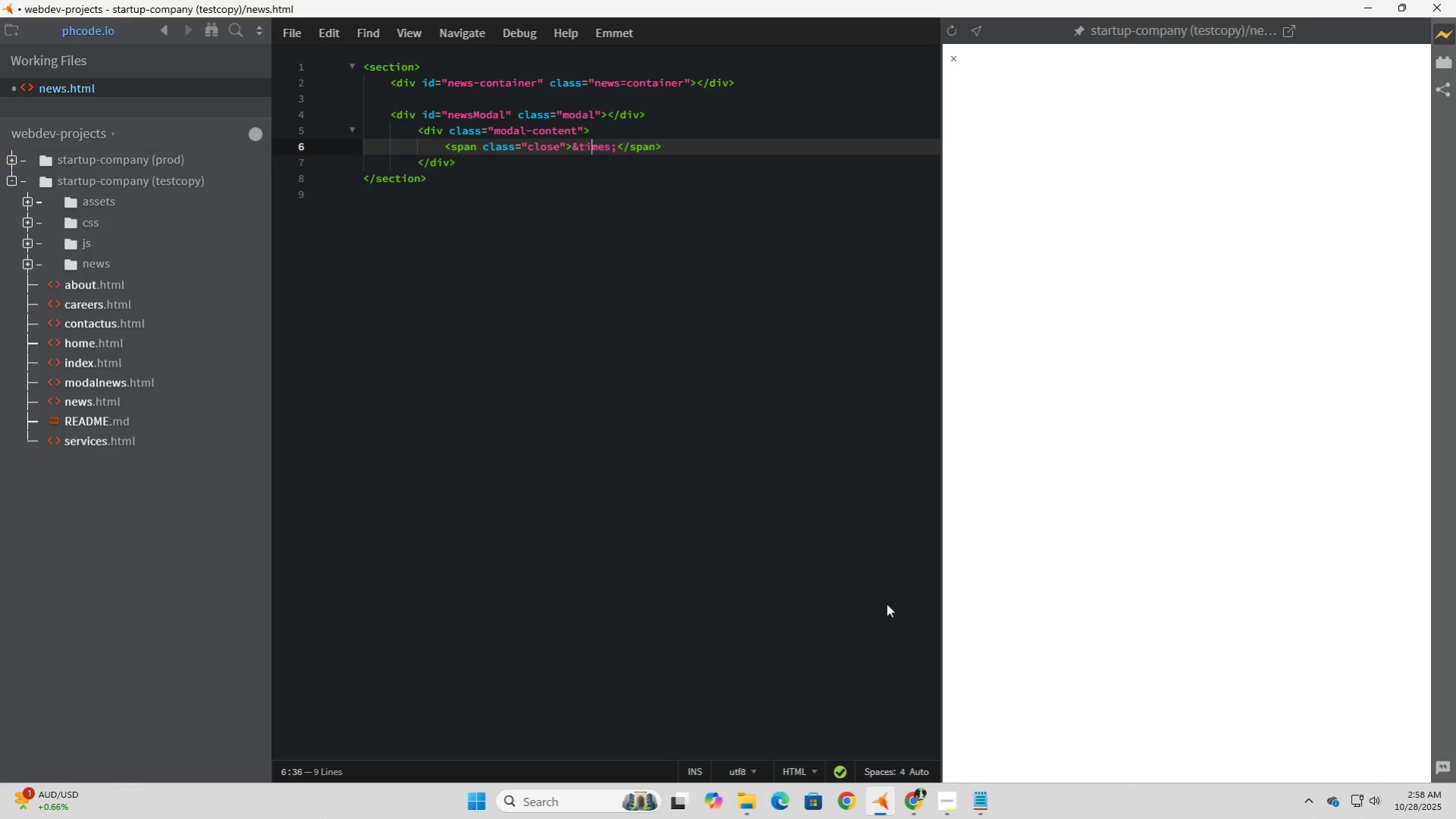 
key(ArrowRight)
 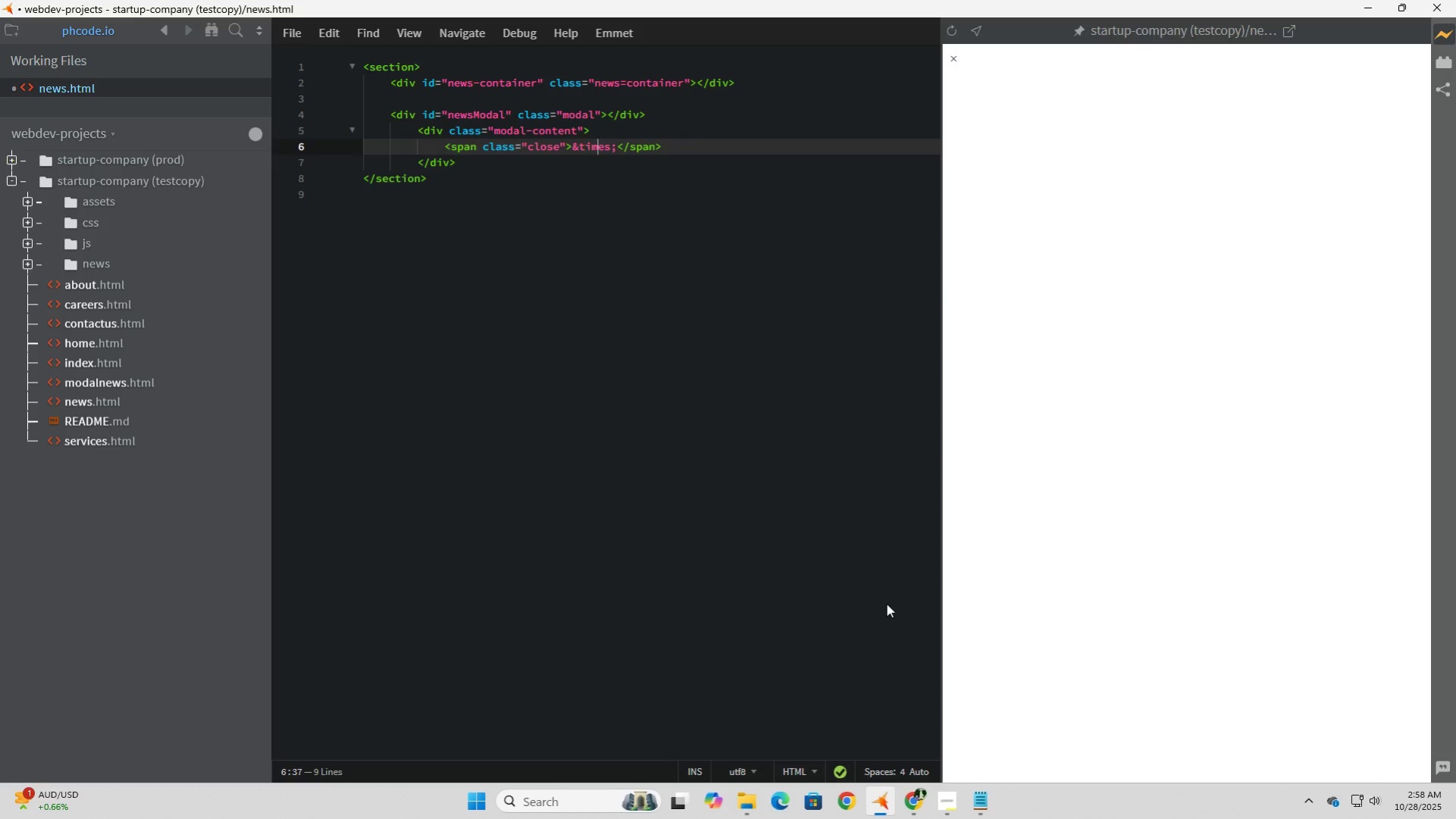 
key(ArrowRight)
 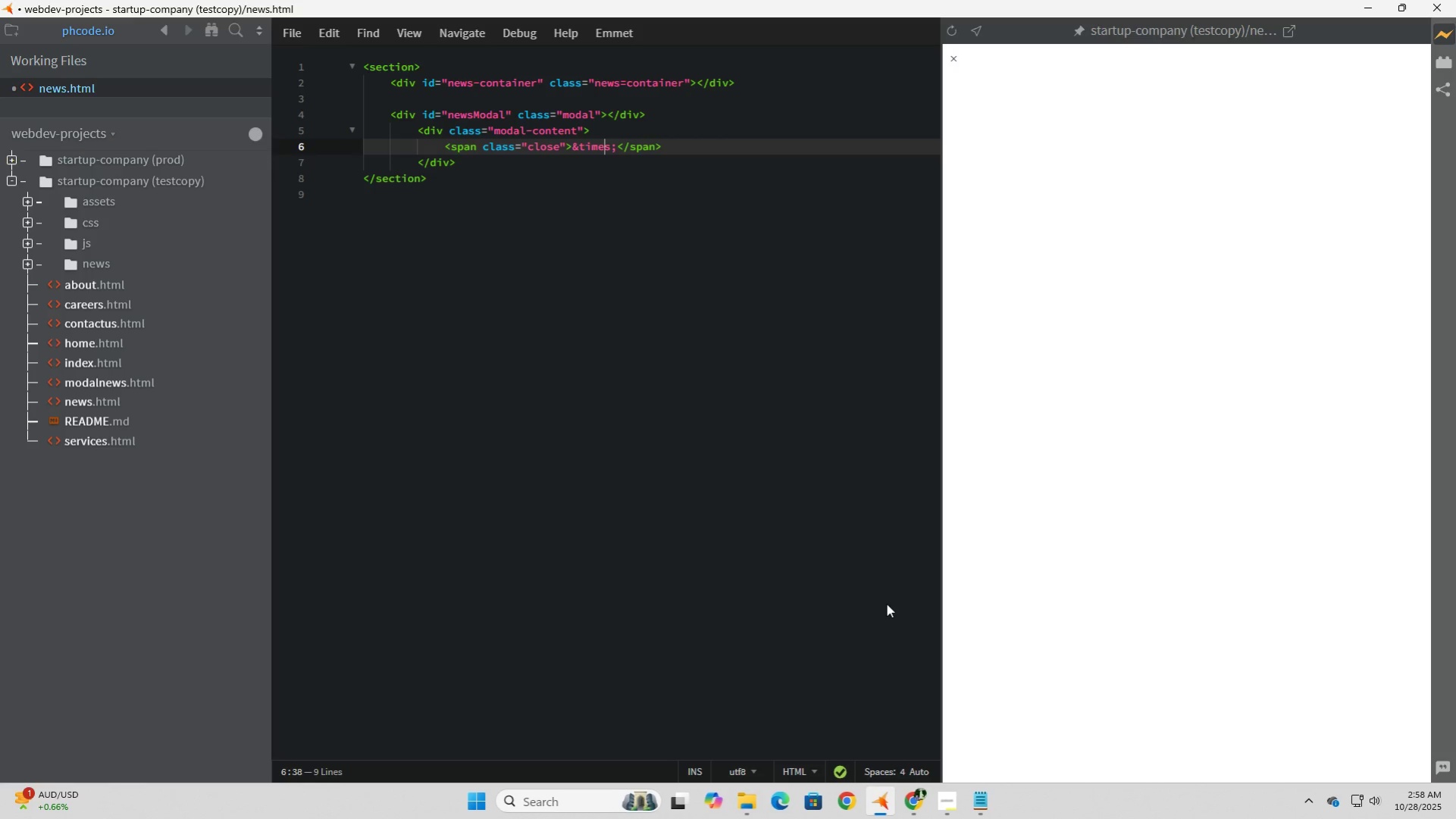 
key(ArrowRight)
 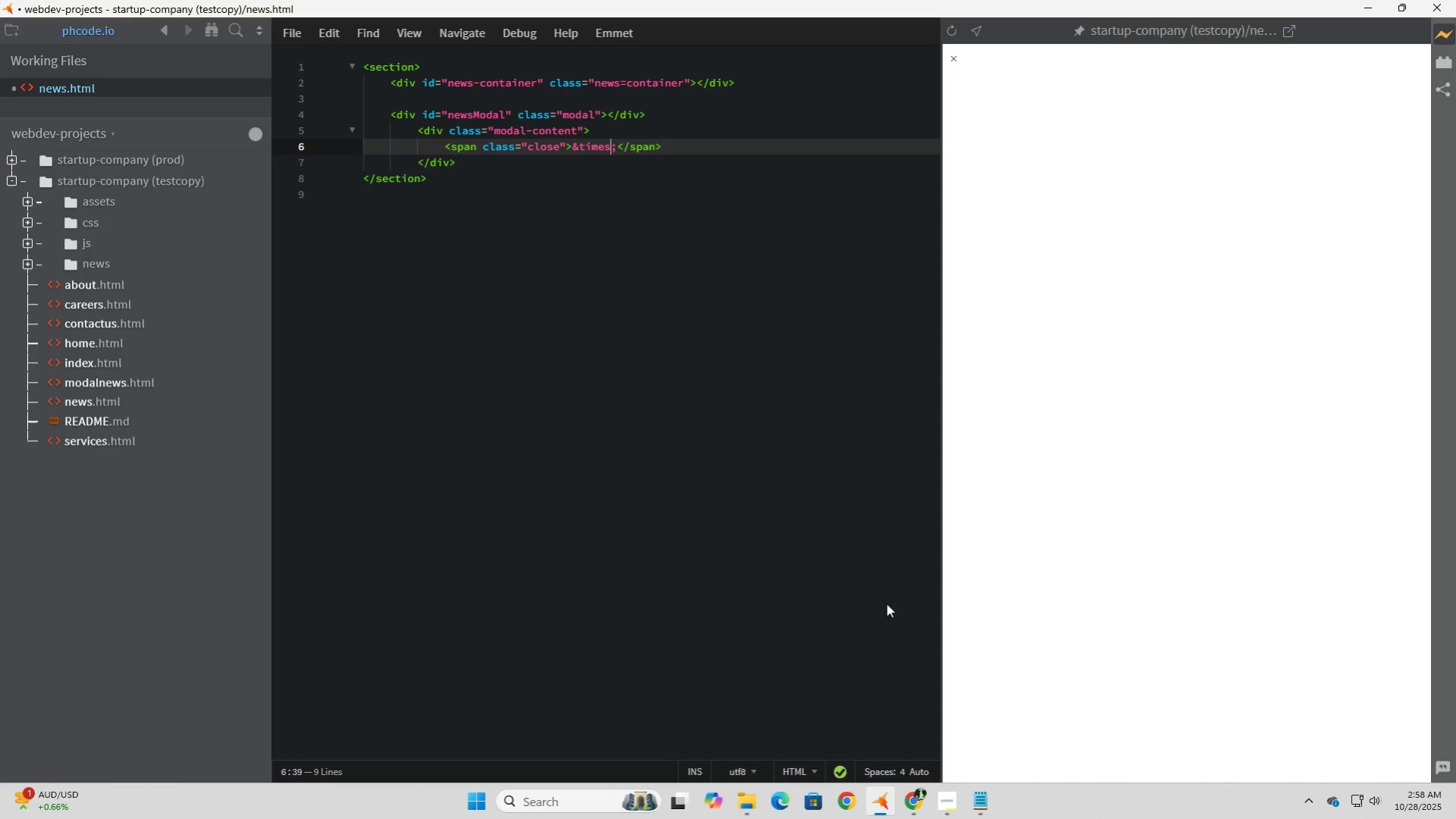 
key(ArrowRight)
 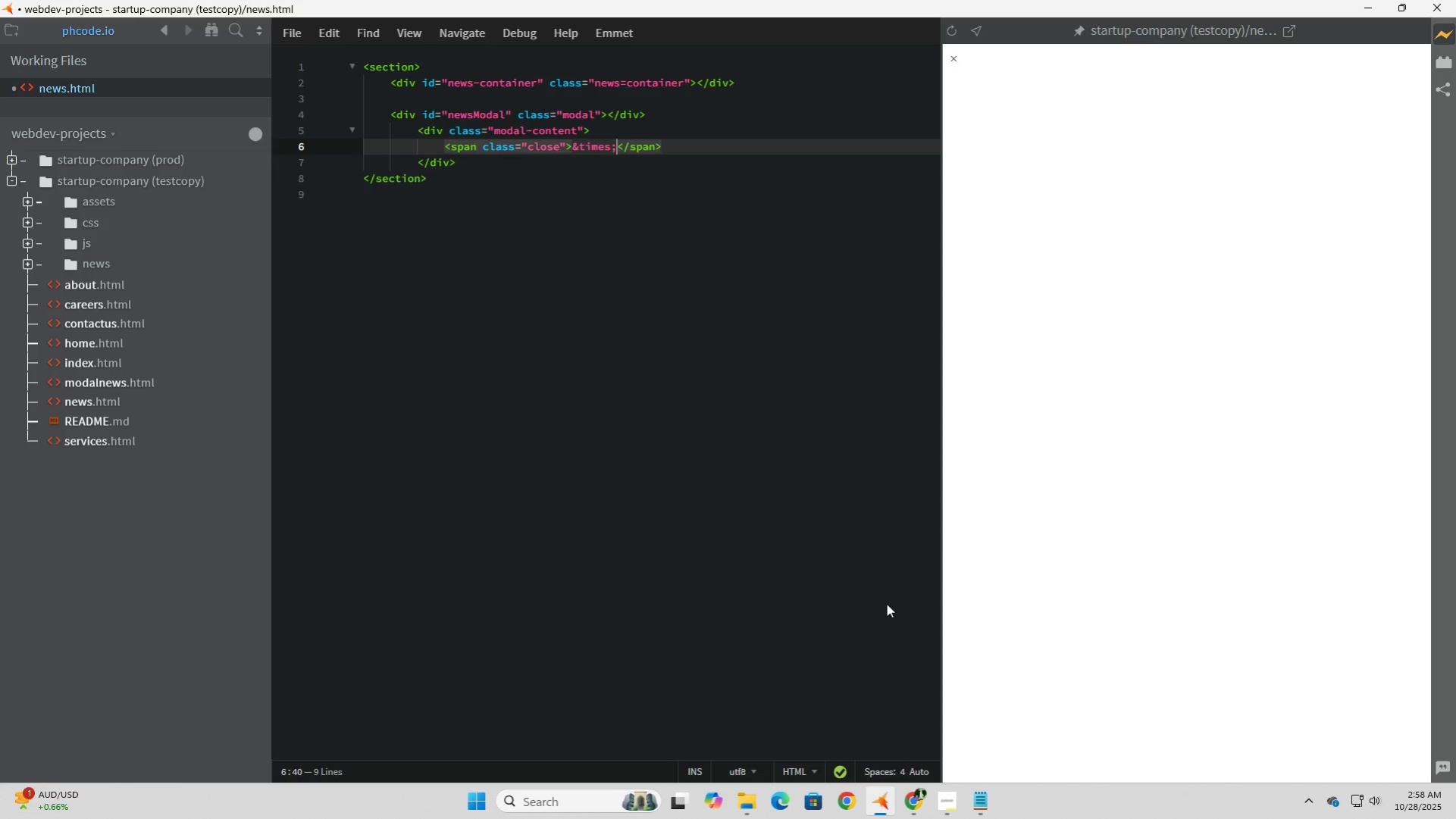 
key(ArrowRight)
 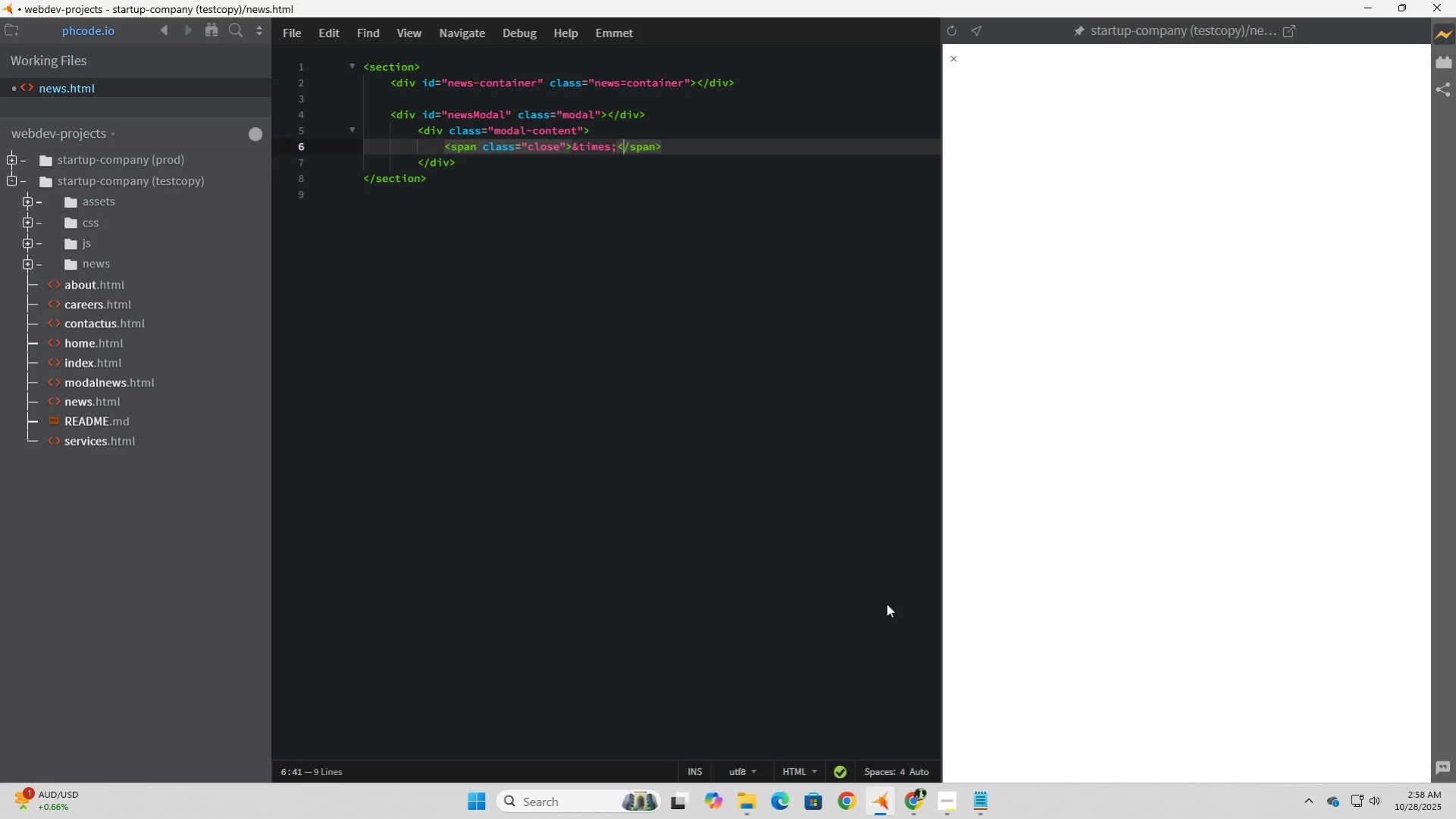 
key(ArrowRight)
 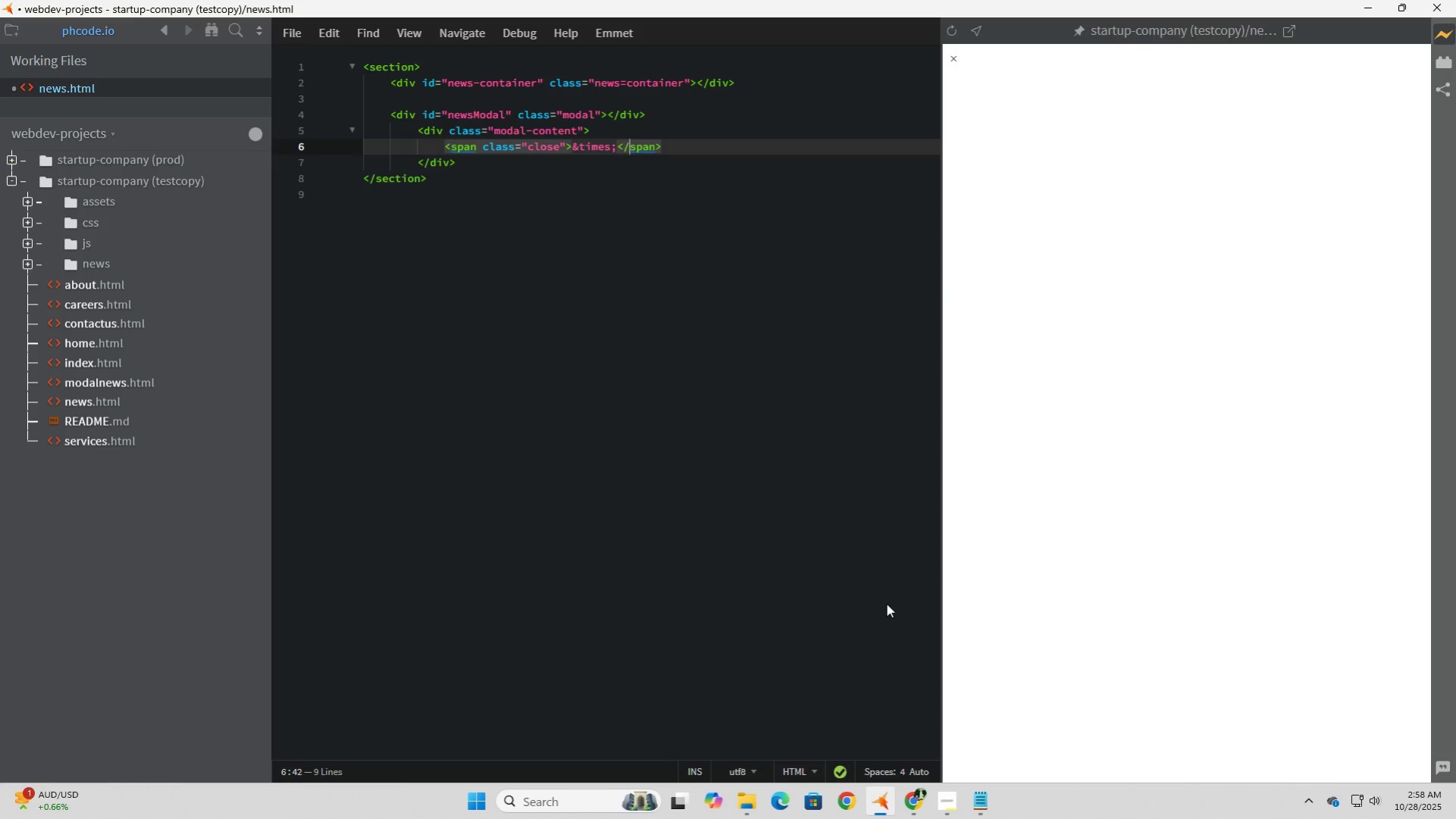 
key(ArrowRight)
 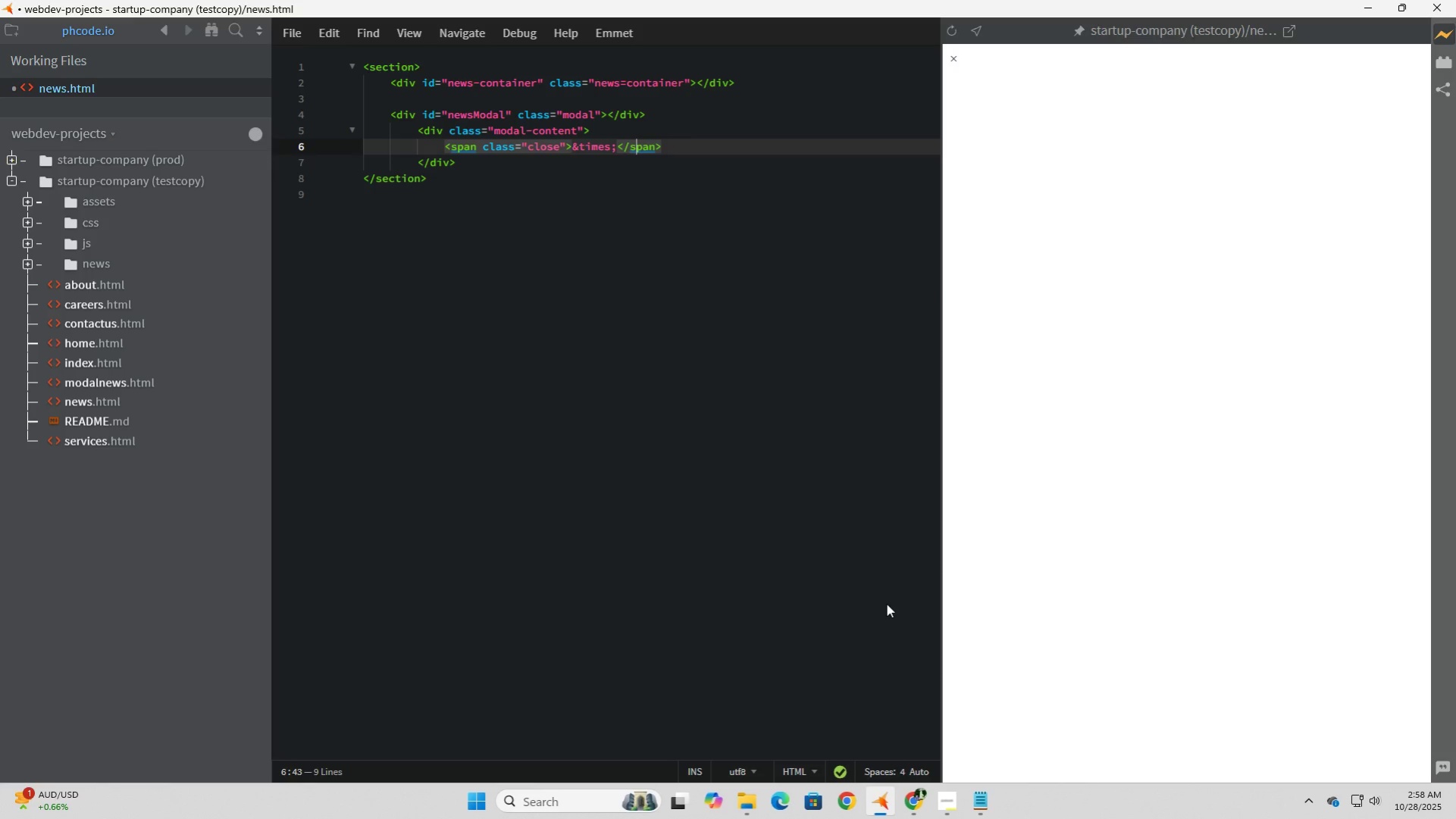 
key(ArrowRight)
 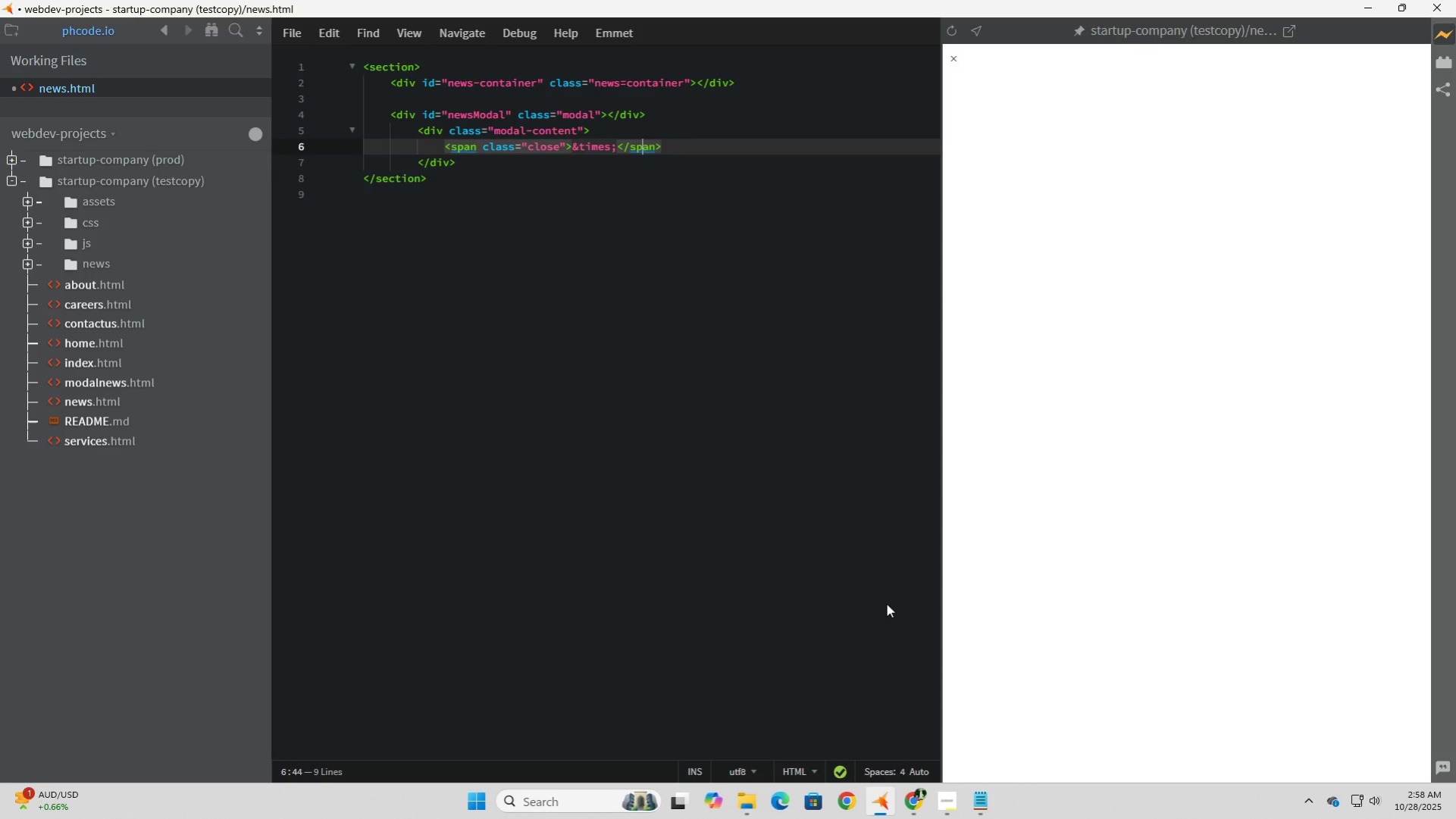 
key(ArrowRight)
 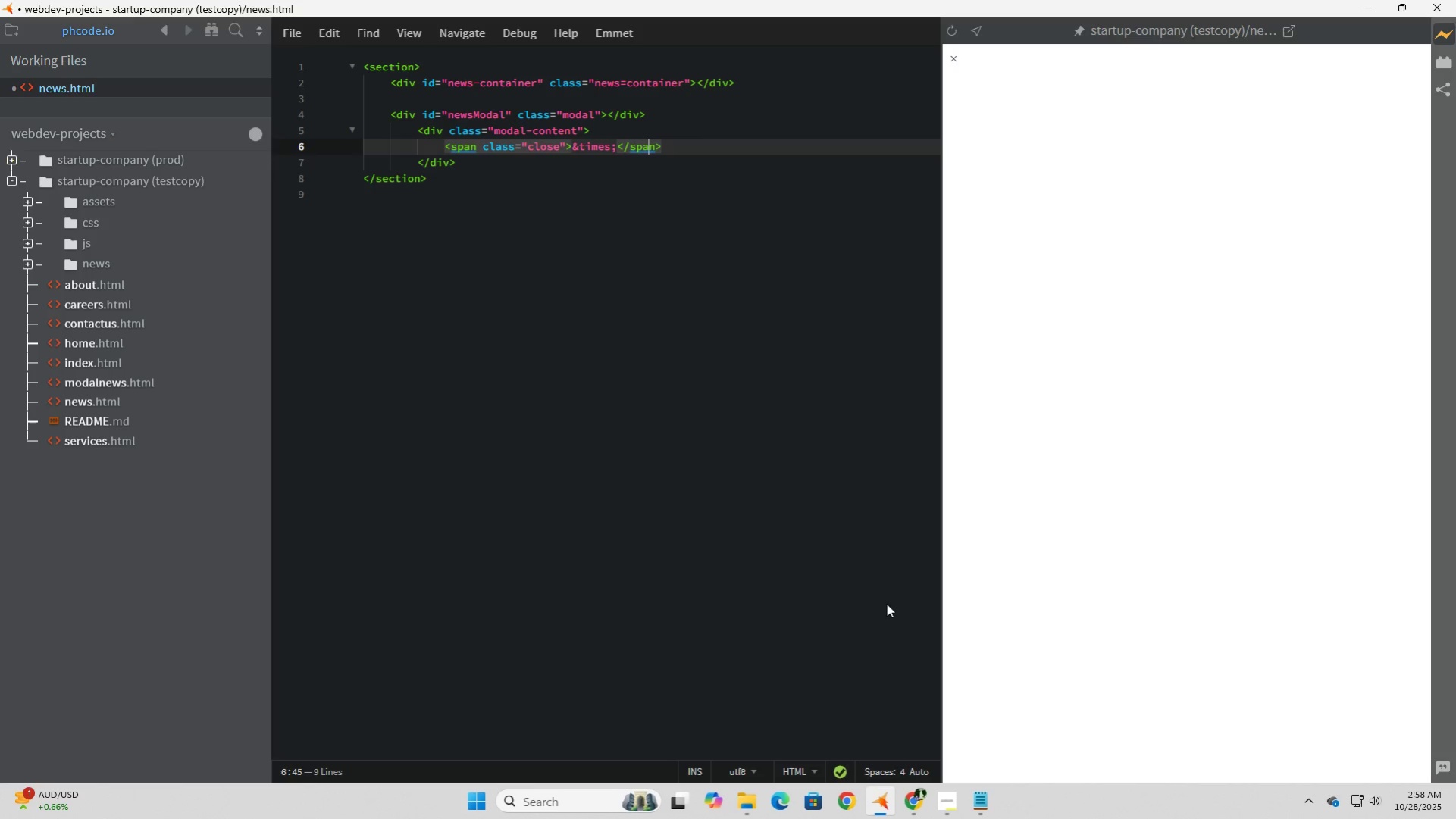 
key(ArrowRight)
 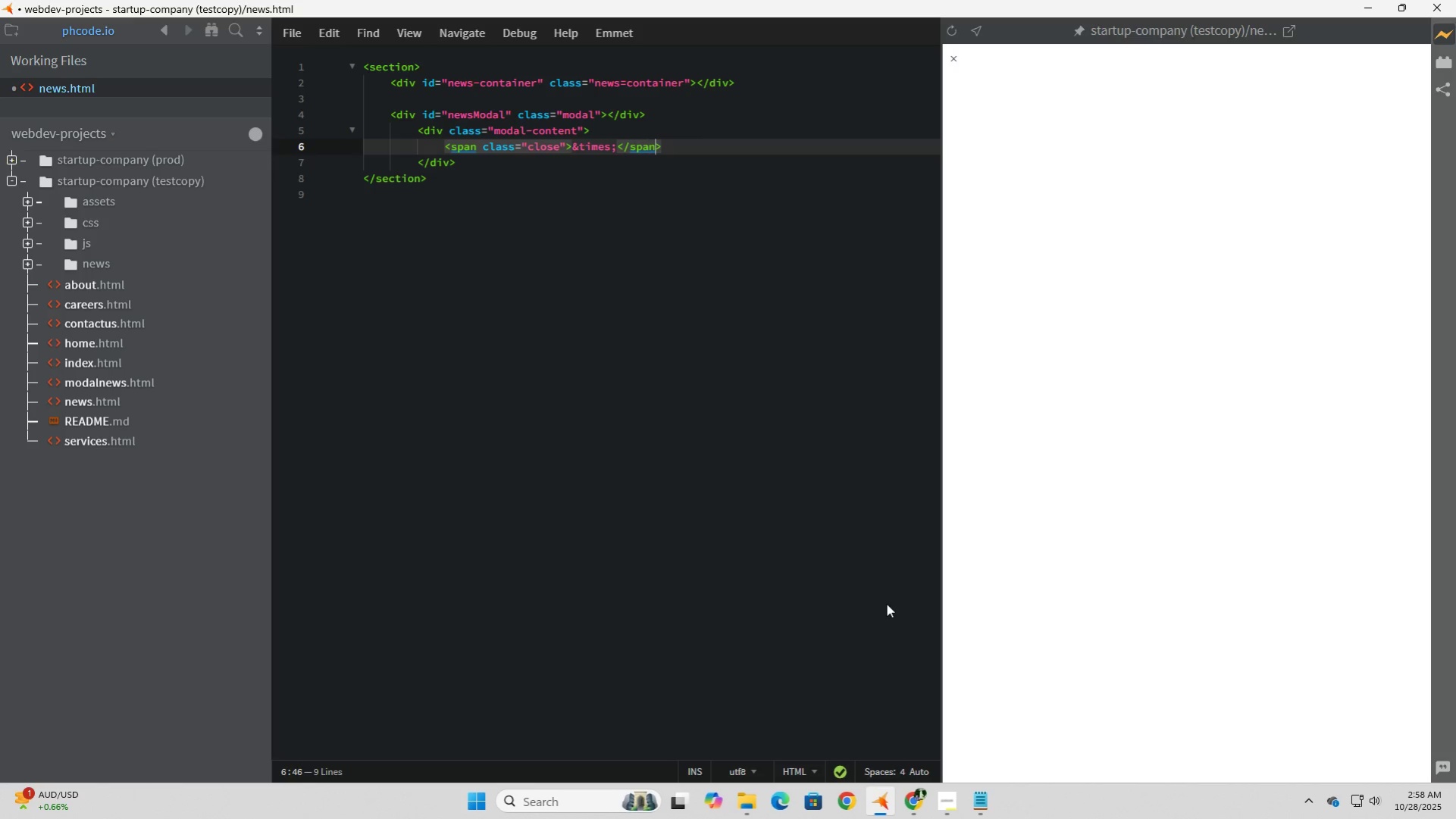 
key(ArrowRight)
 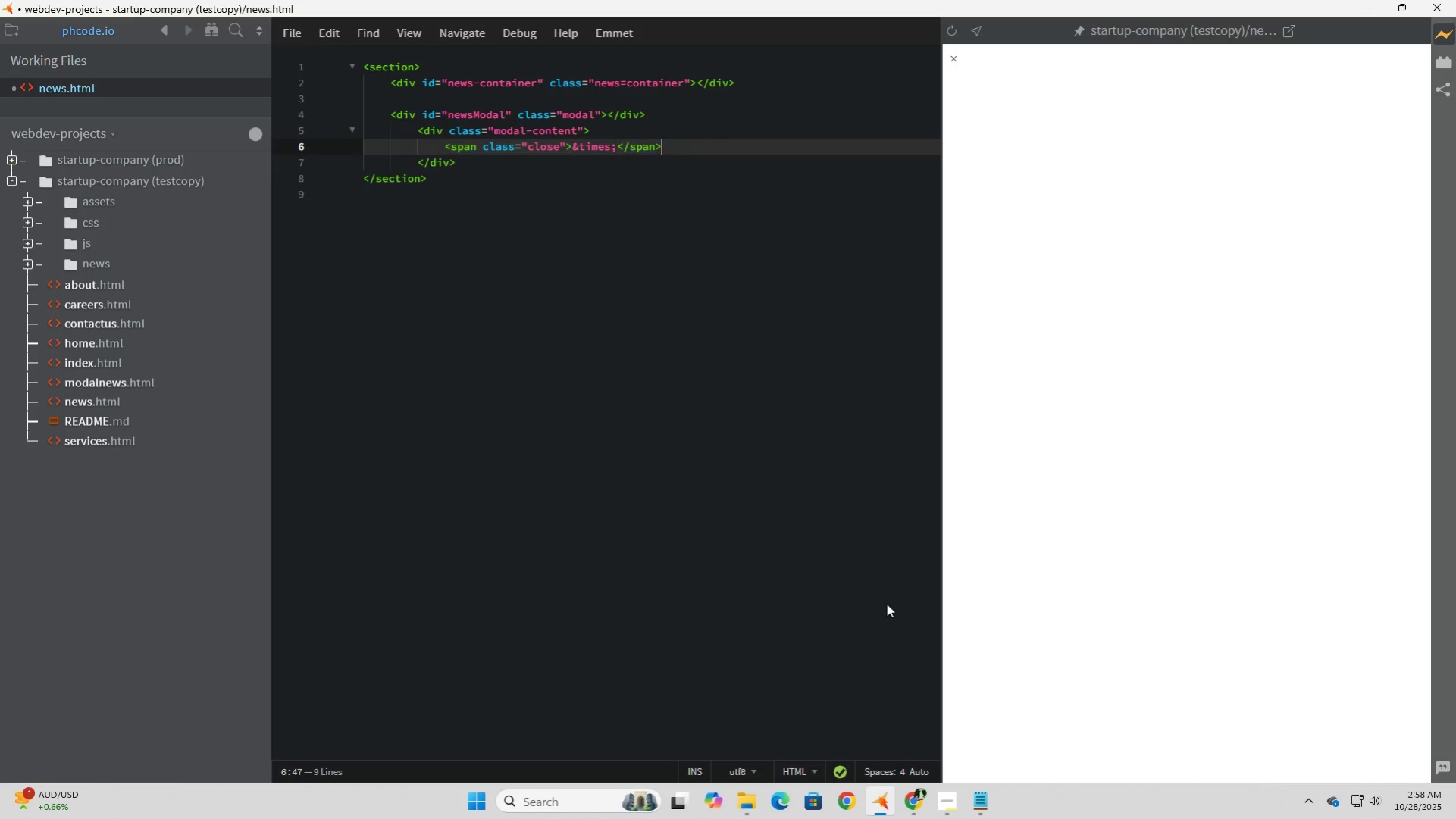 
key(ArrowRight)
 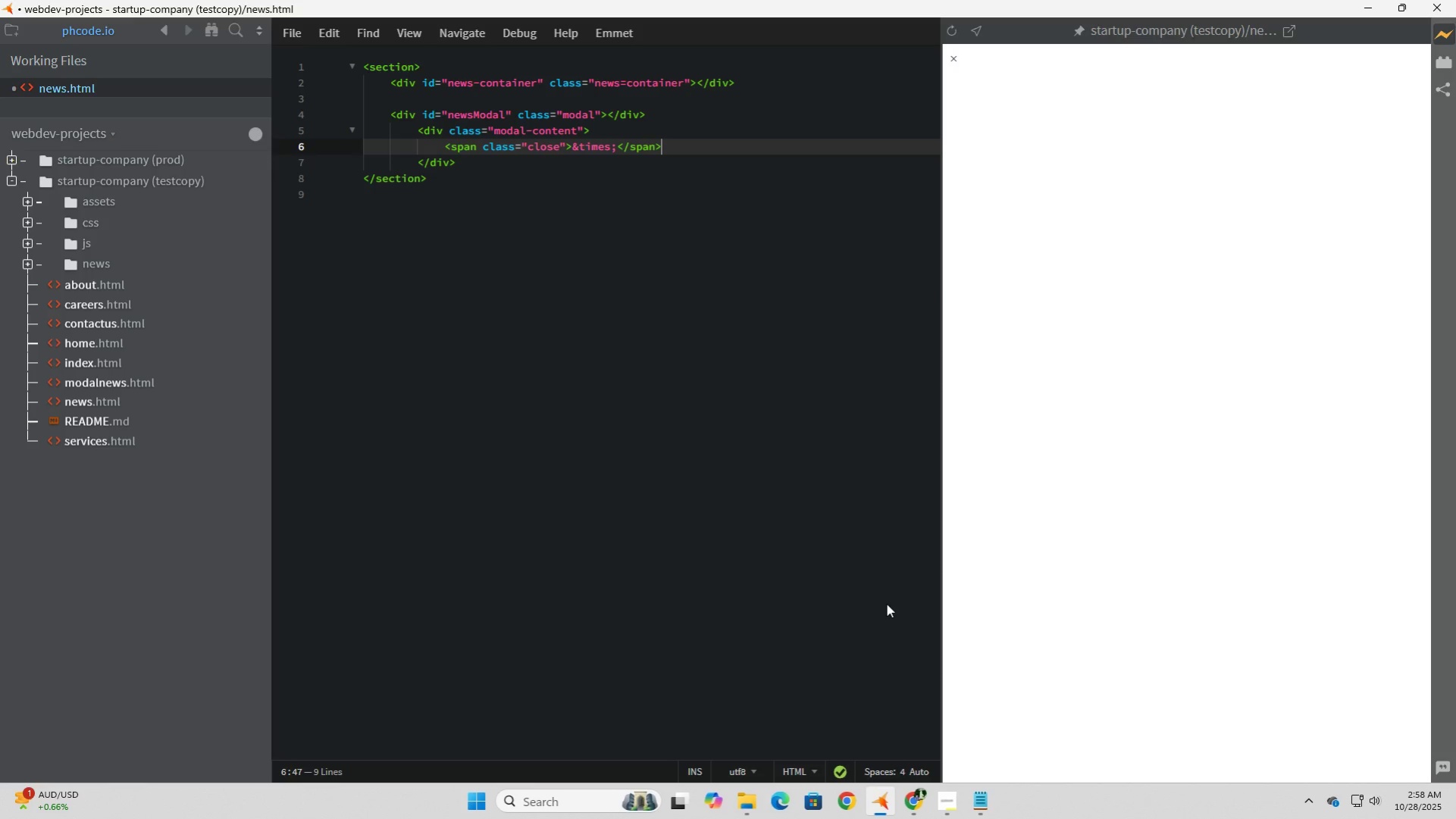 
key(Enter)
 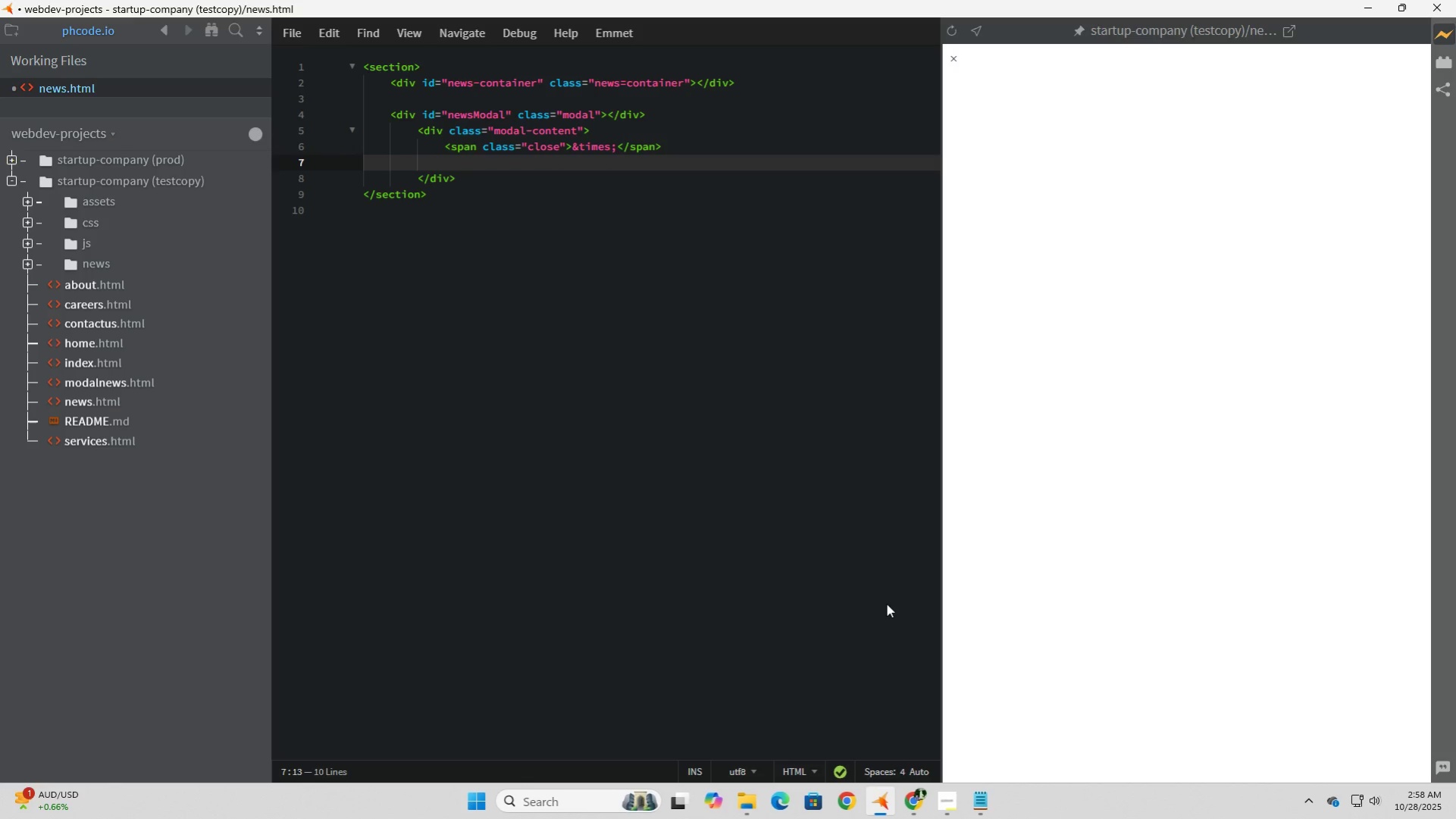 
type(<div>)
 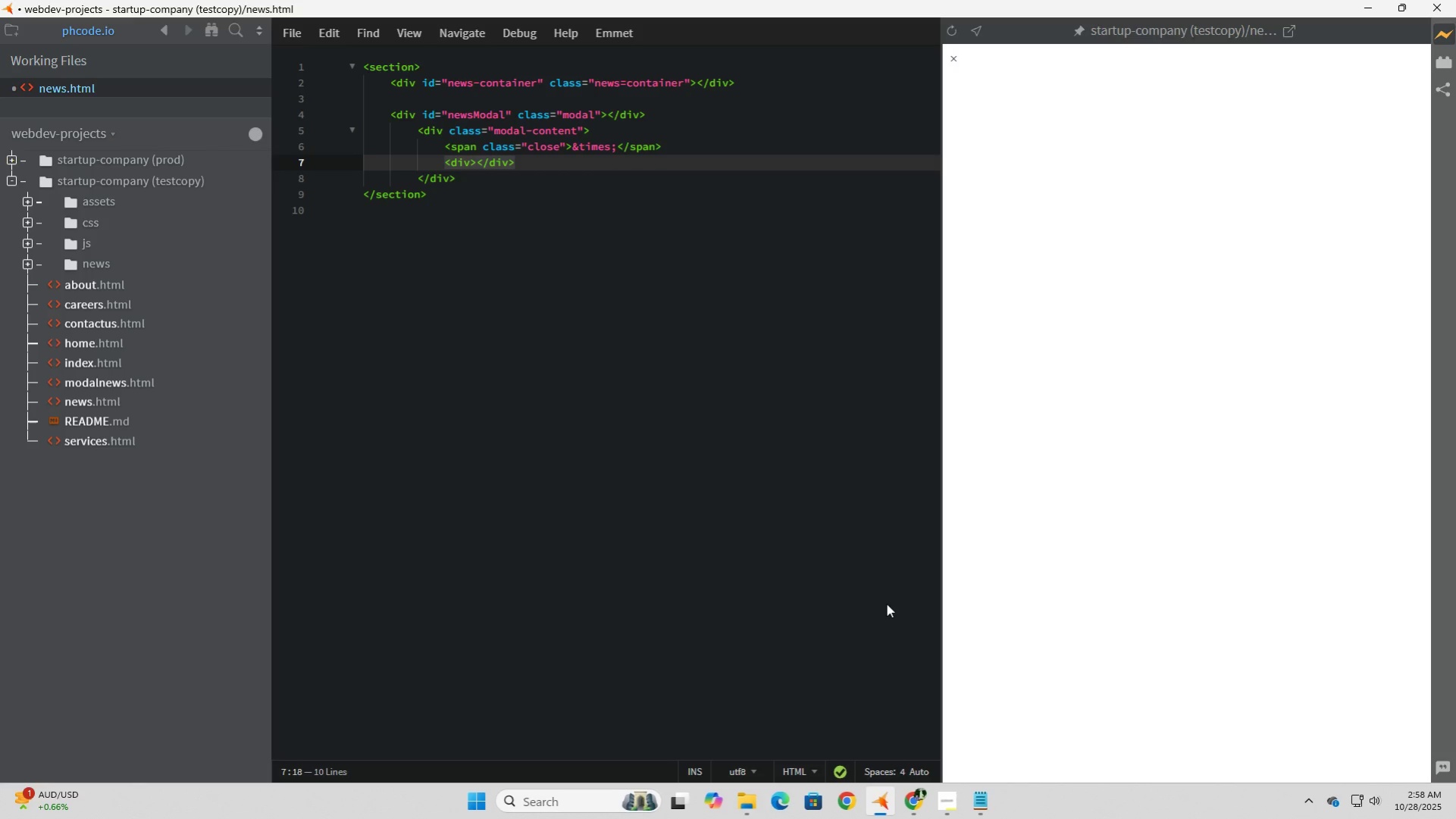 
key(ArrowLeft)
 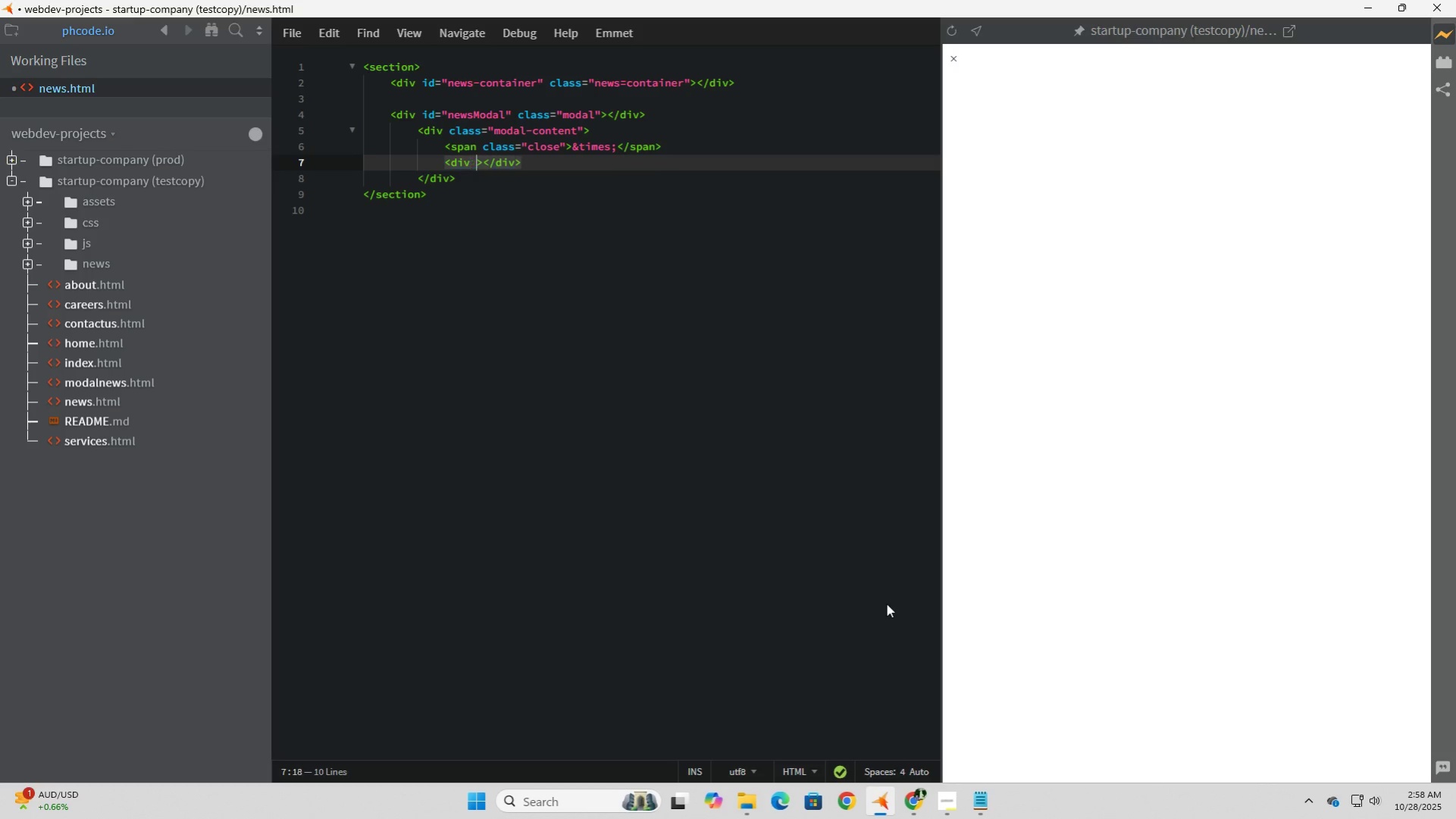 
type( id="modal-body)
 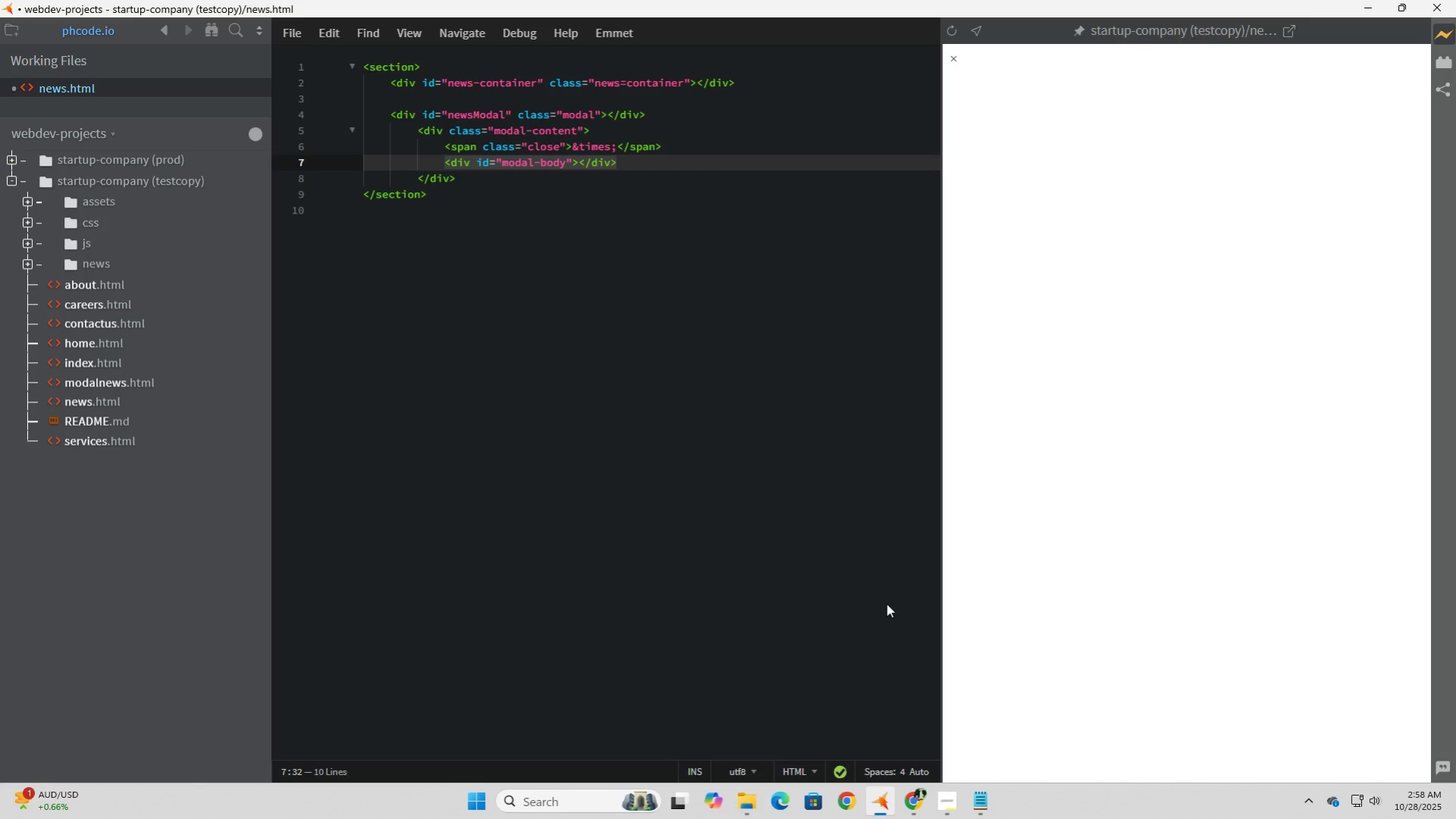 
wait(6.74)
 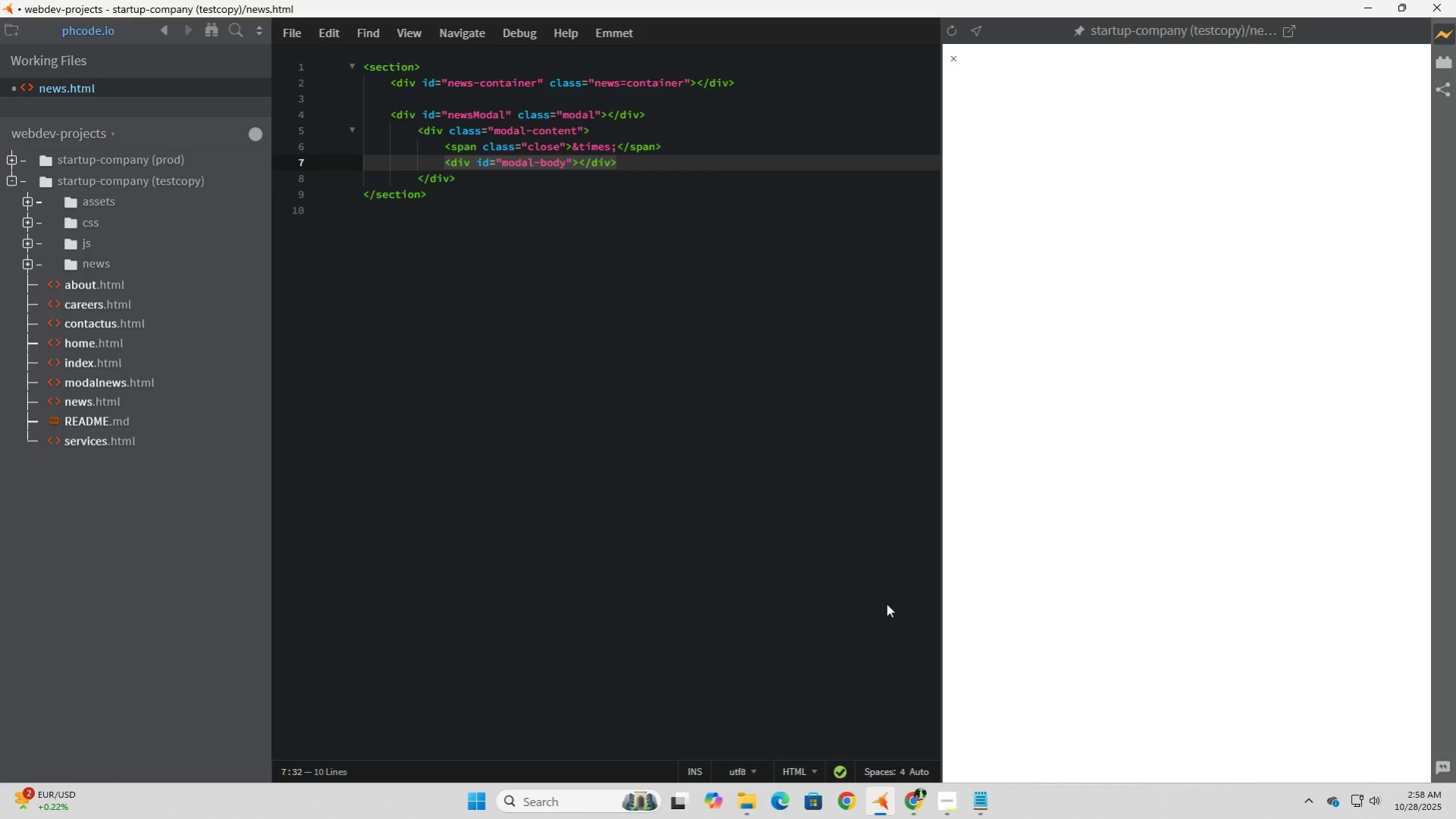 
key(ArrowDown)
 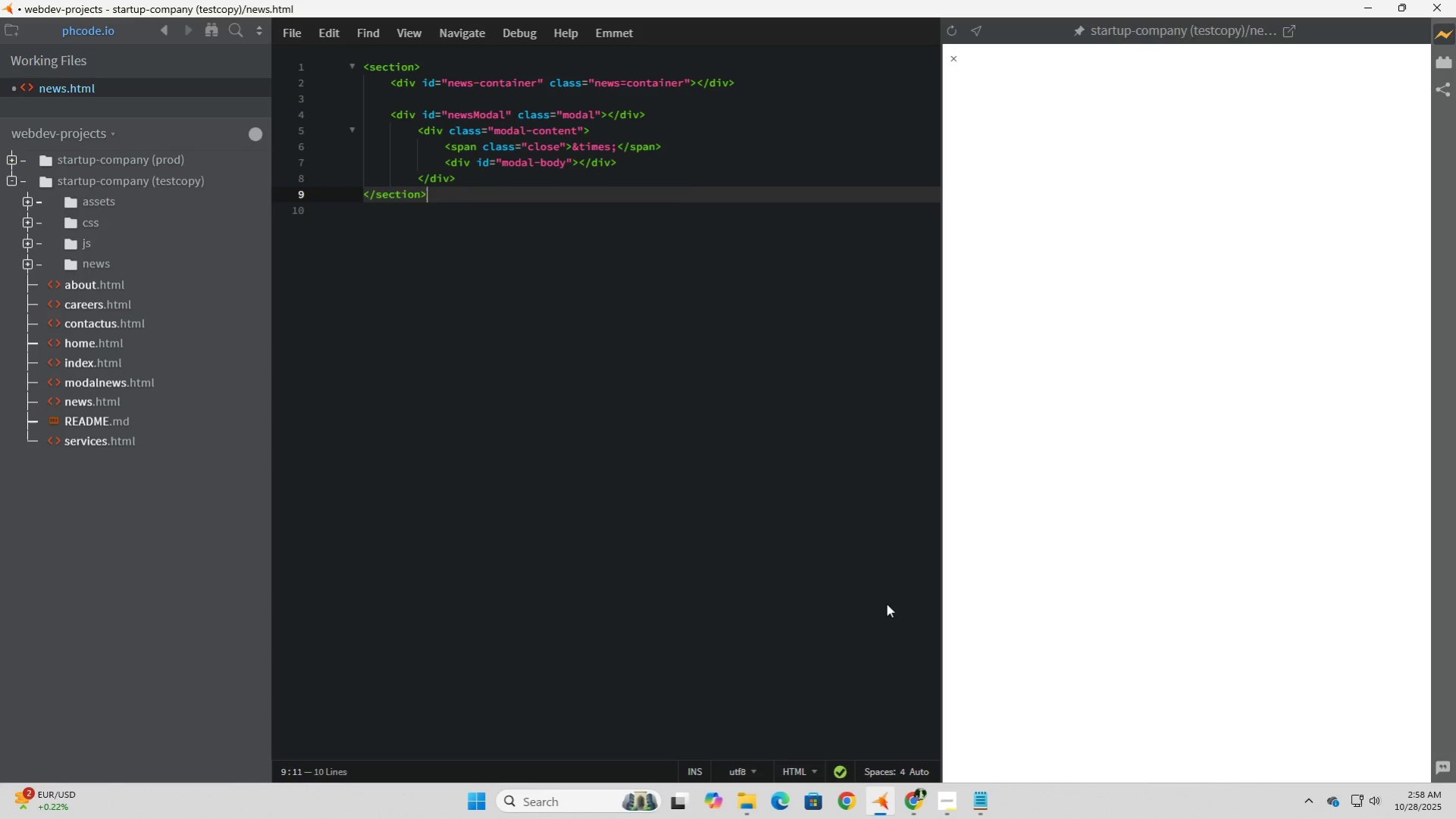 
key(ArrowDown)
 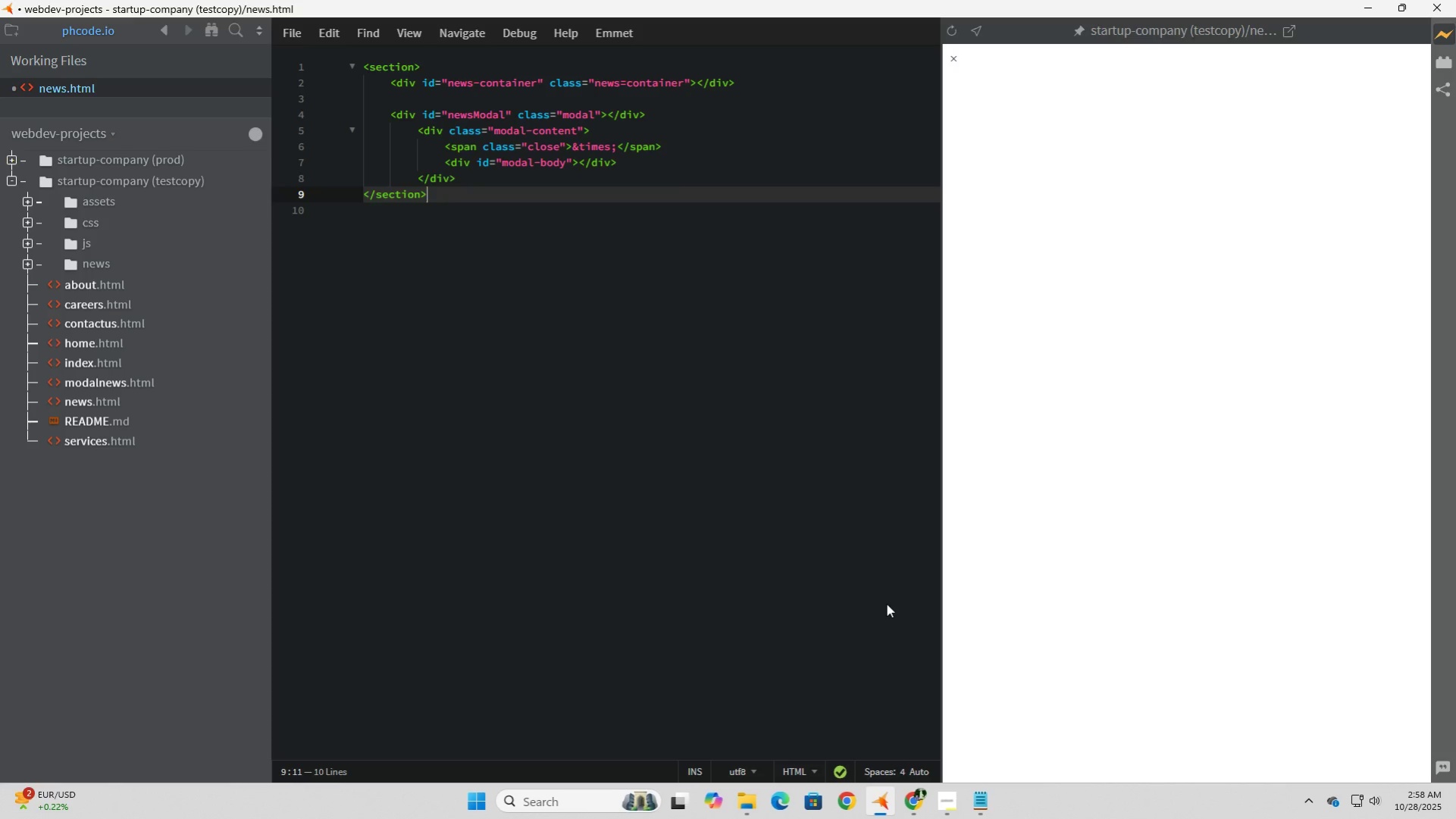 
key(ArrowUp)
 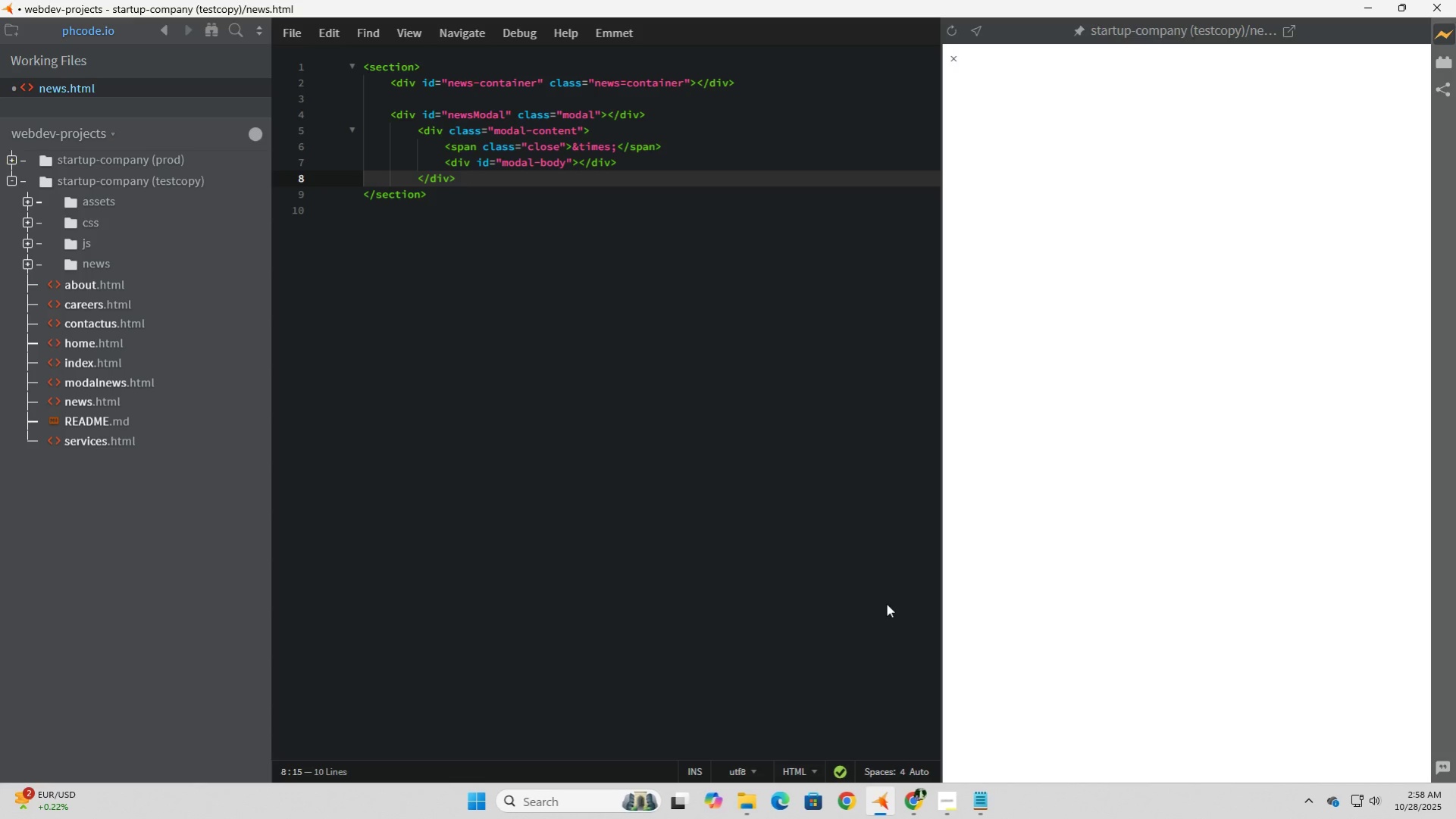 
wait(9.9)
 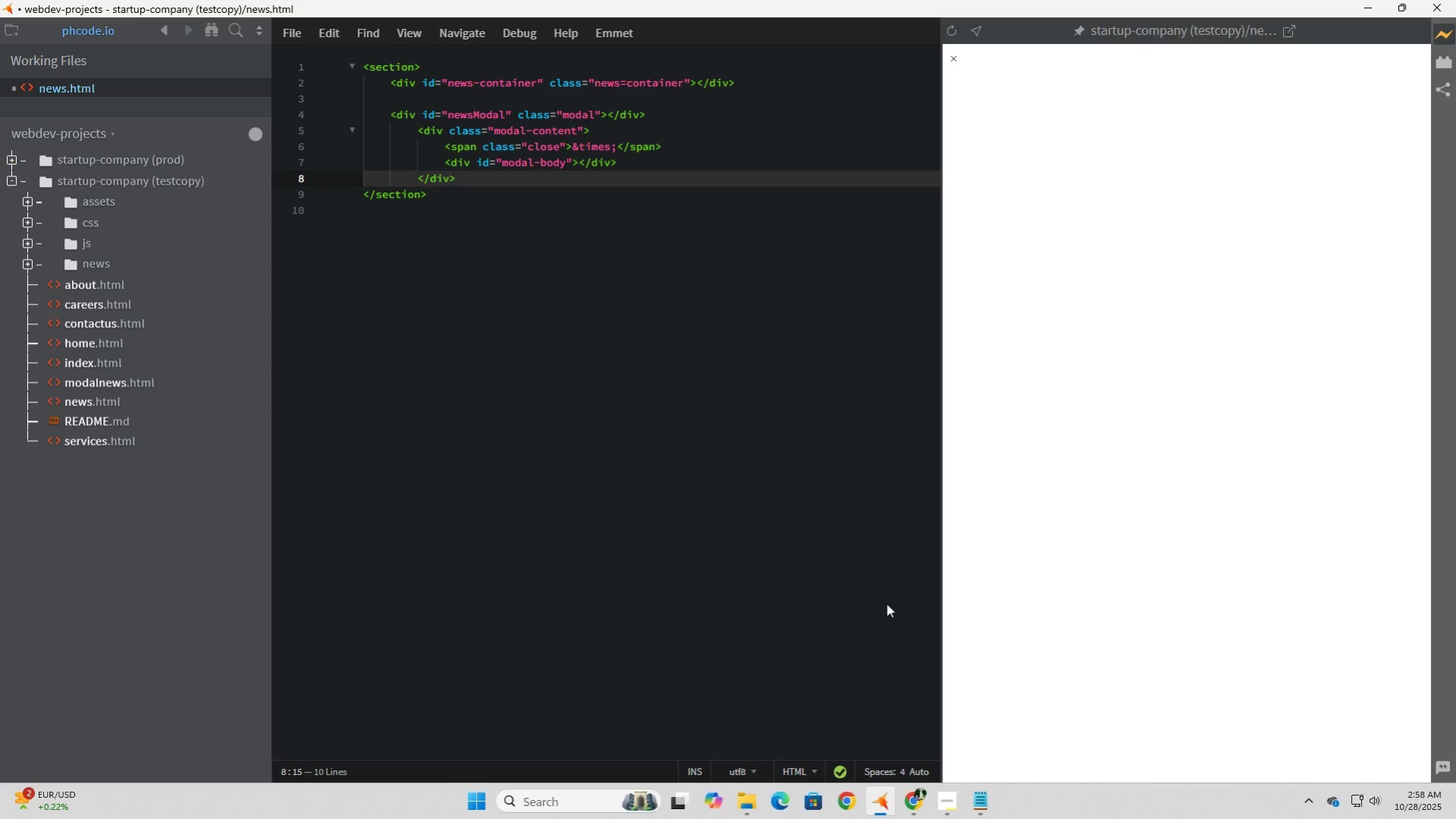 
left_click([78, 368])
 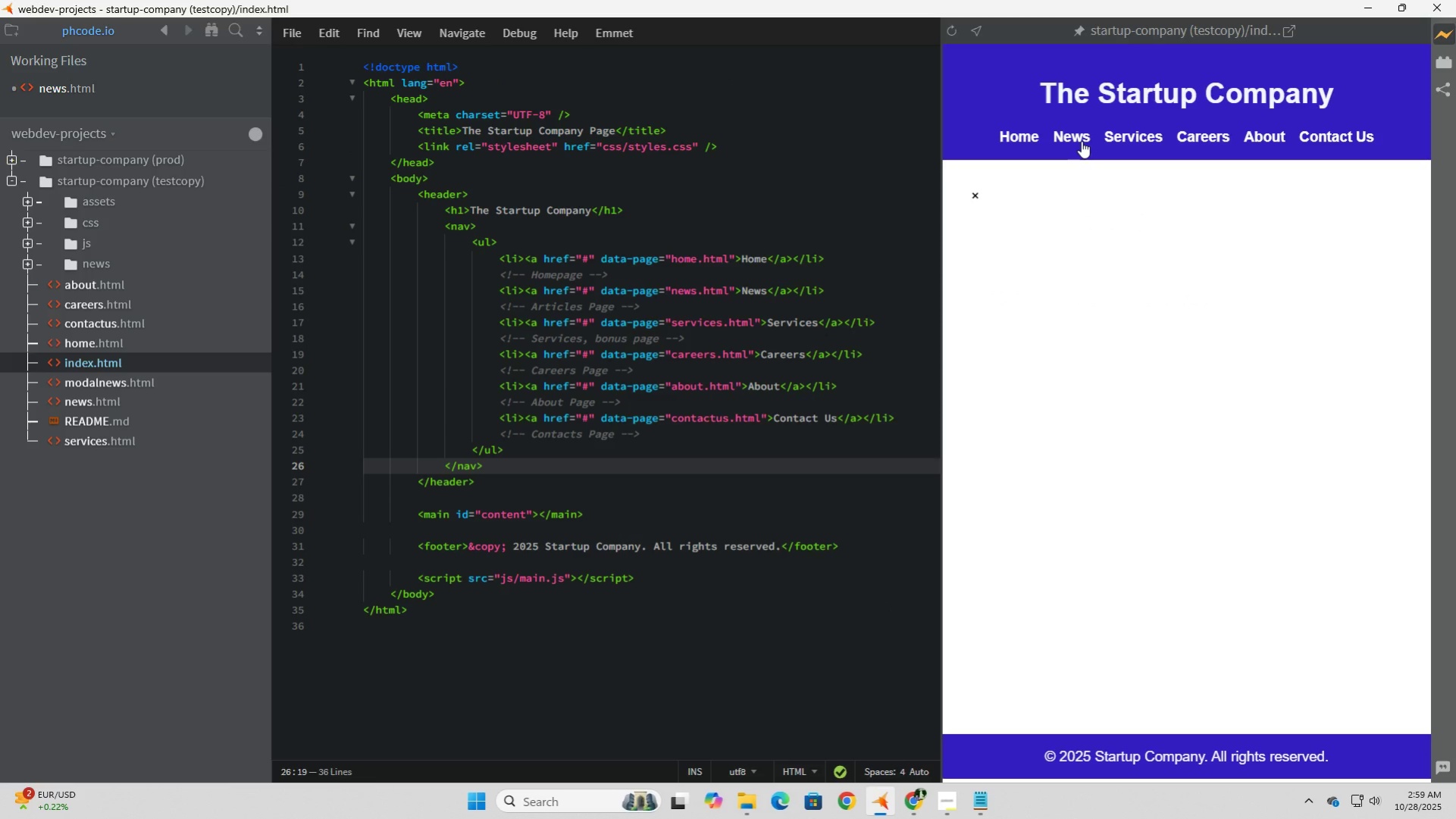 
wait(6.13)
 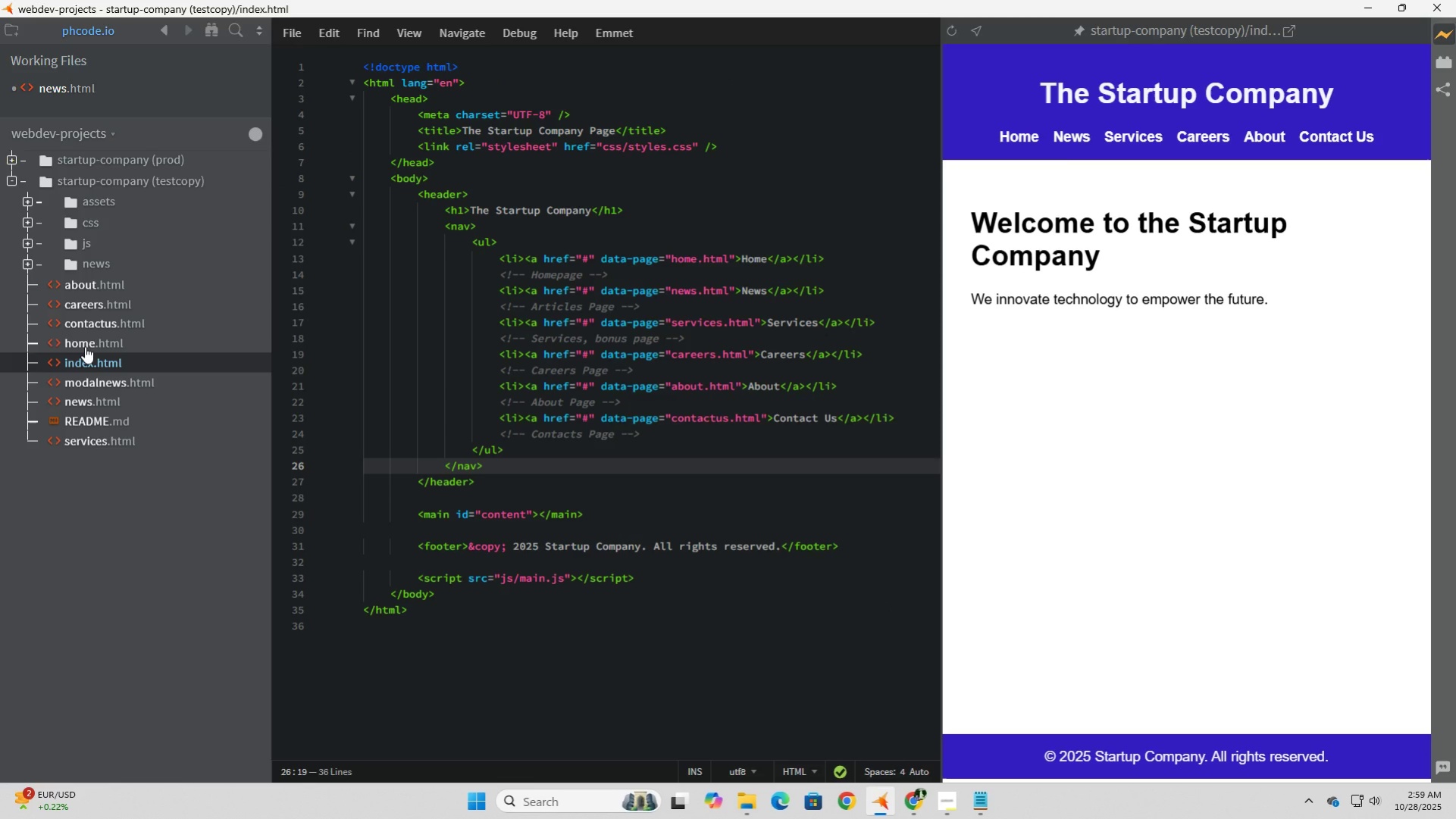 
left_click([977, 197])
 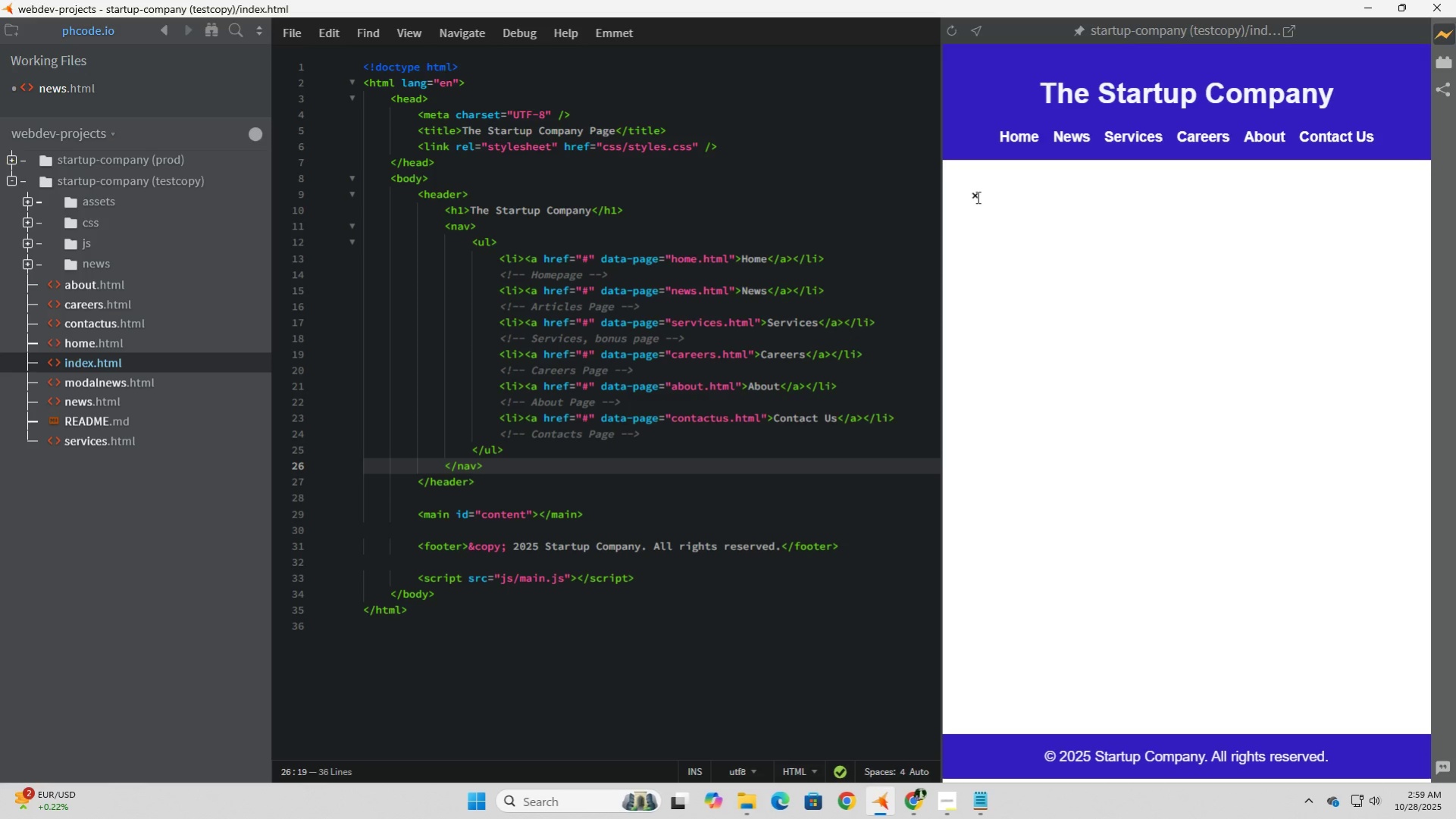 
left_click([976, 197])
 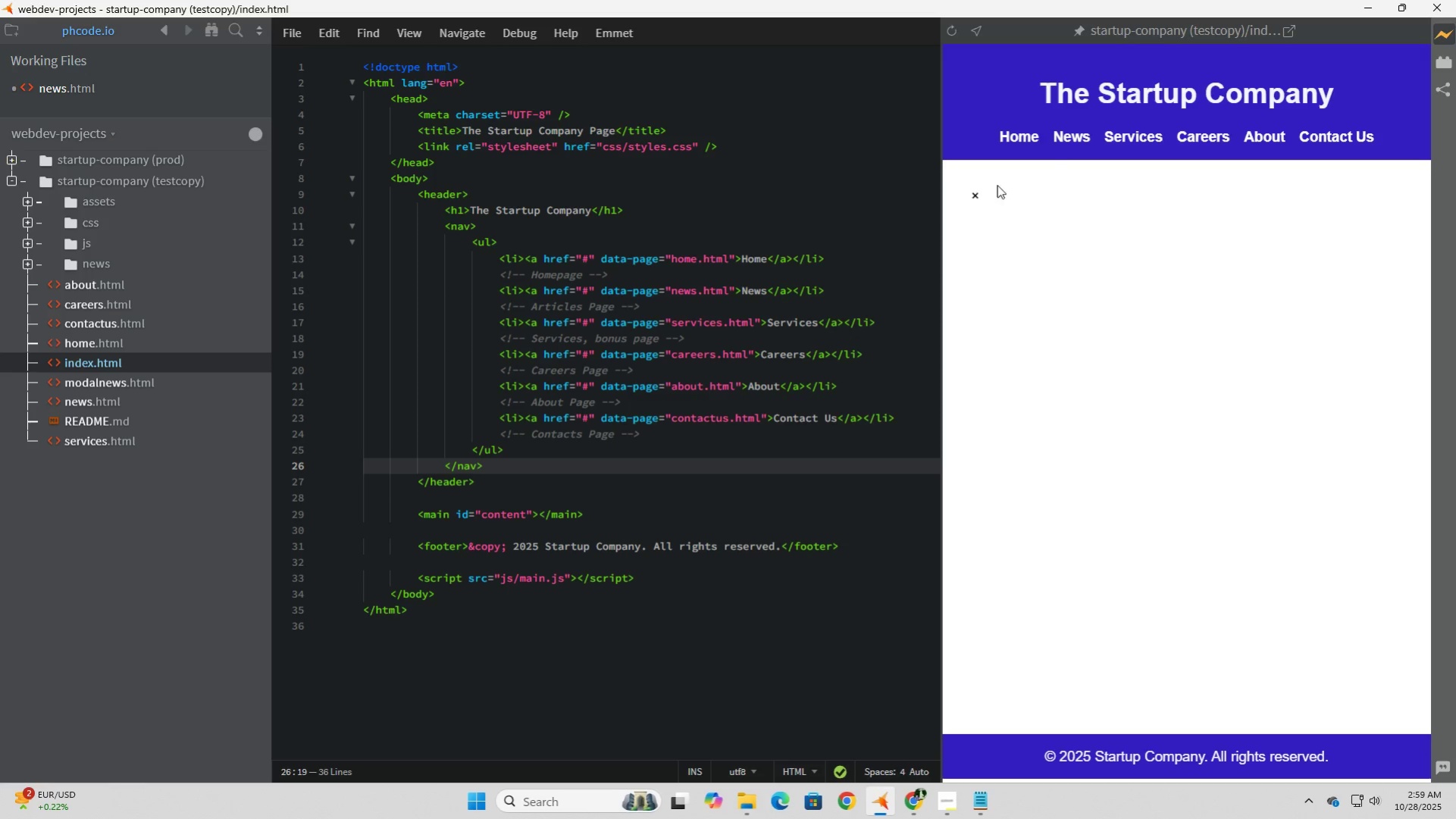 
left_click([976, 197])
 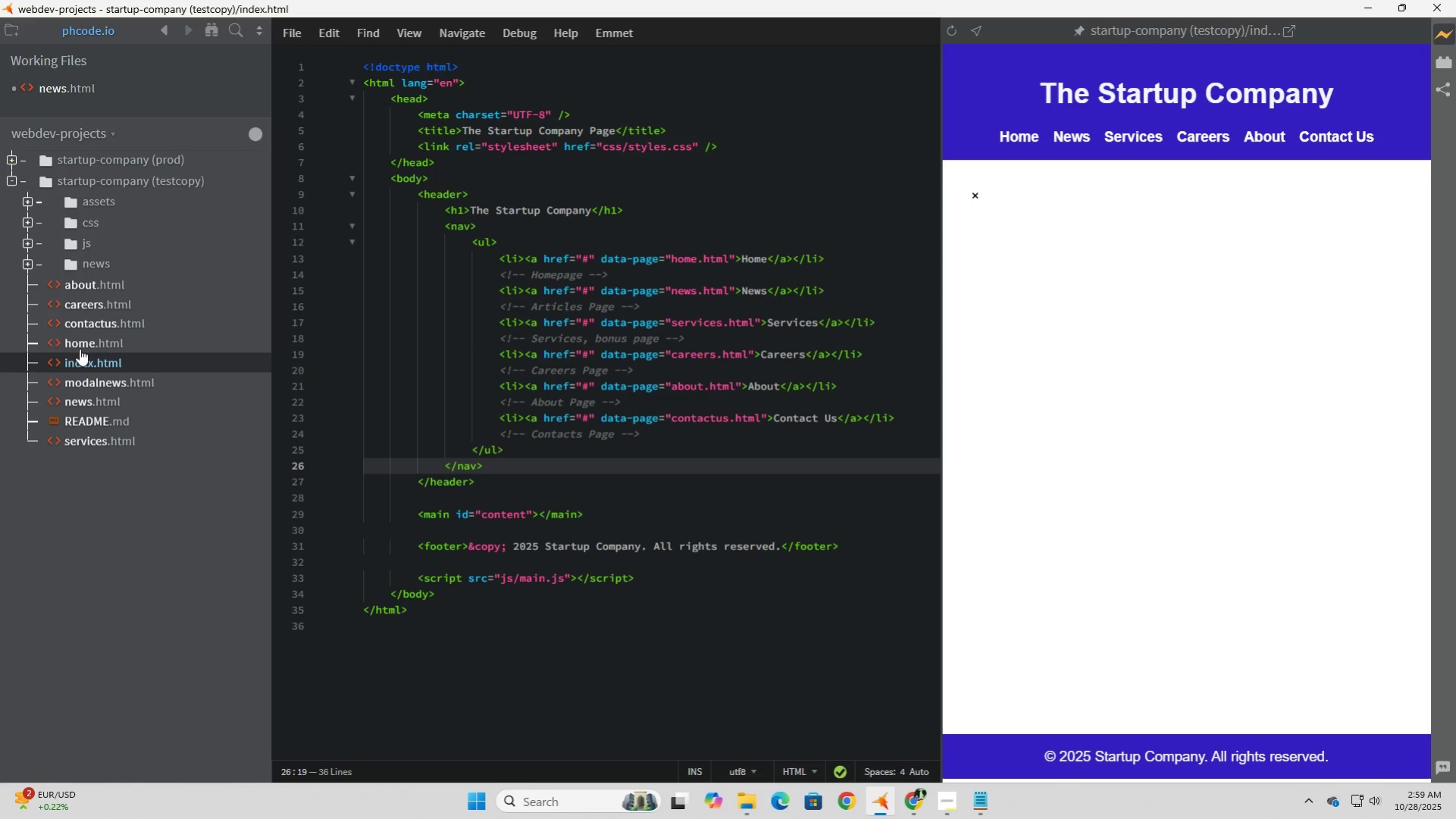 
left_click([82, 345])
 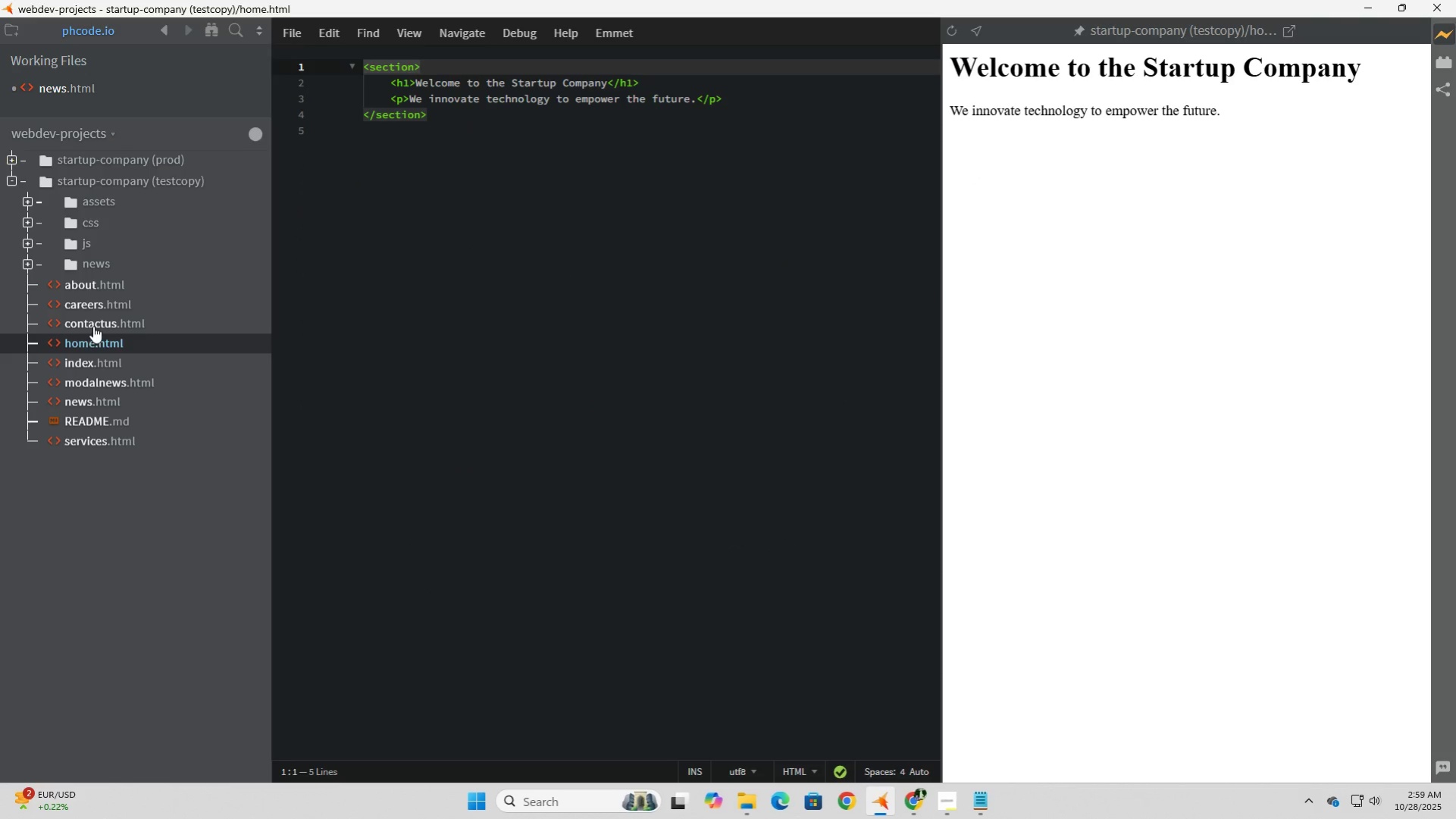 
left_click([94, 324])
 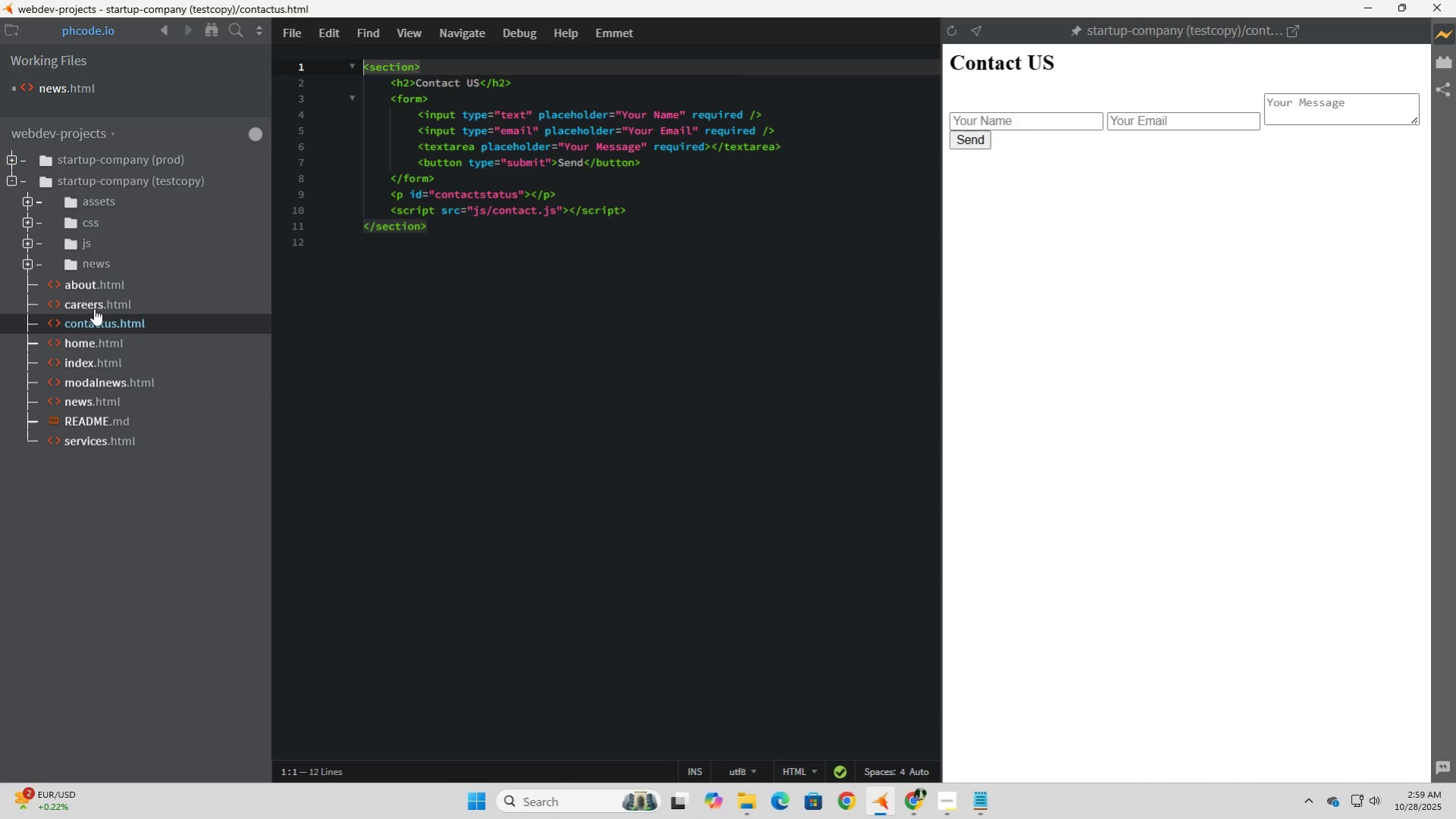 
wait(5.66)
 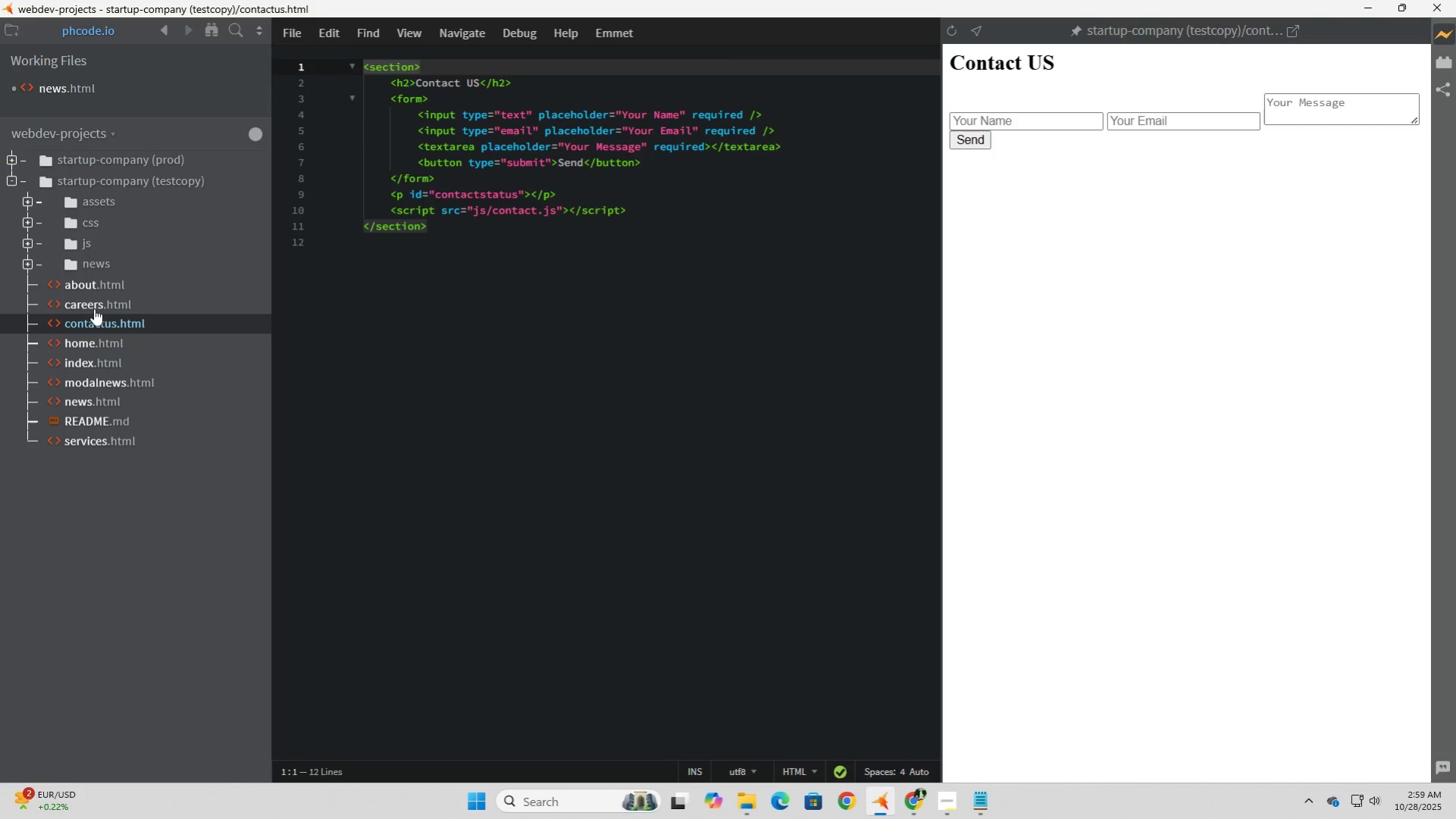 
left_click([94, 308])
 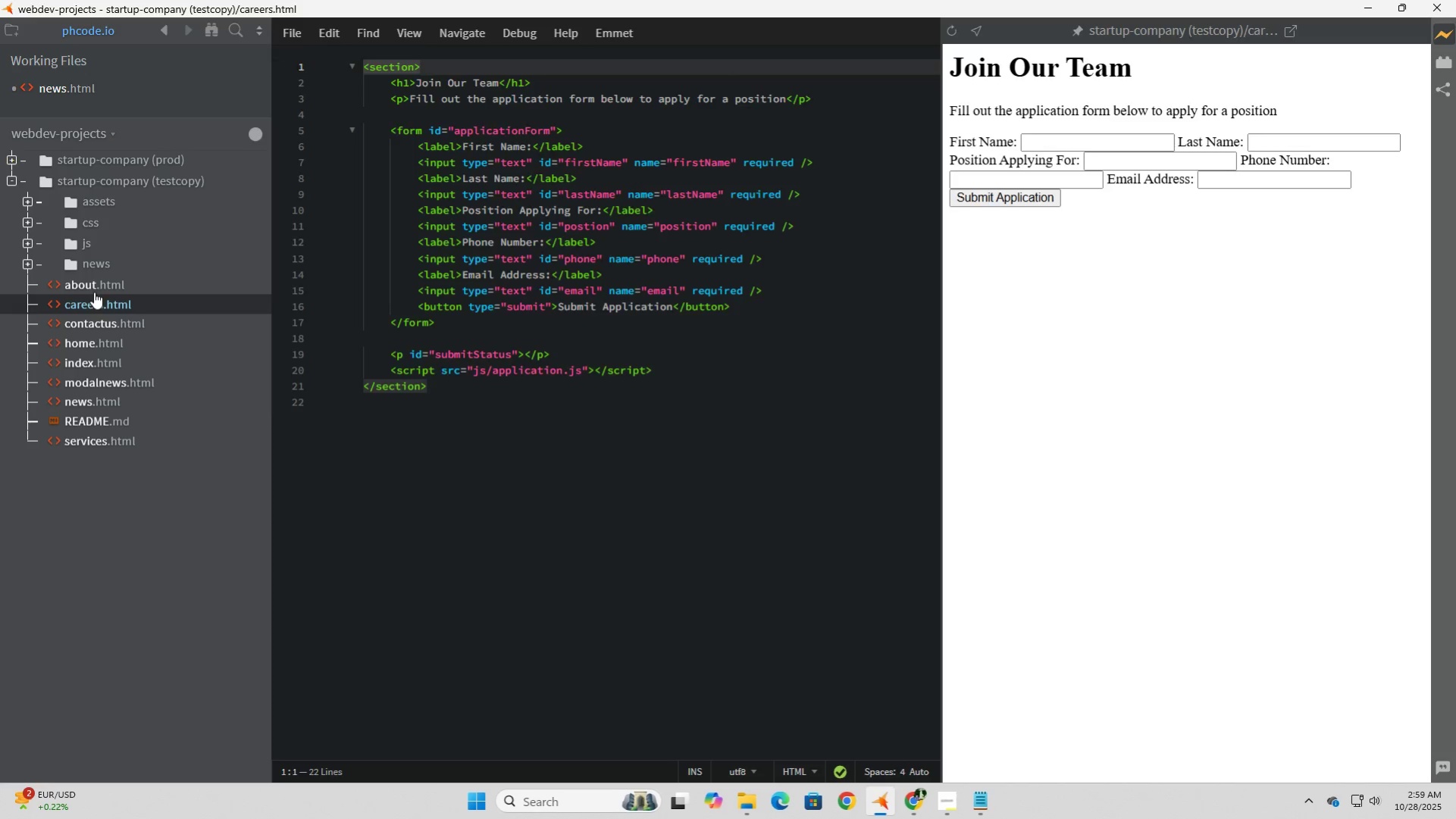 
left_click([94, 292])
 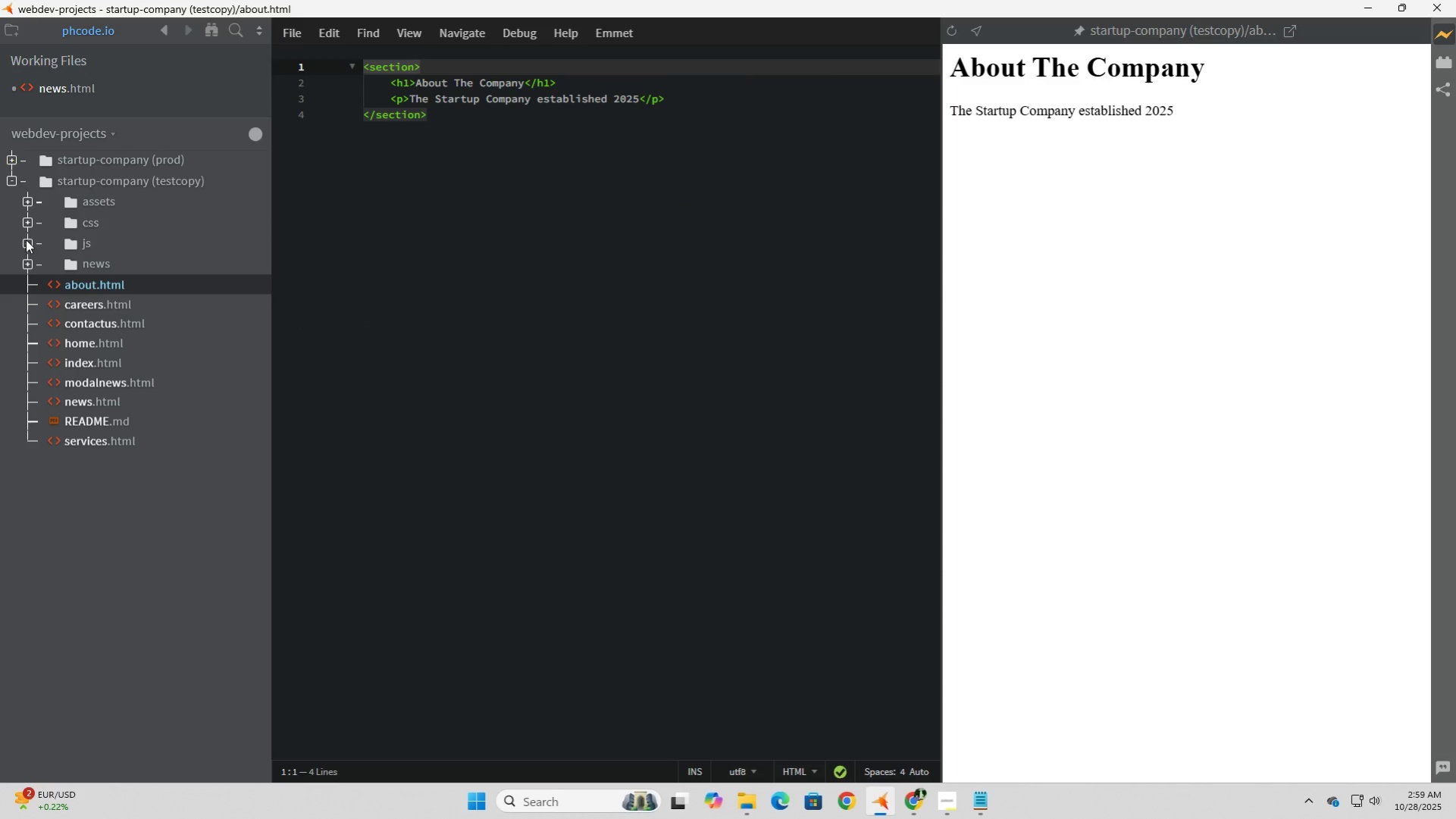 
left_click([26, 239])
 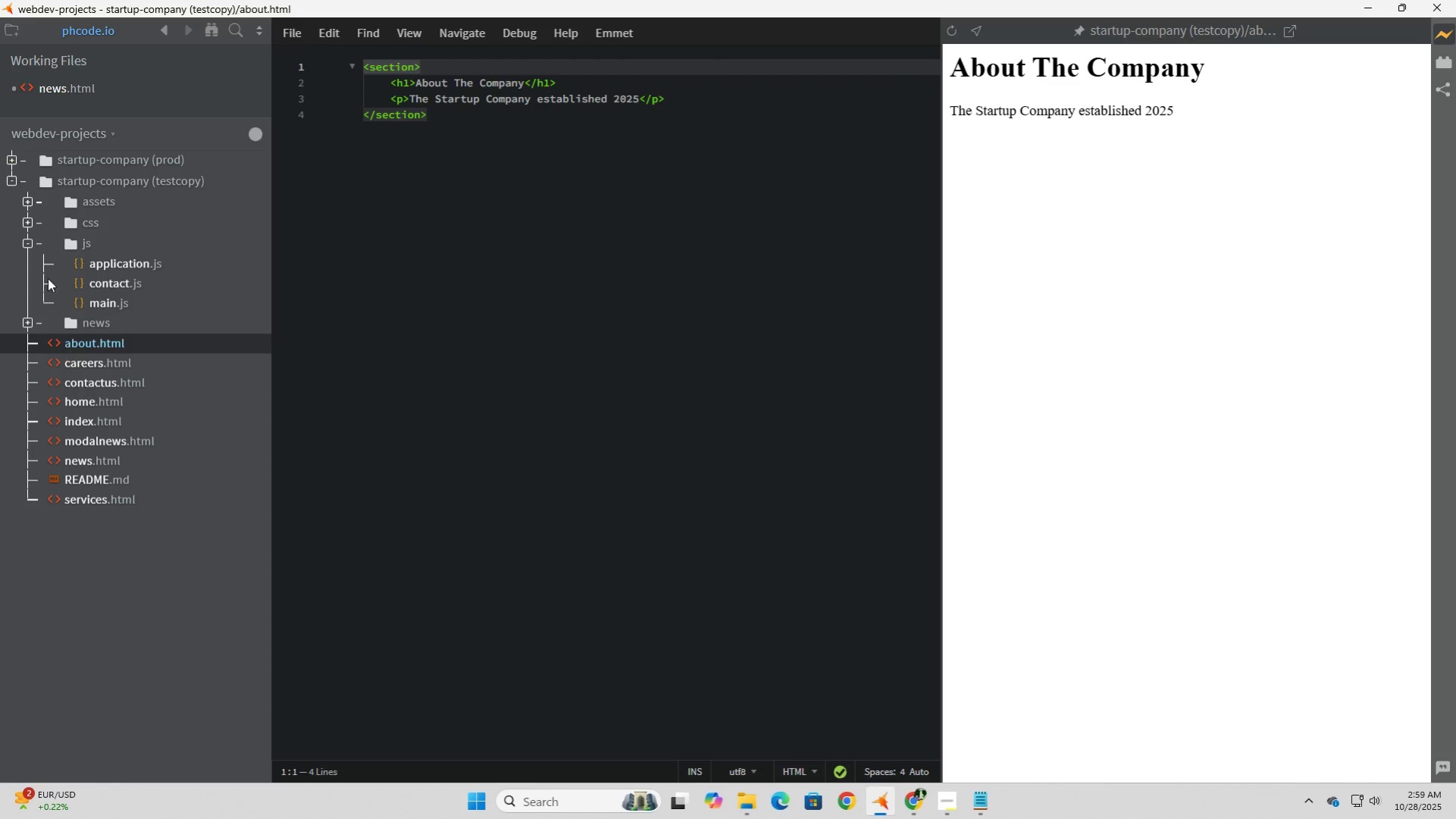 
right_click([84, 243])
 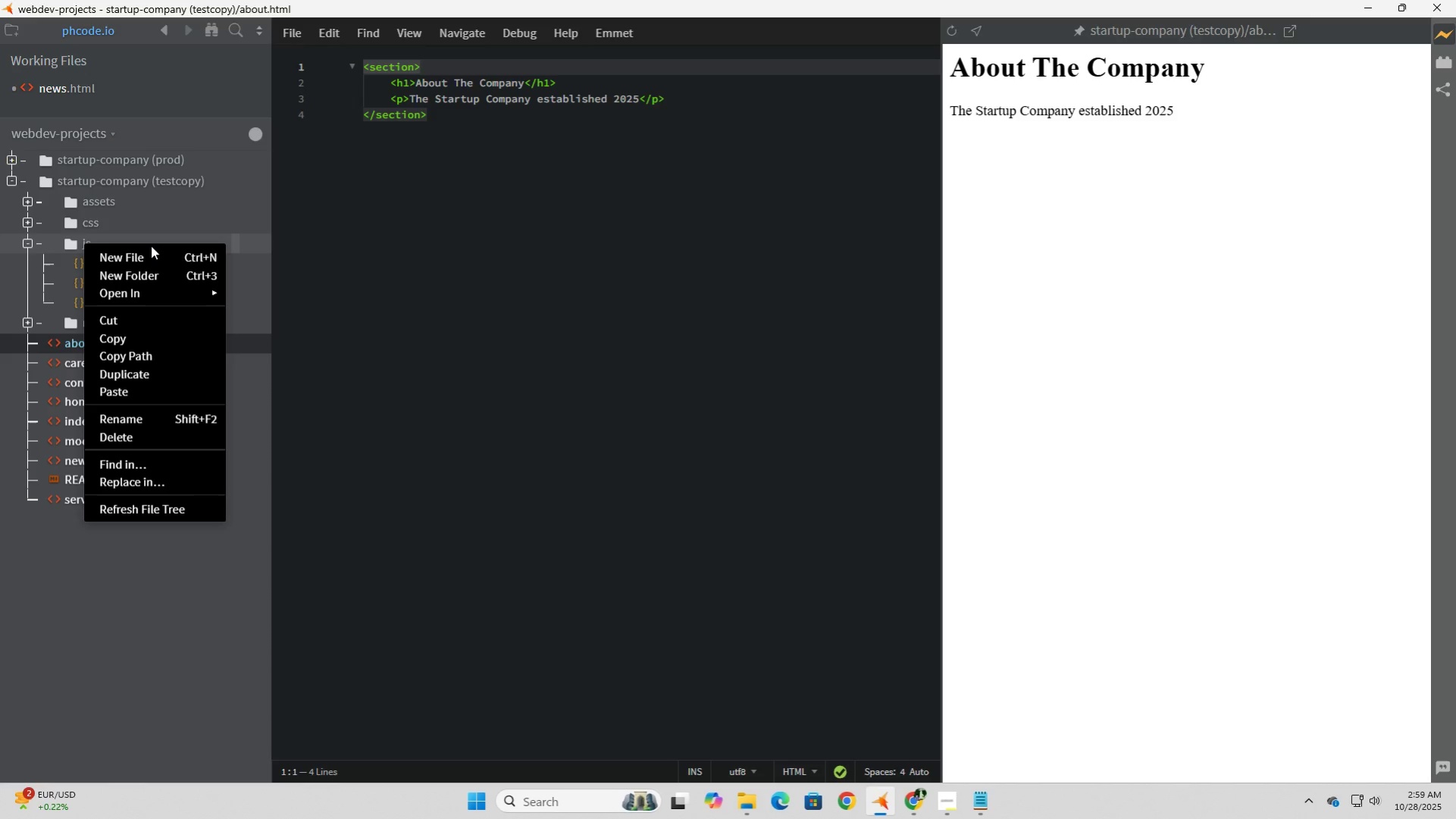 
left_click([155, 259])
 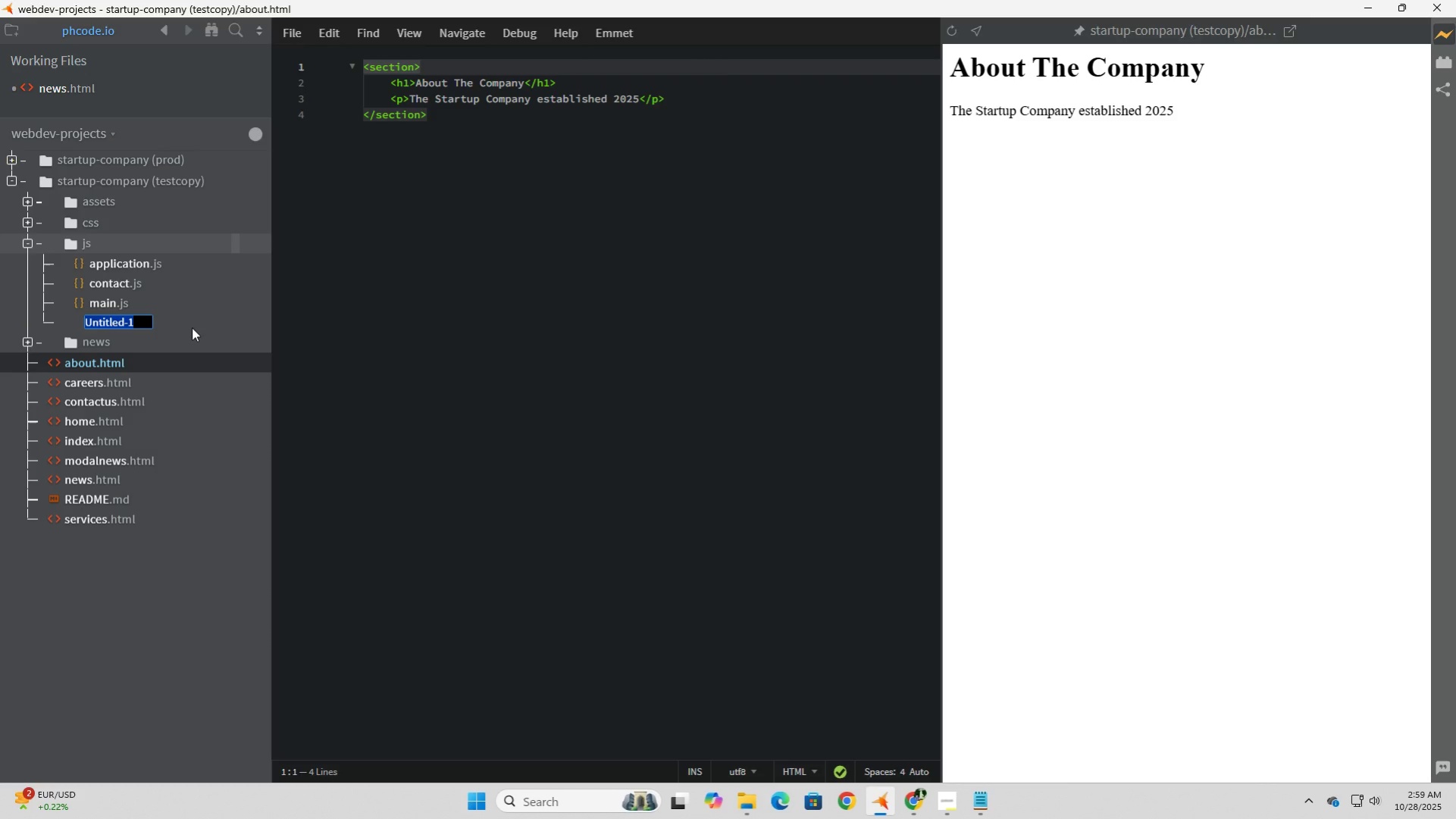 
type(news.js)
 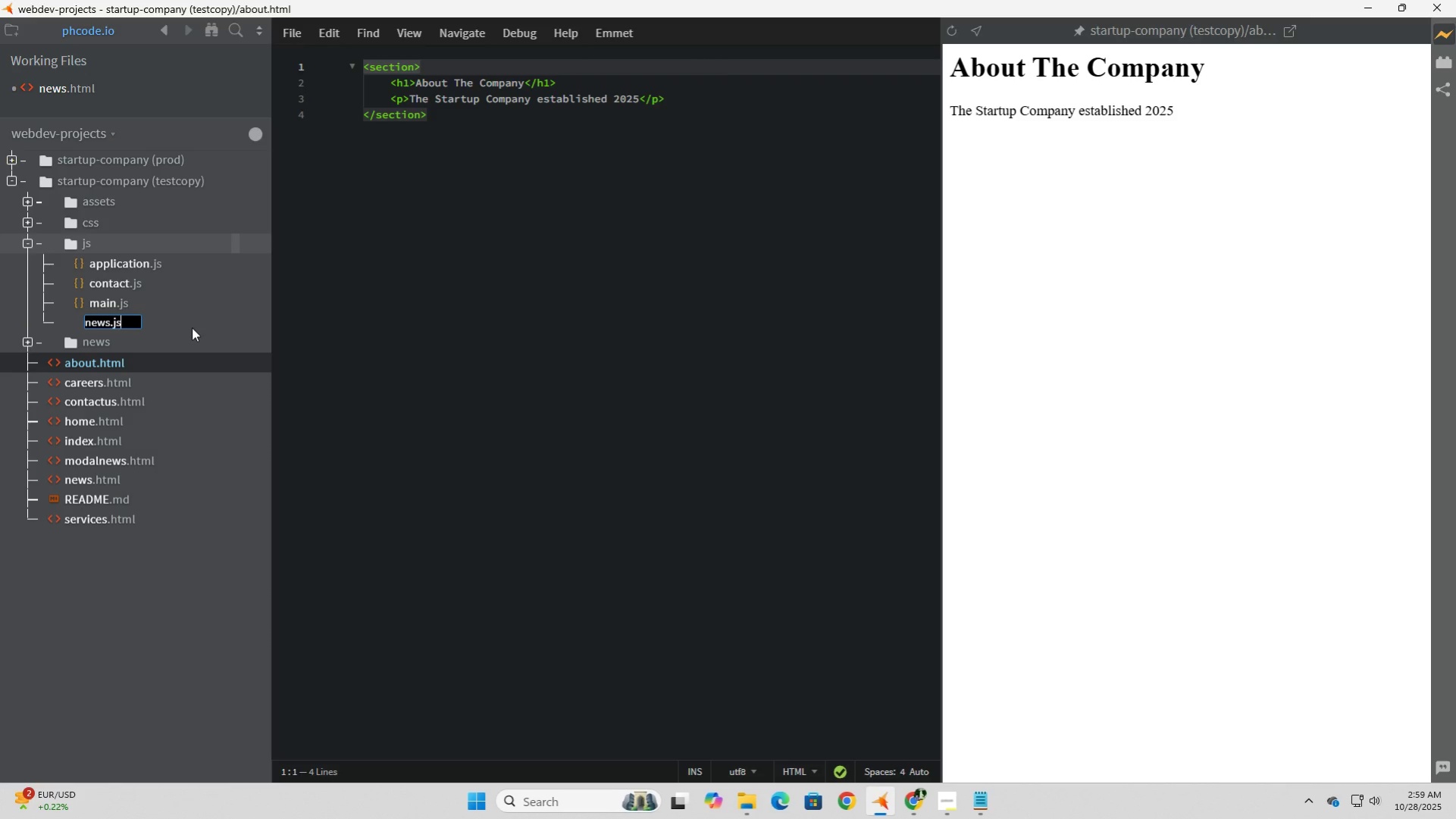 
key(Enter)
 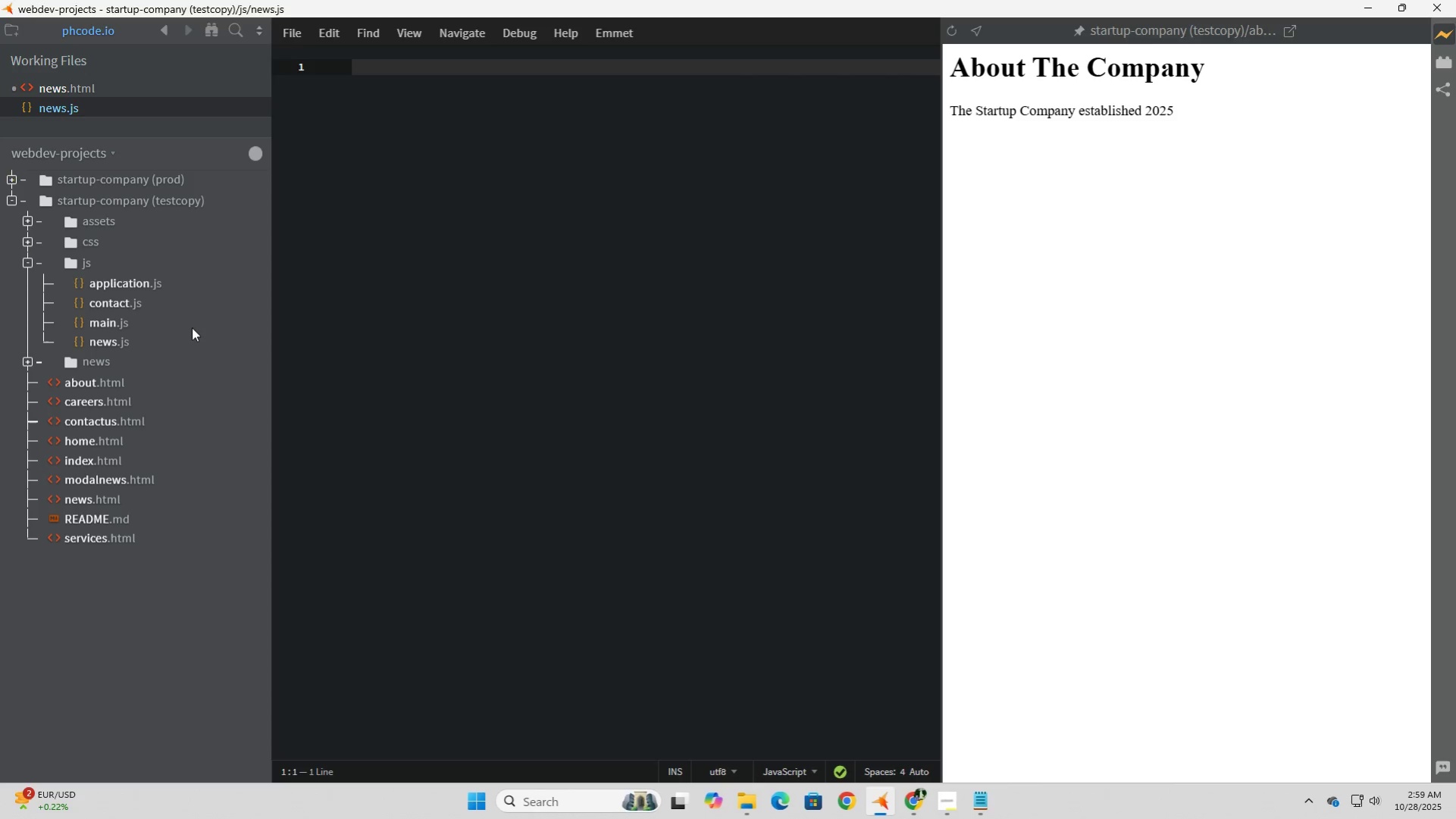 
wait(19.37)
 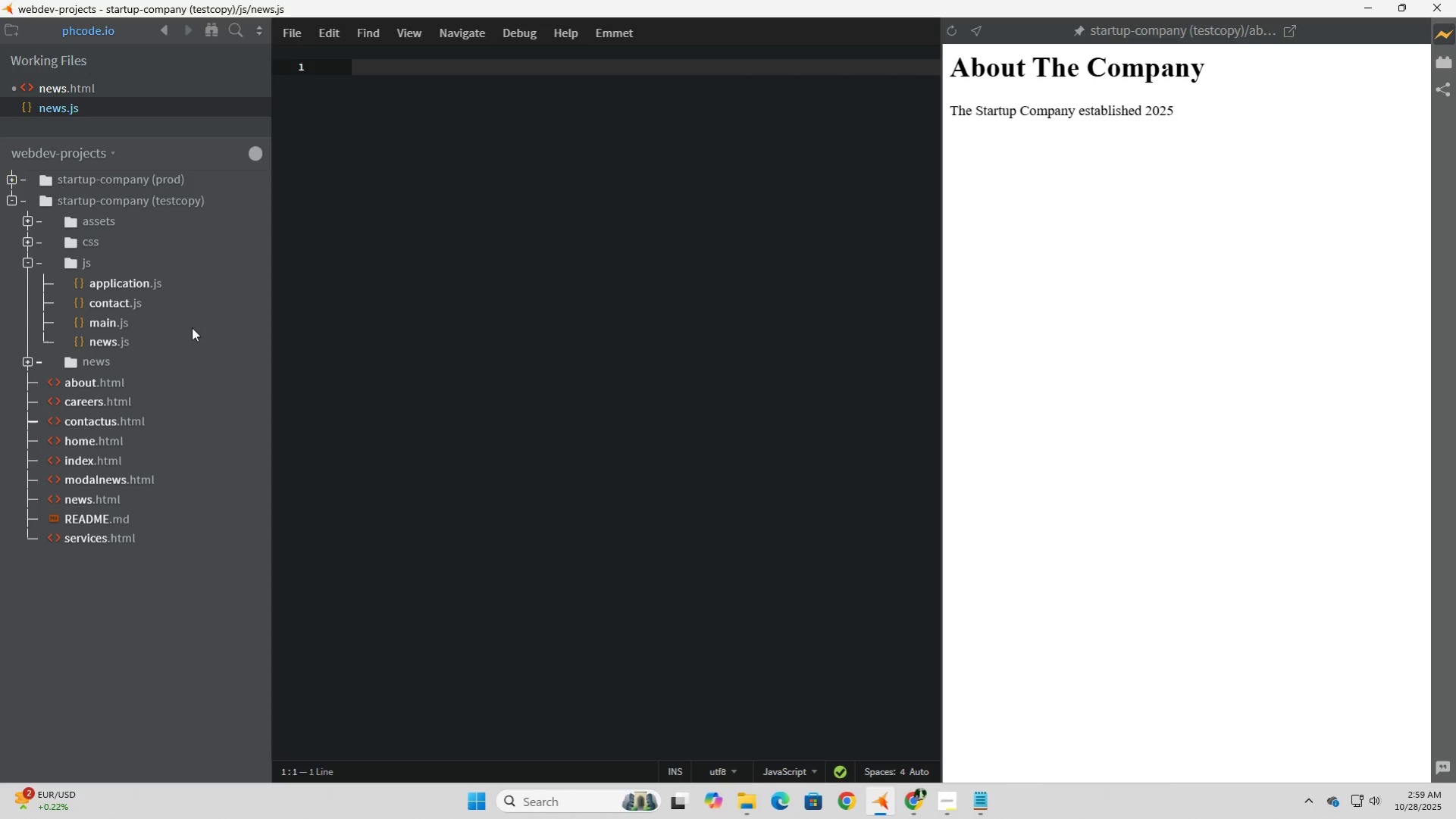 
left_click([111, 336])
 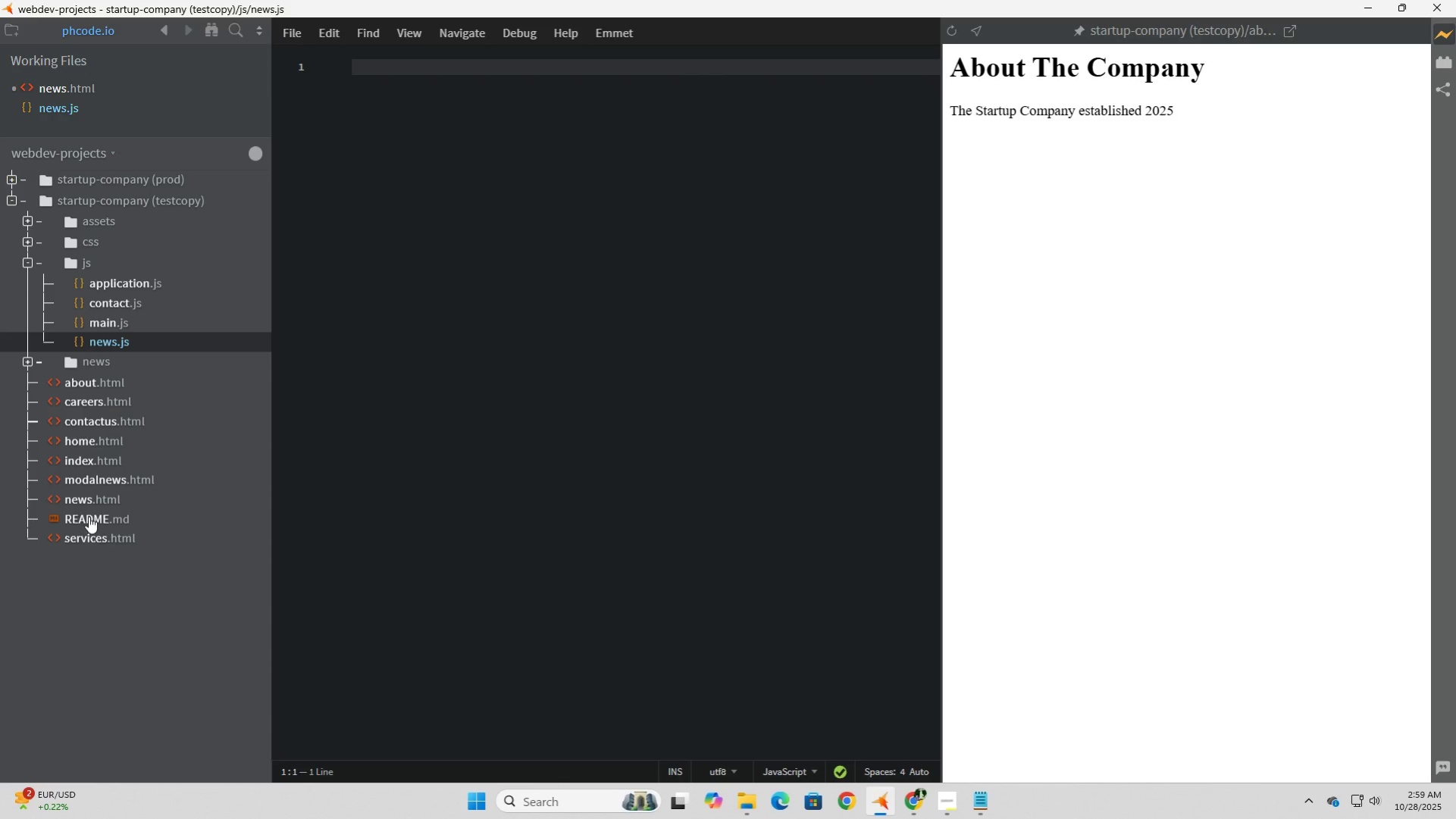 
left_click([89, 497])
 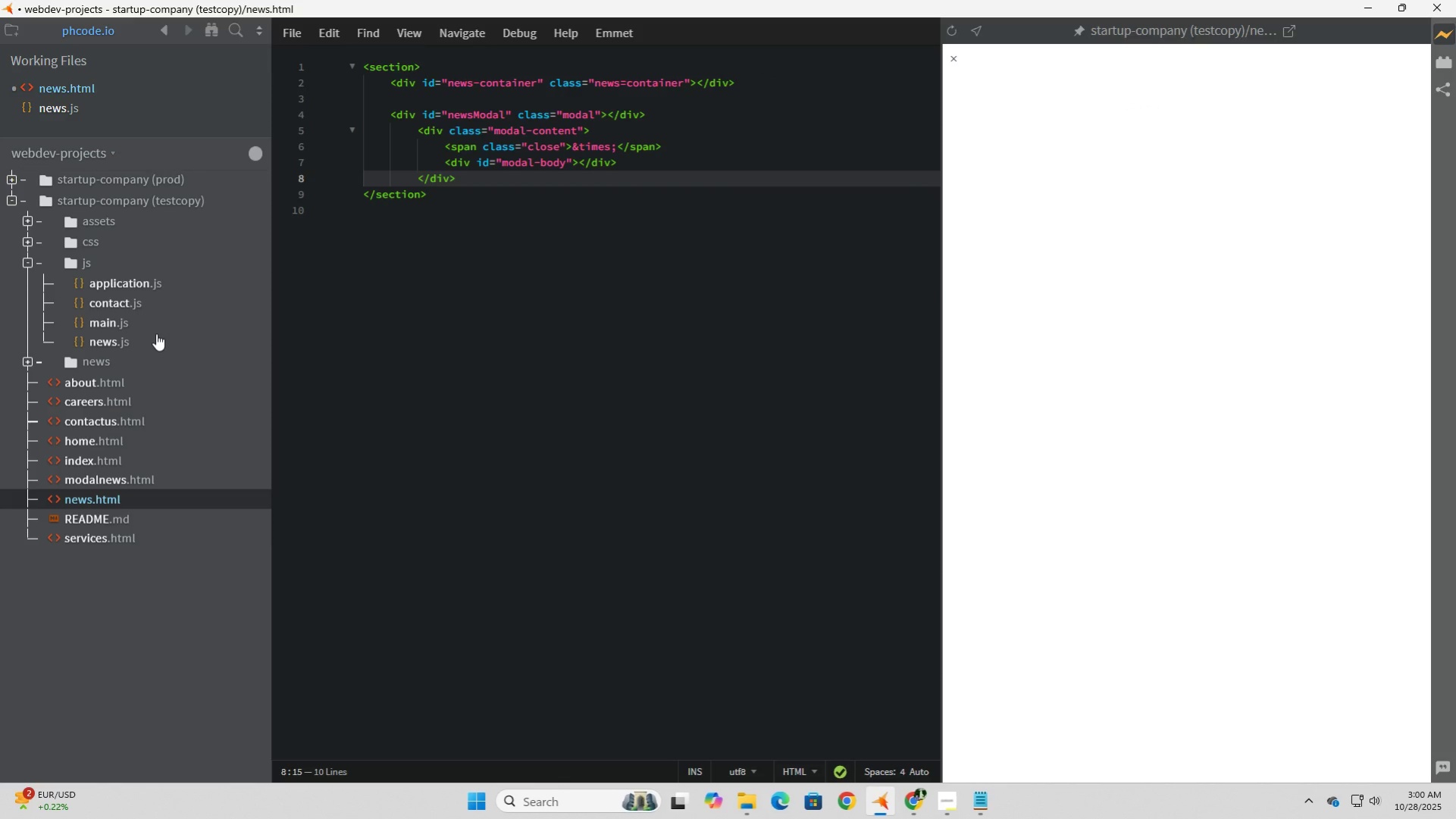 
wait(15.48)
 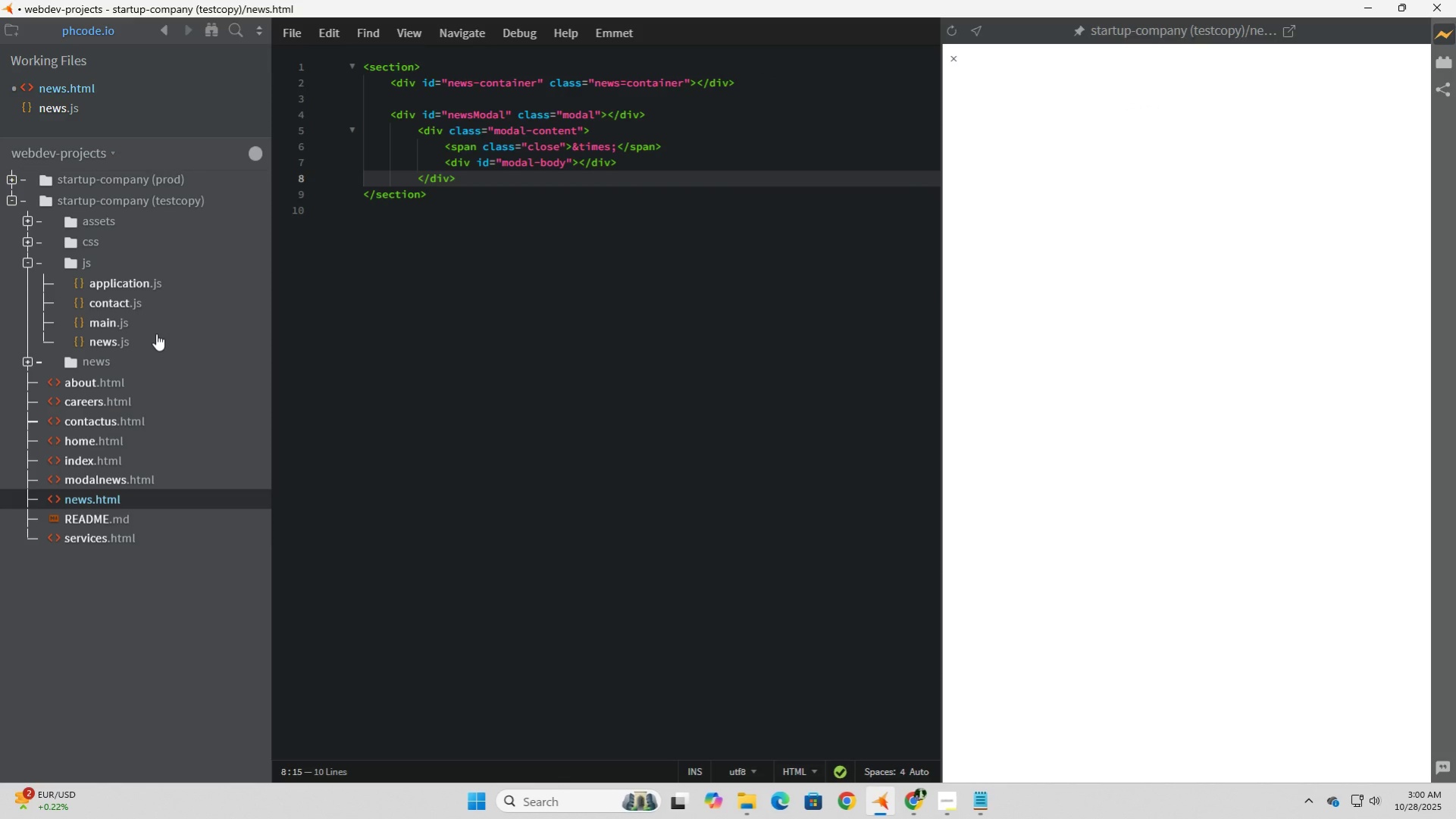 
left_click([503, 70])
 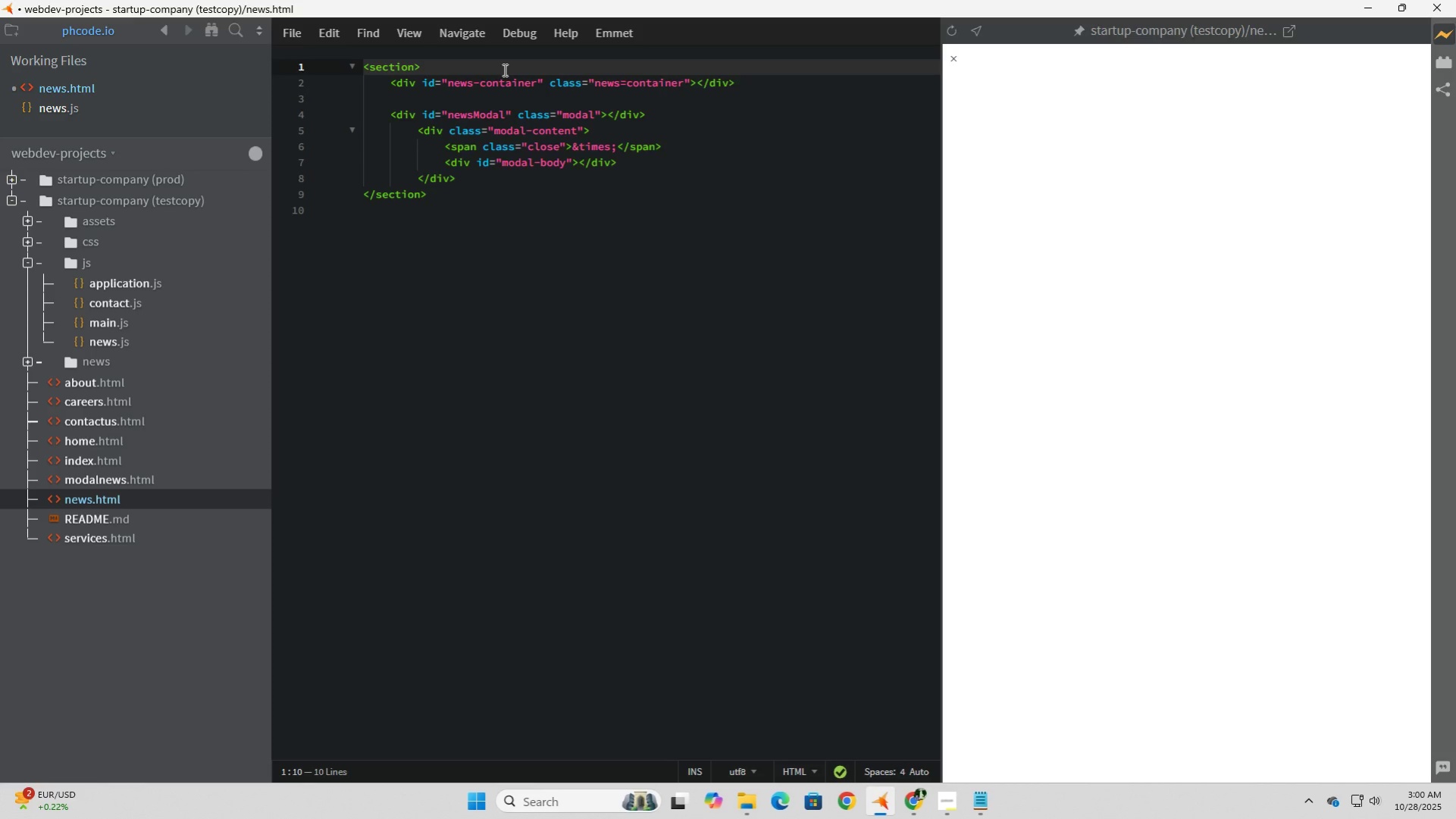 
key(Enter)
 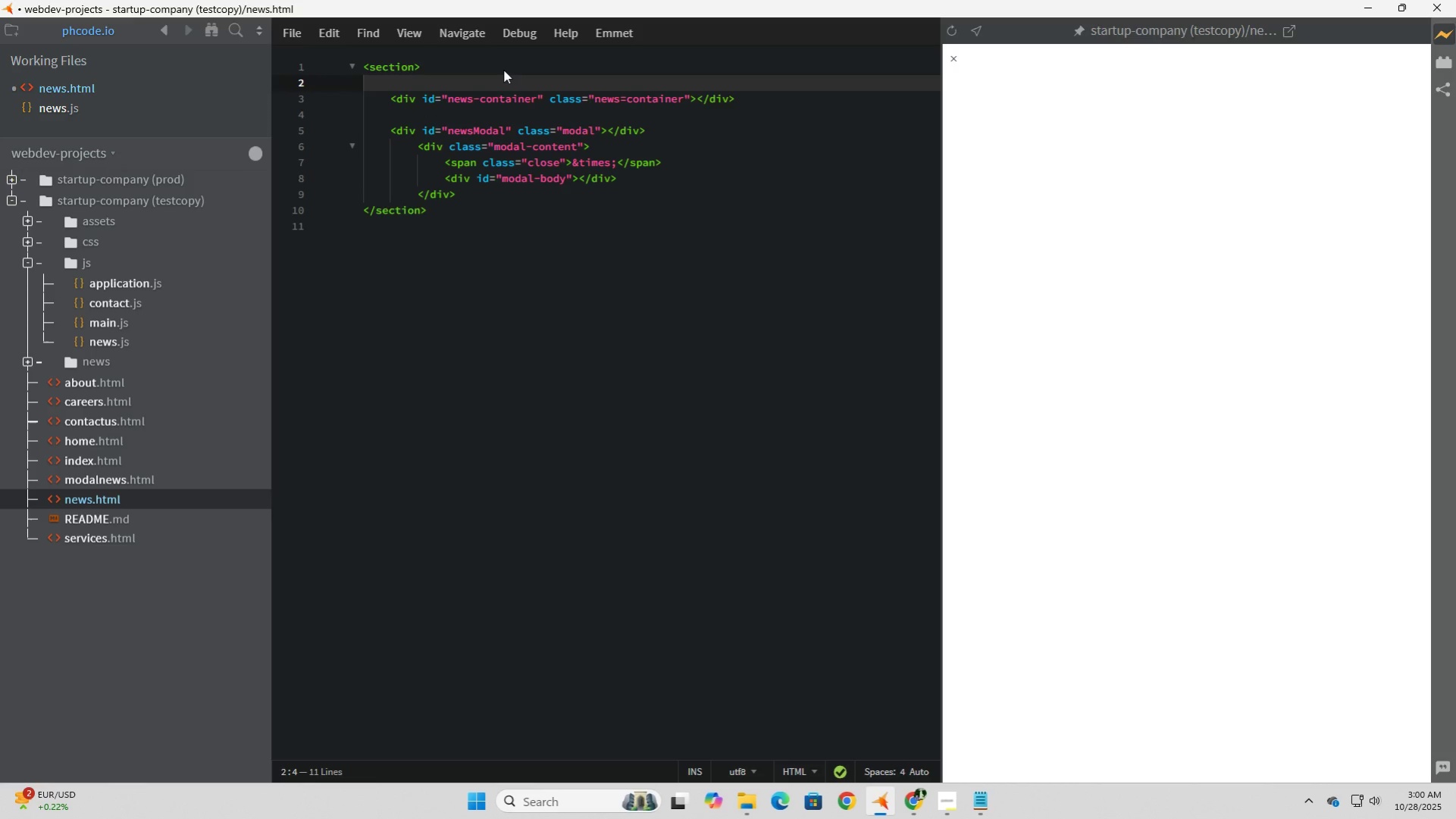 
key(Space)
 